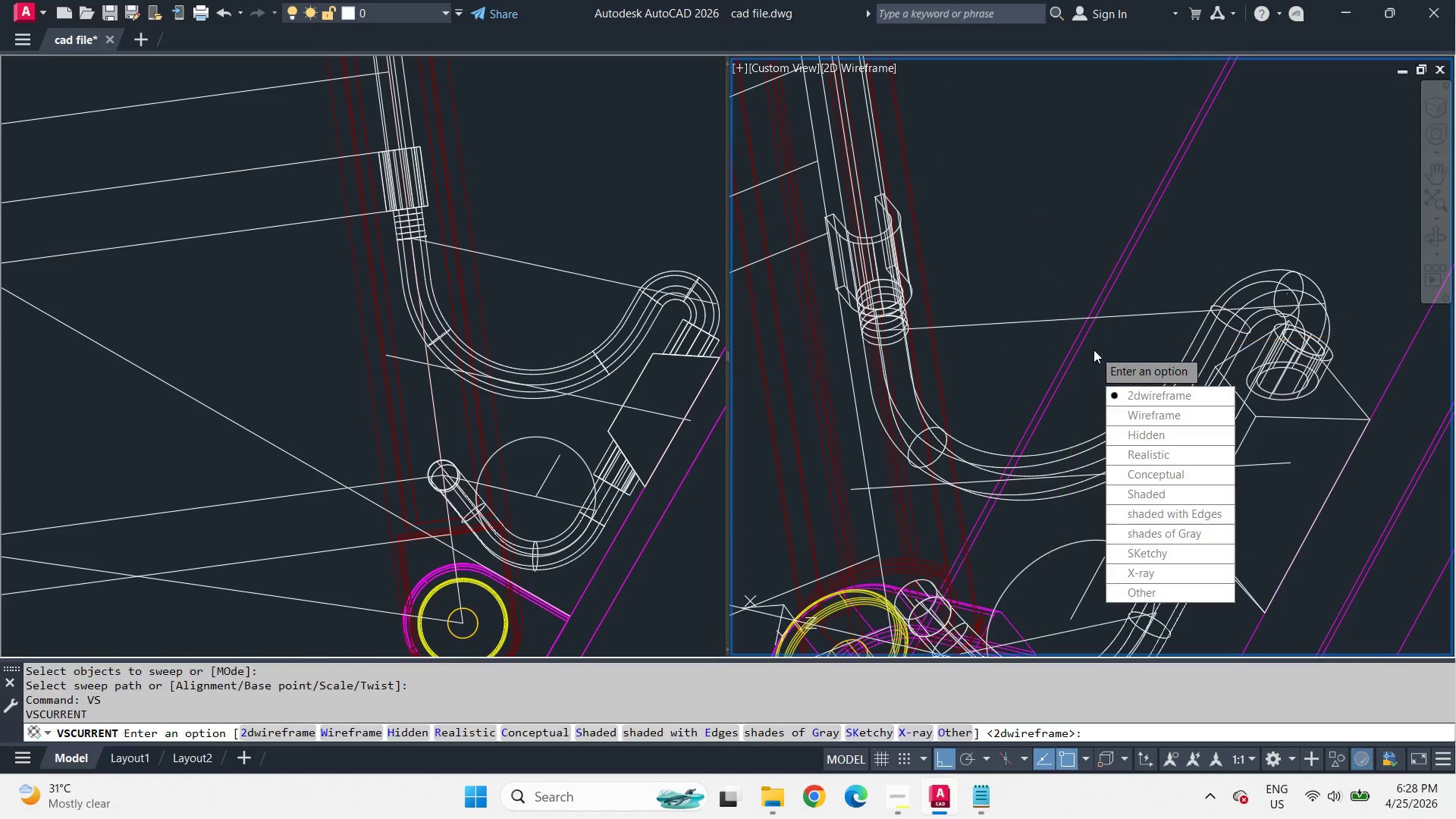 
scroll: coordinate [998, 339], scroll_direction: down, amount: 1.0
 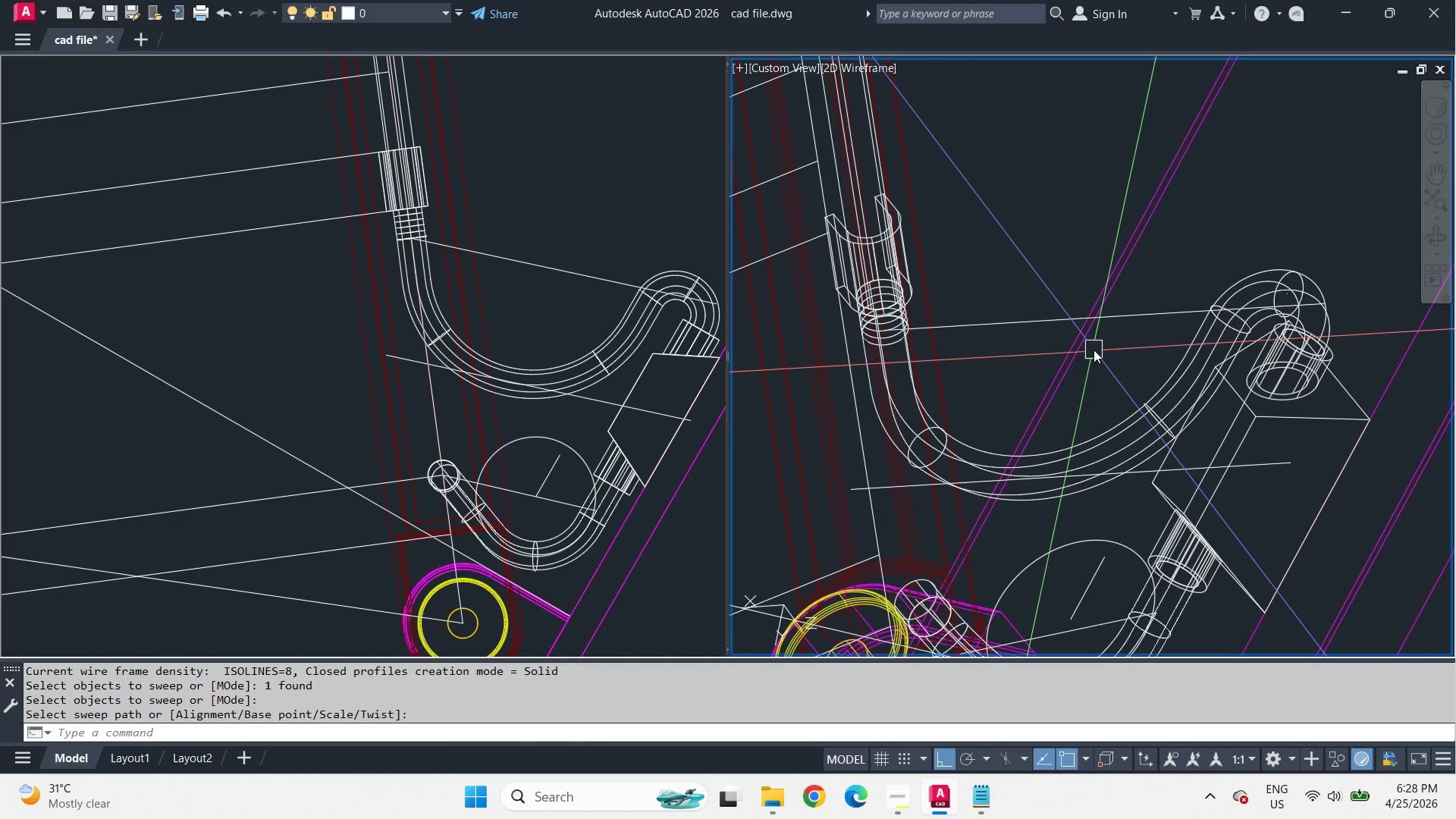 
key(S)
 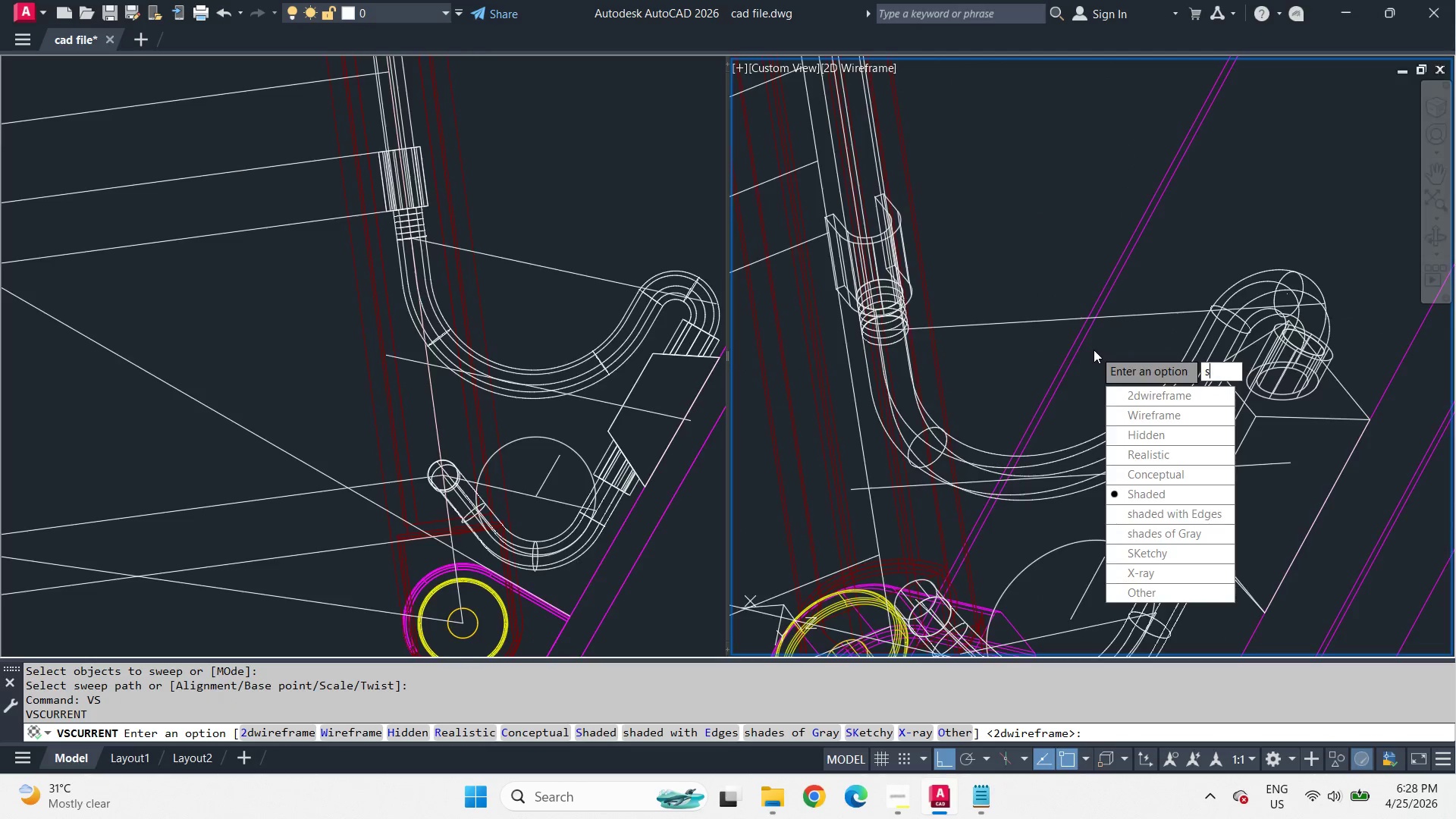 
key(Space)
 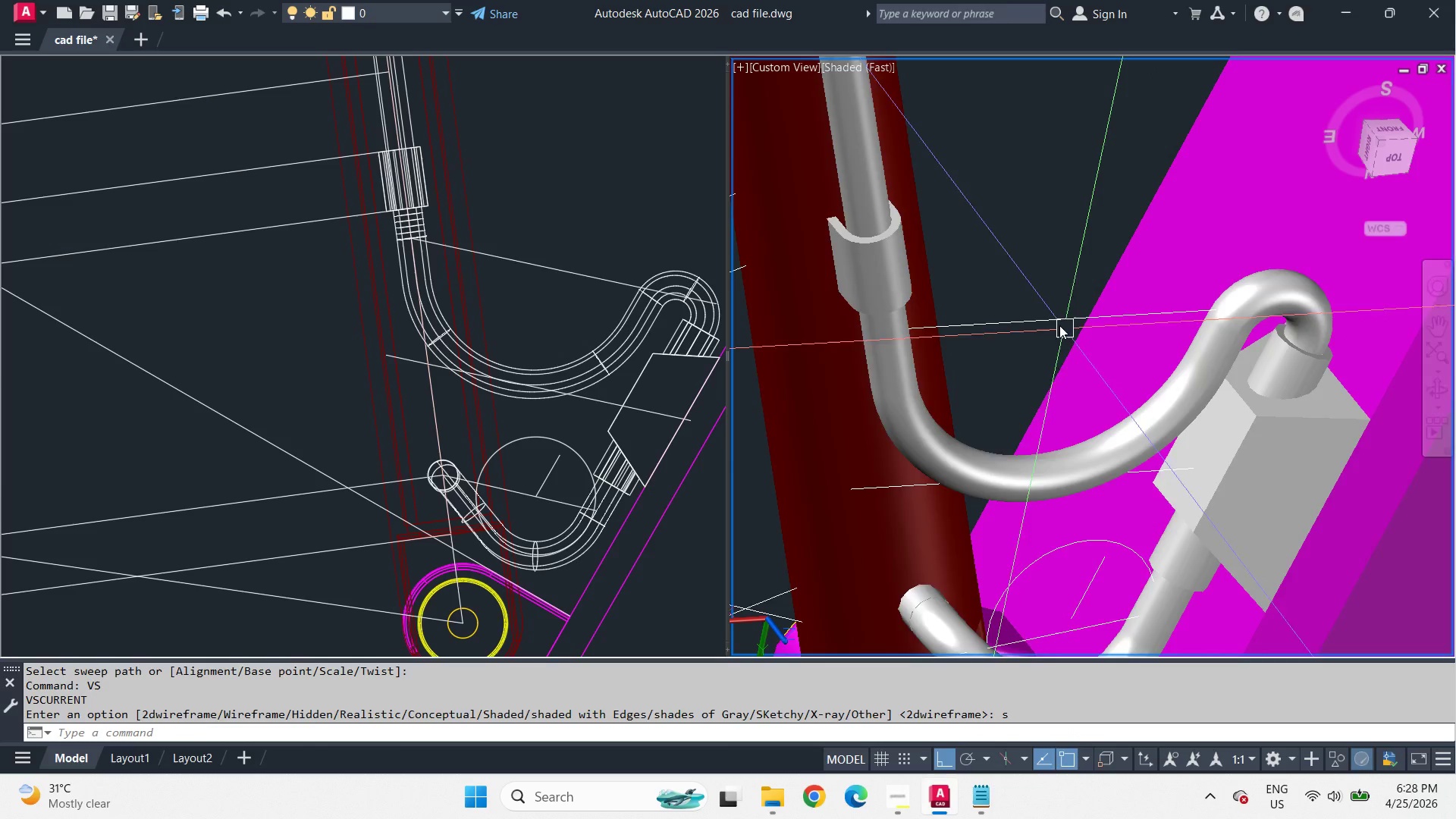 
hold_key(key=ShiftLeft, duration=2.19)
 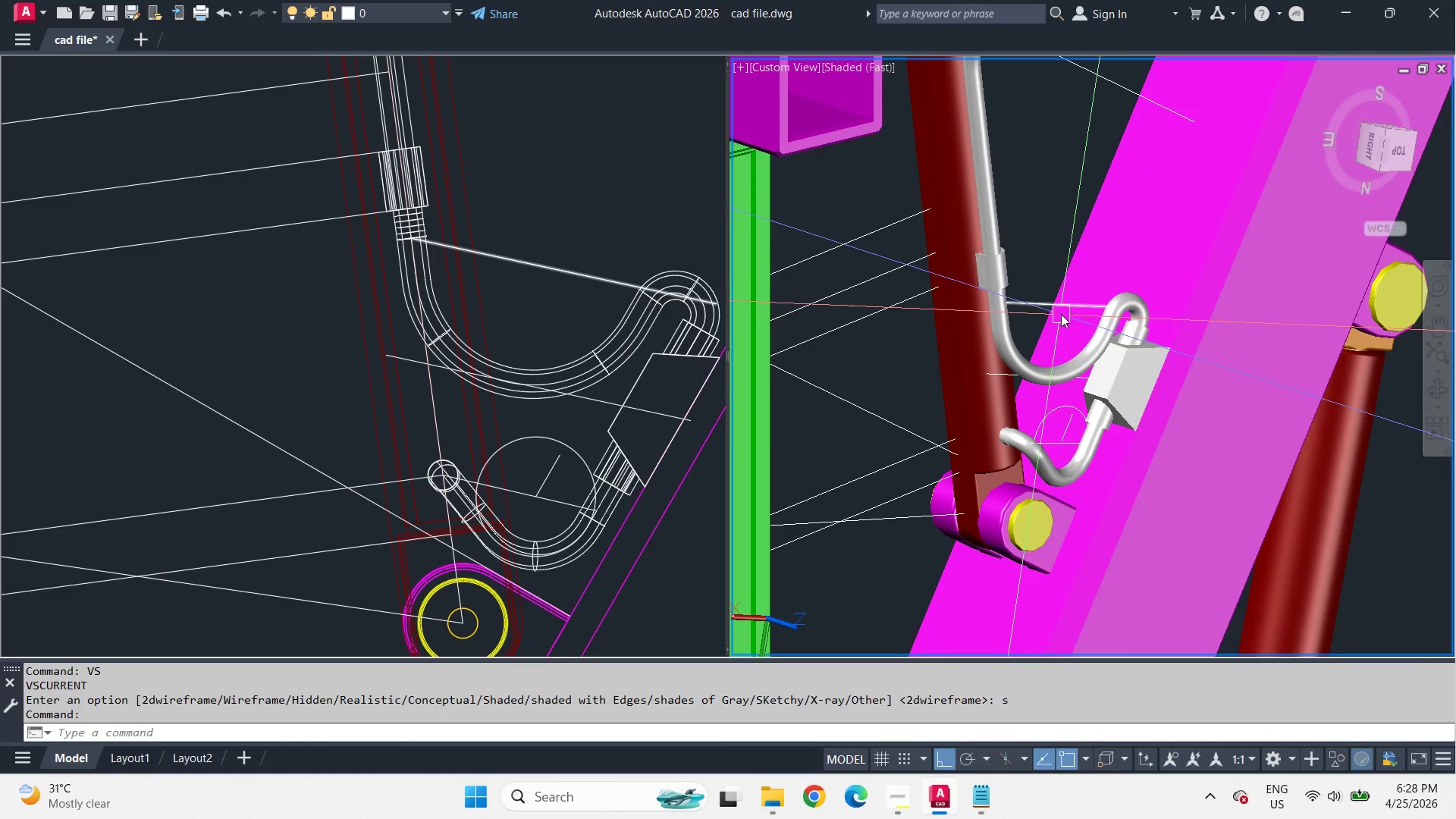 
scroll: coordinate [1051, 320], scroll_direction: down, amount: 2.0
 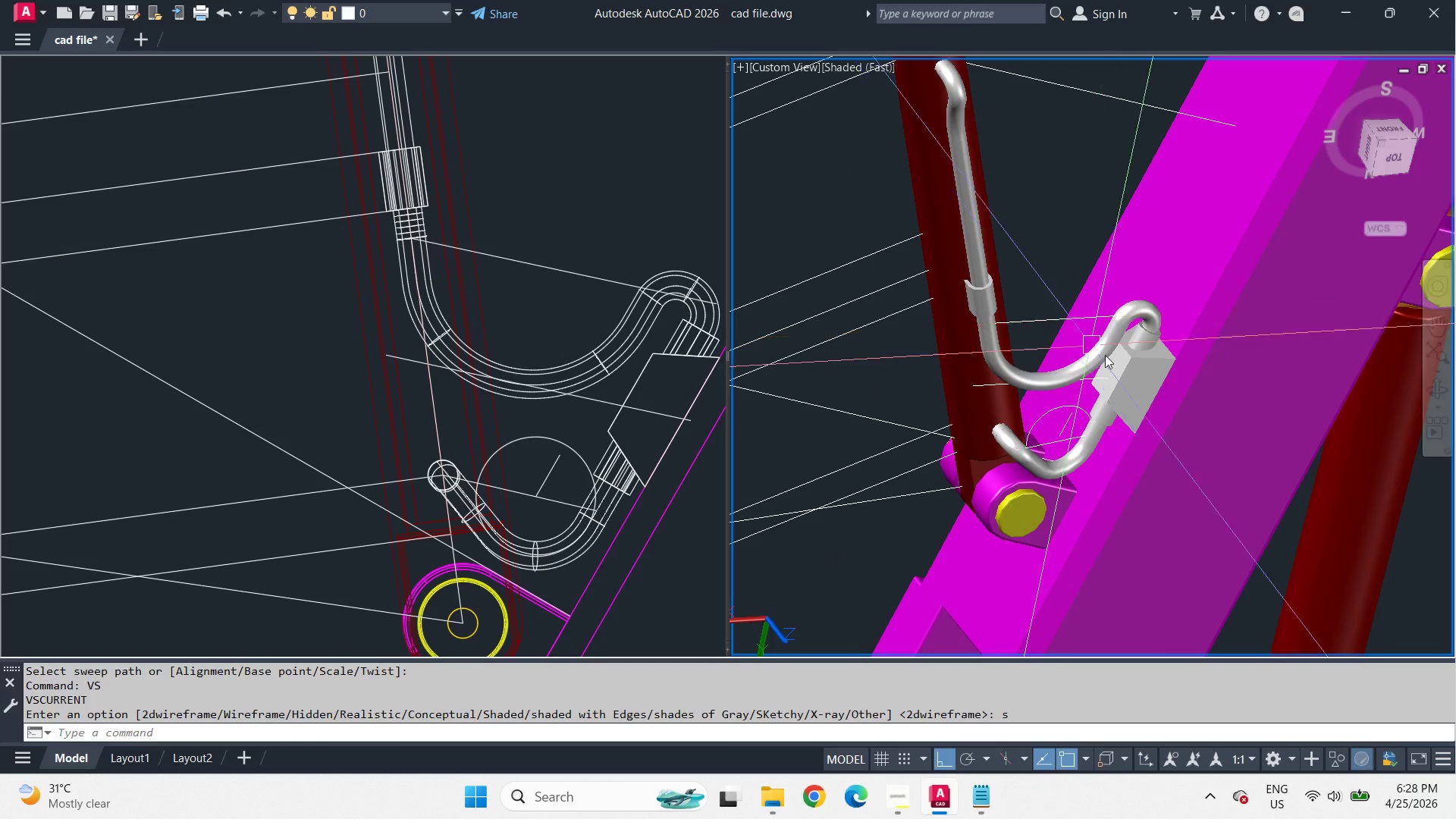 
scroll: coordinate [1039, 300], scroll_direction: up, amount: 2.0
 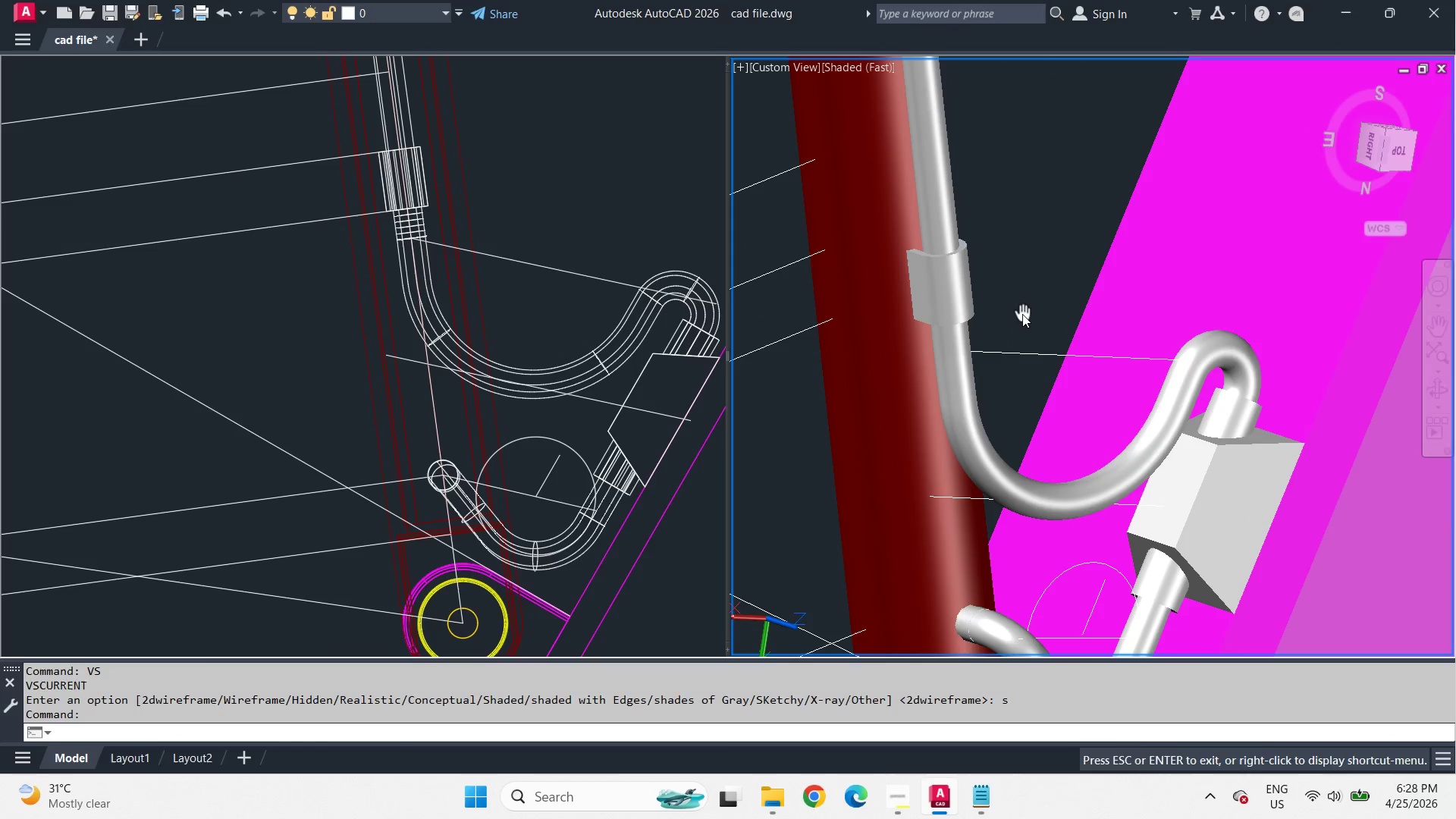 
scroll: coordinate [1023, 309], scroll_direction: down, amount: 3.0
 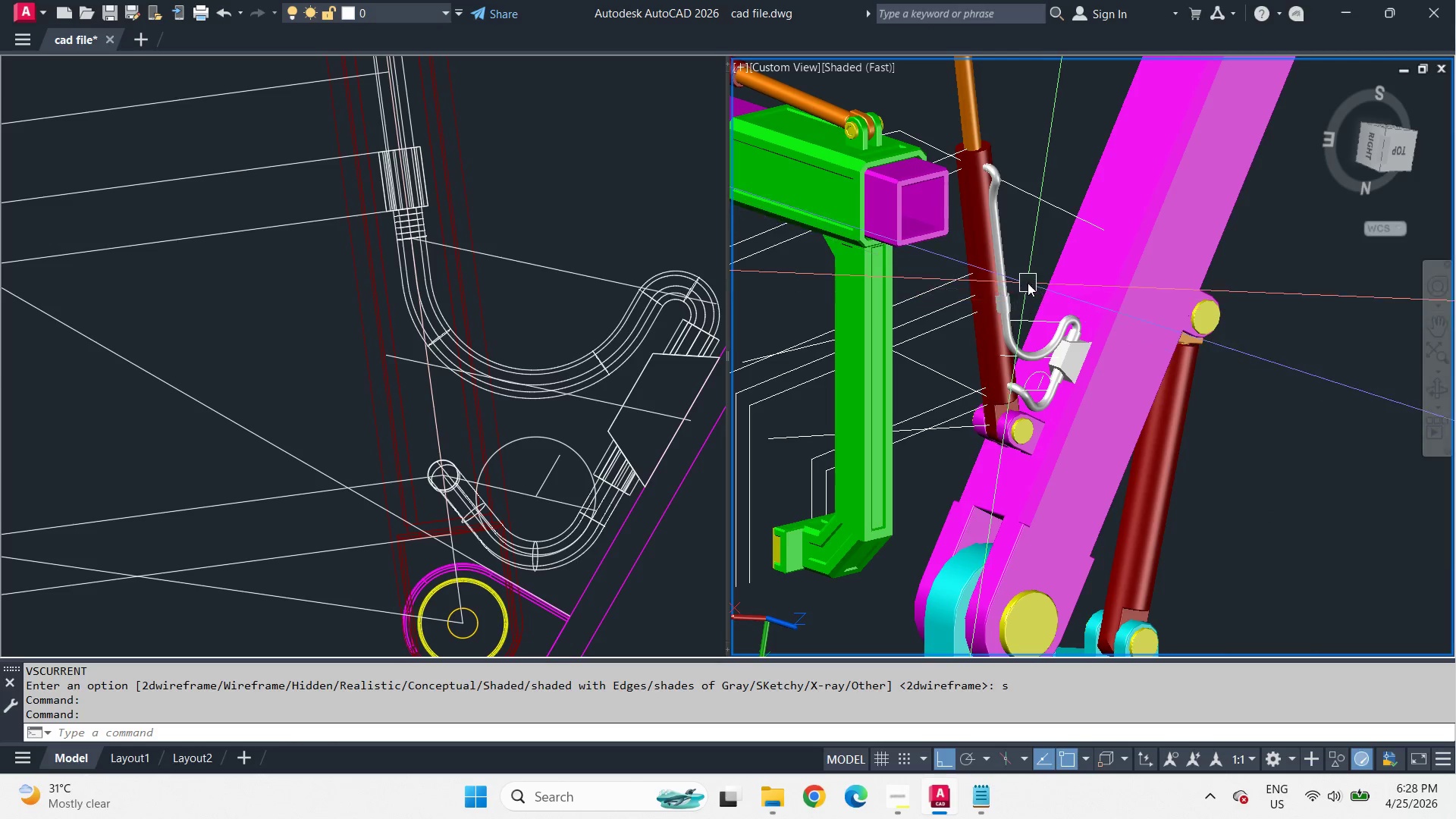 
scroll: coordinate [1022, 326], scroll_direction: up, amount: 3.0
 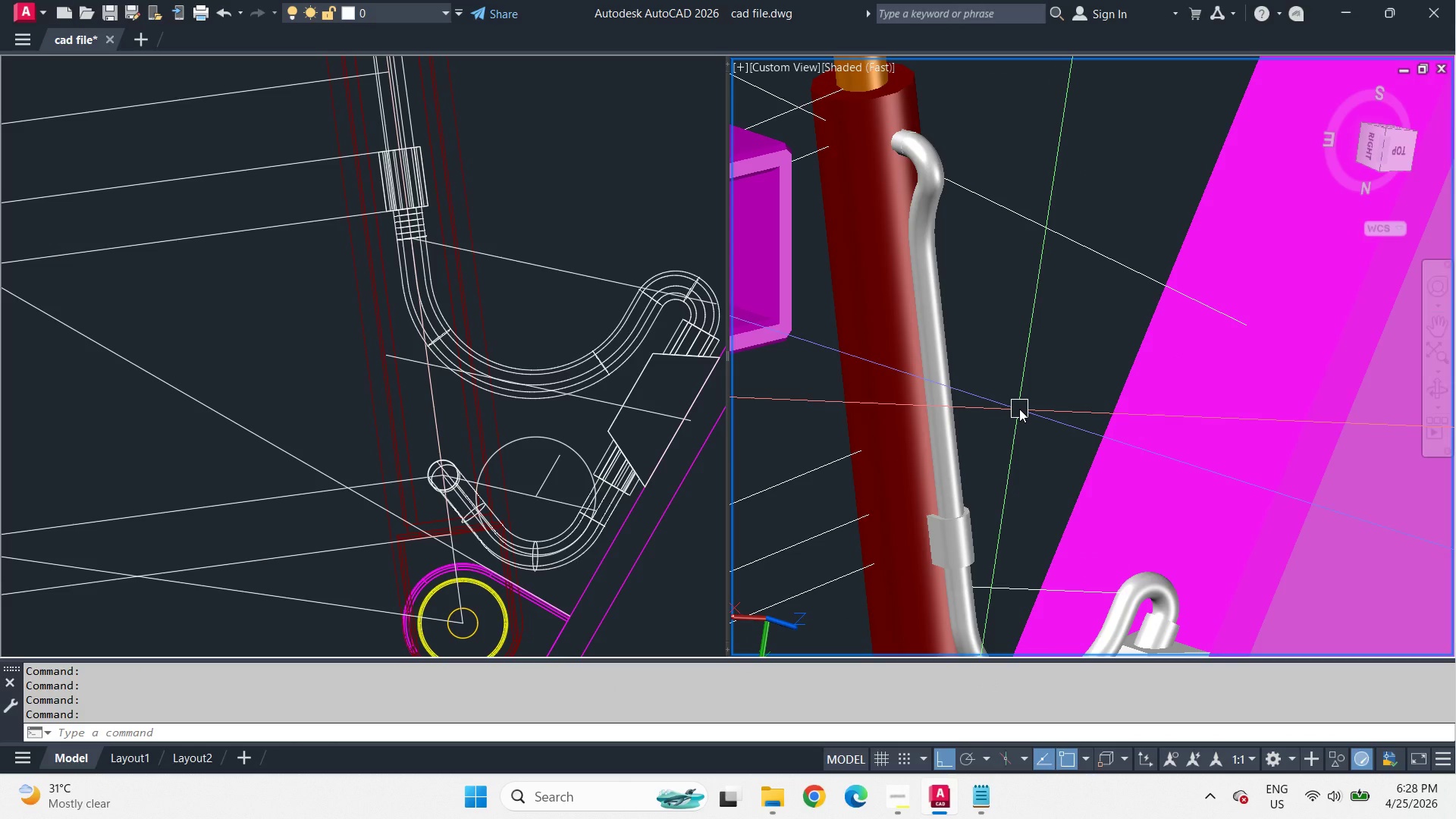 
type(uni )
 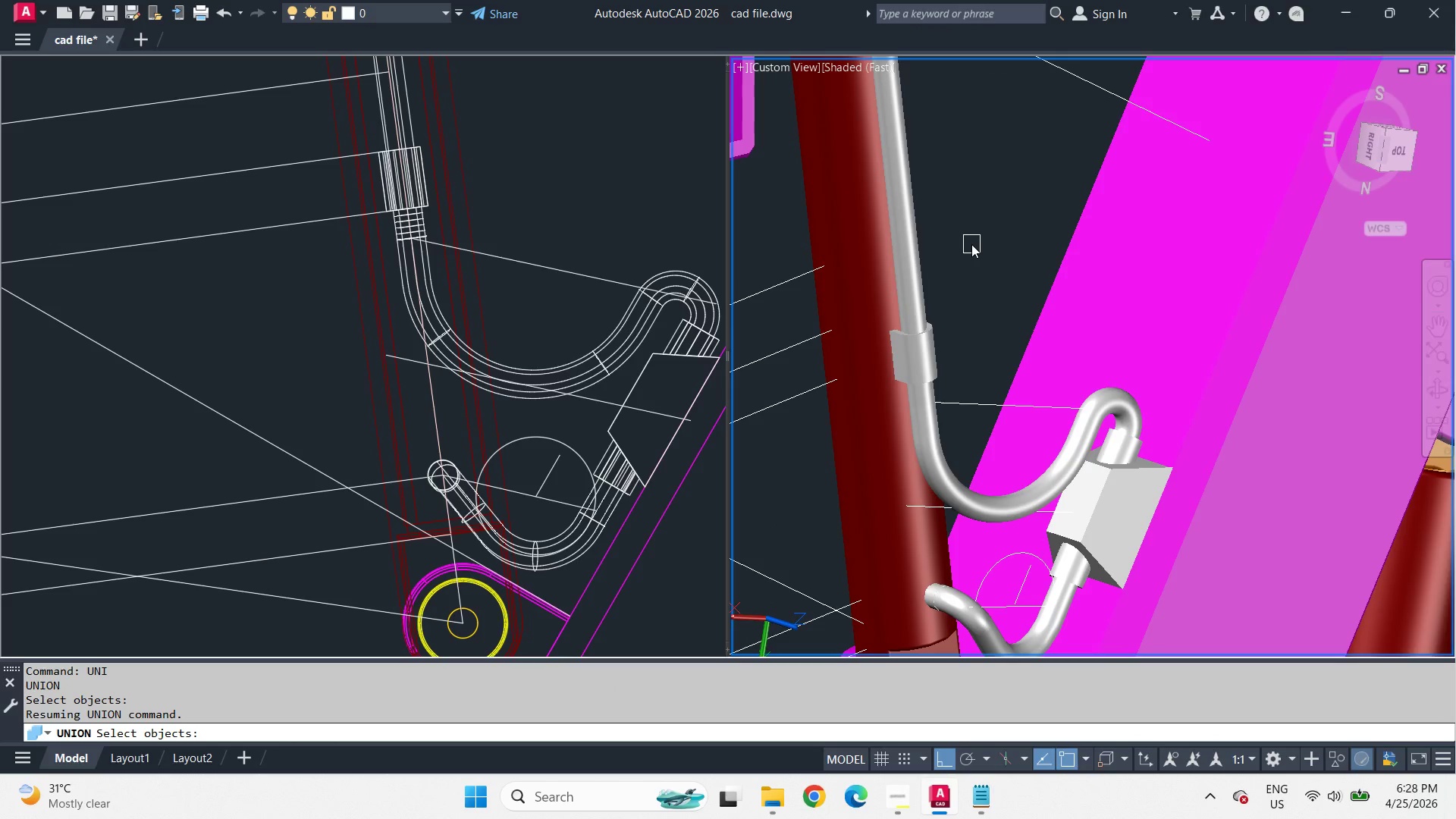 
hold_key(key=ShiftLeft, duration=7.78)
 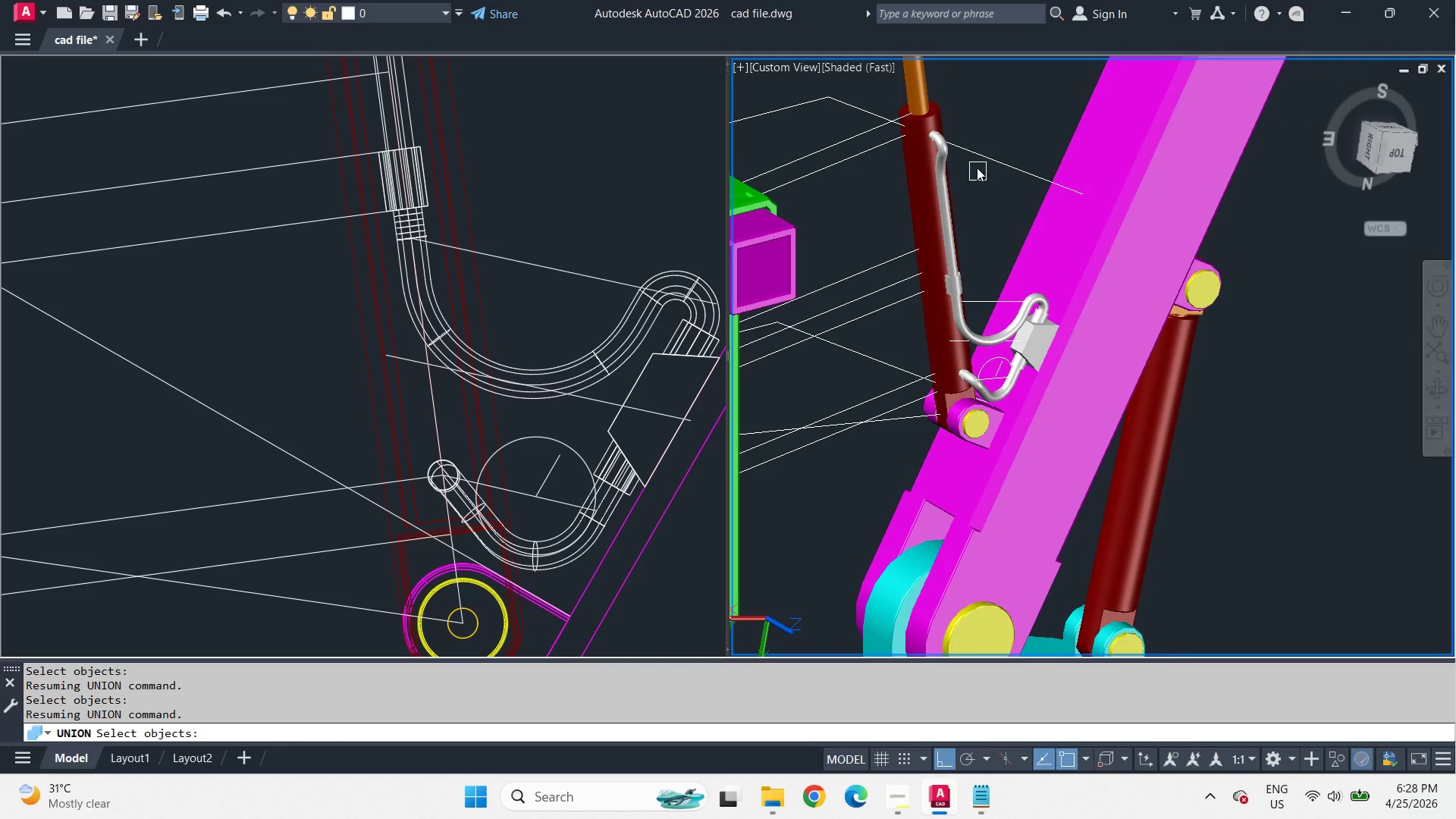 
scroll: coordinate [971, 244], scroll_direction: down, amount: 2.0
 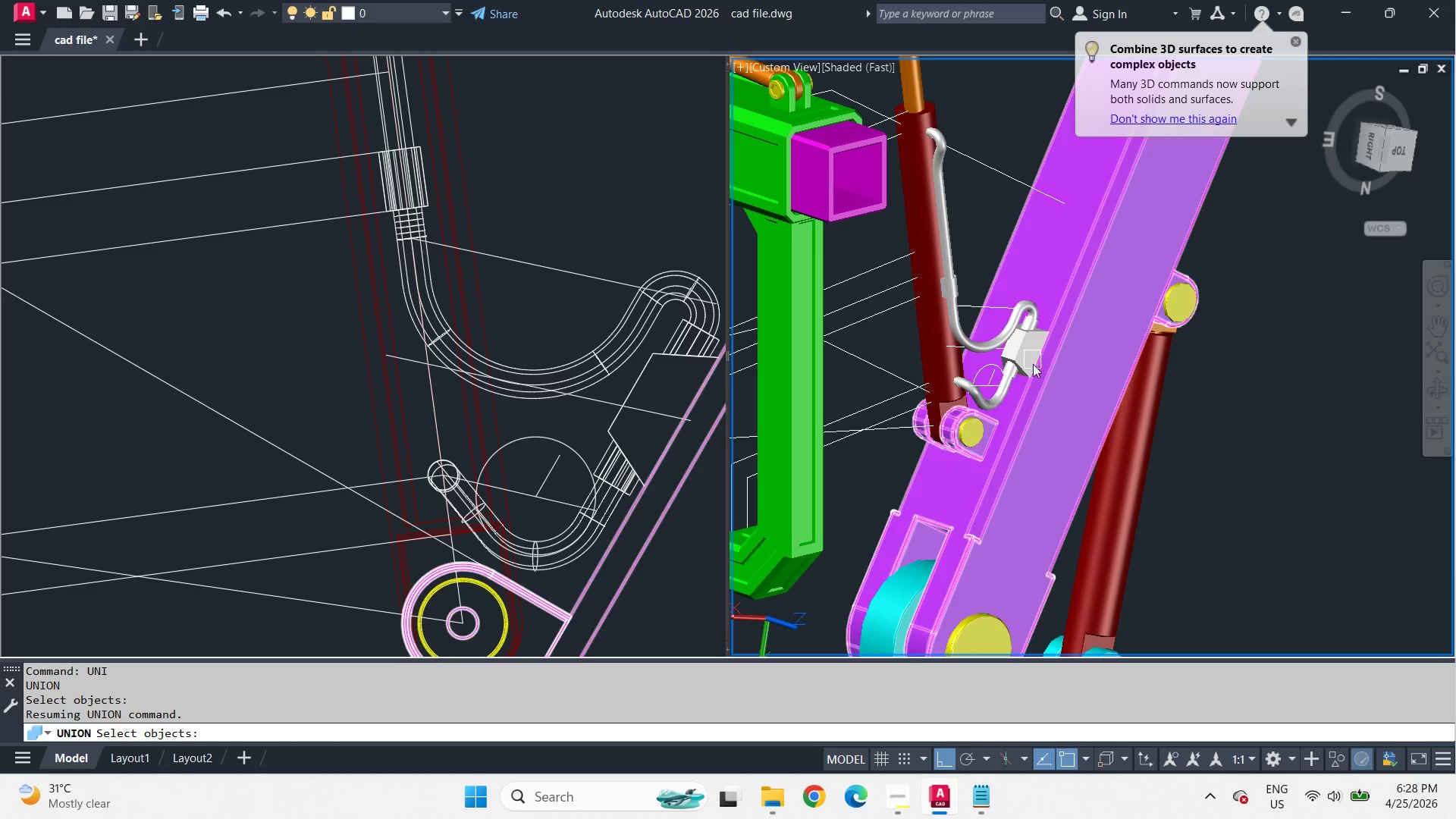 
left_click([921, 139])
 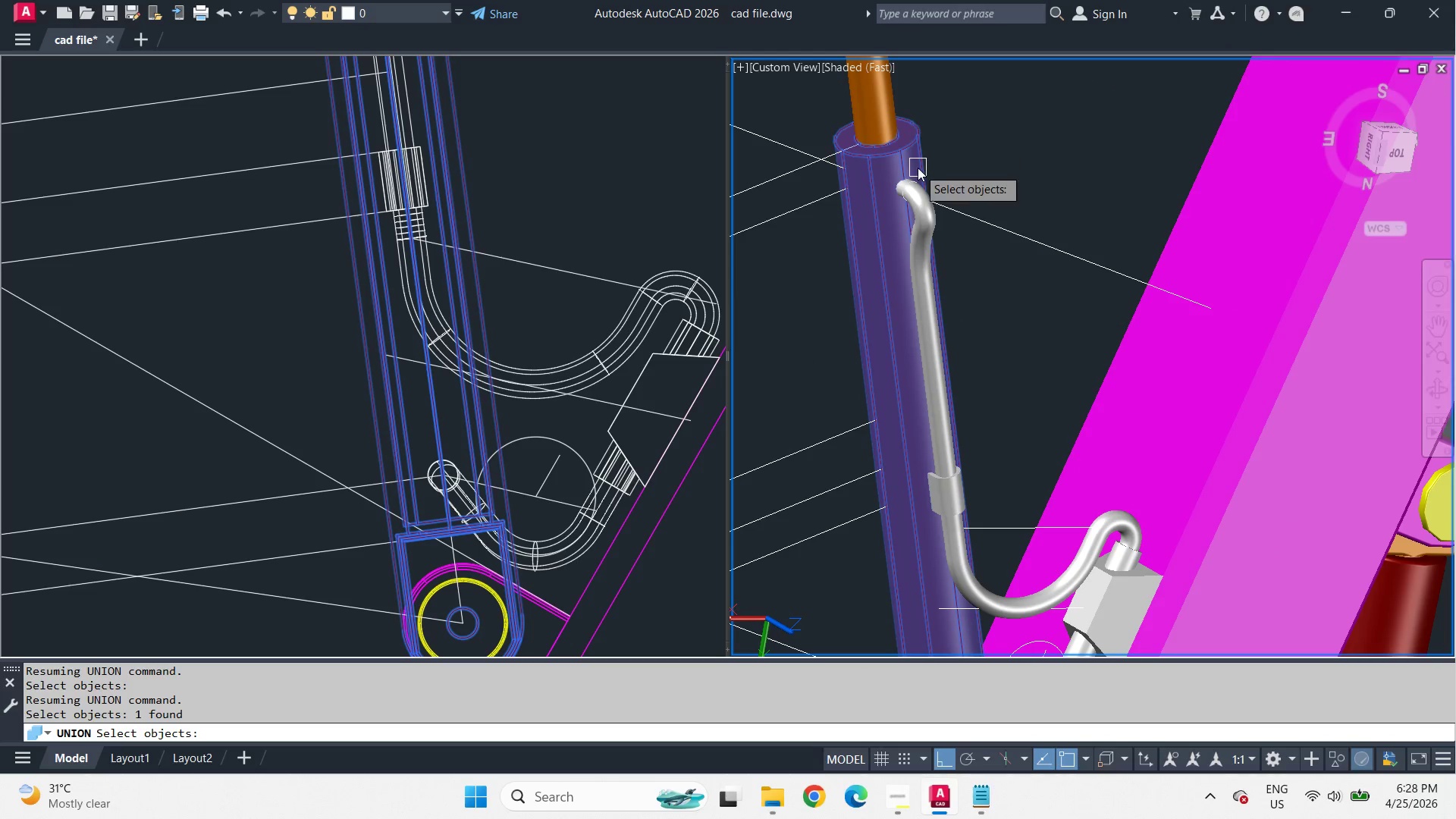 
scroll: coordinate [974, 160], scroll_direction: up, amount: 2.0
 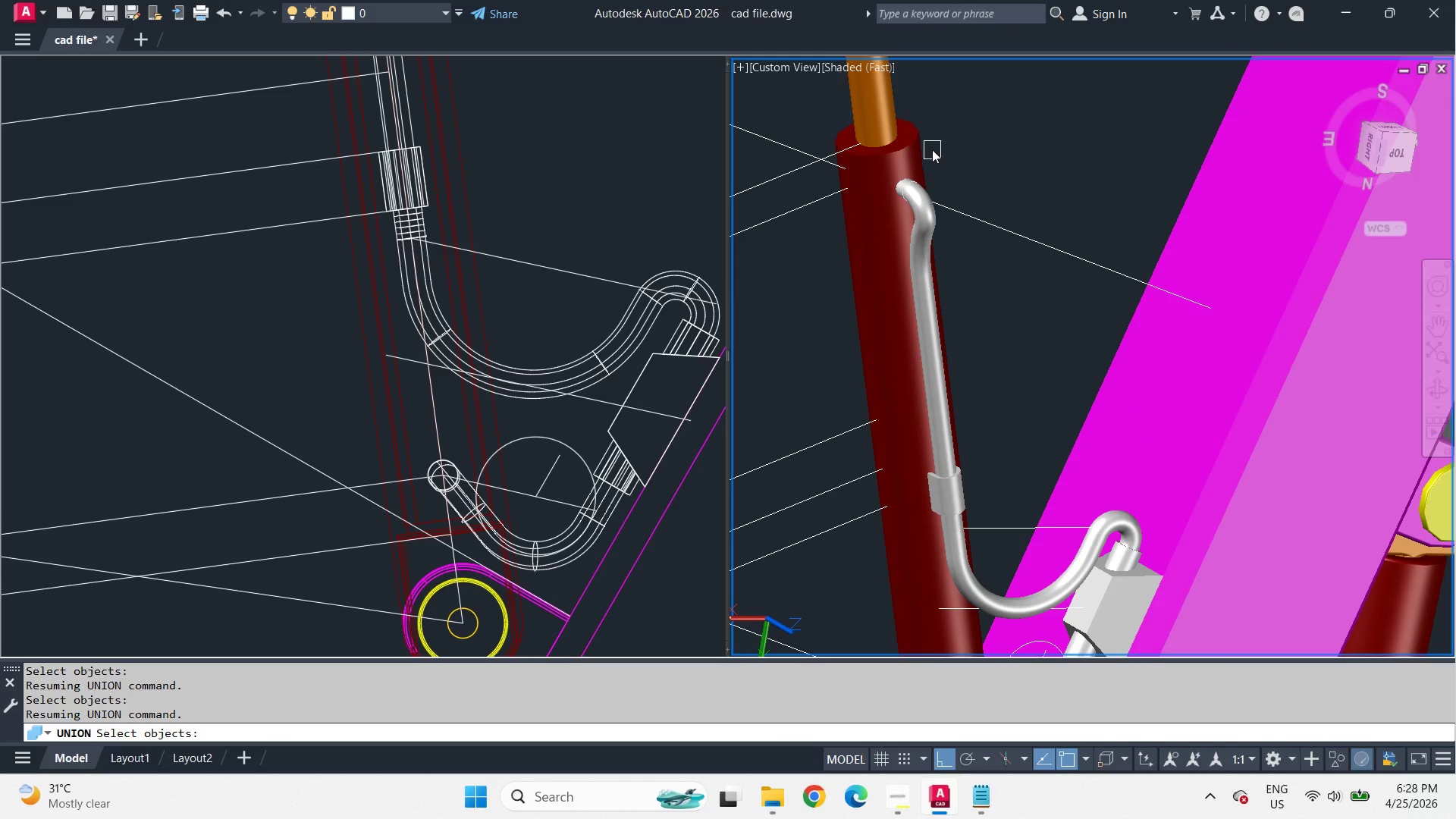 
left_click([880, 209])
 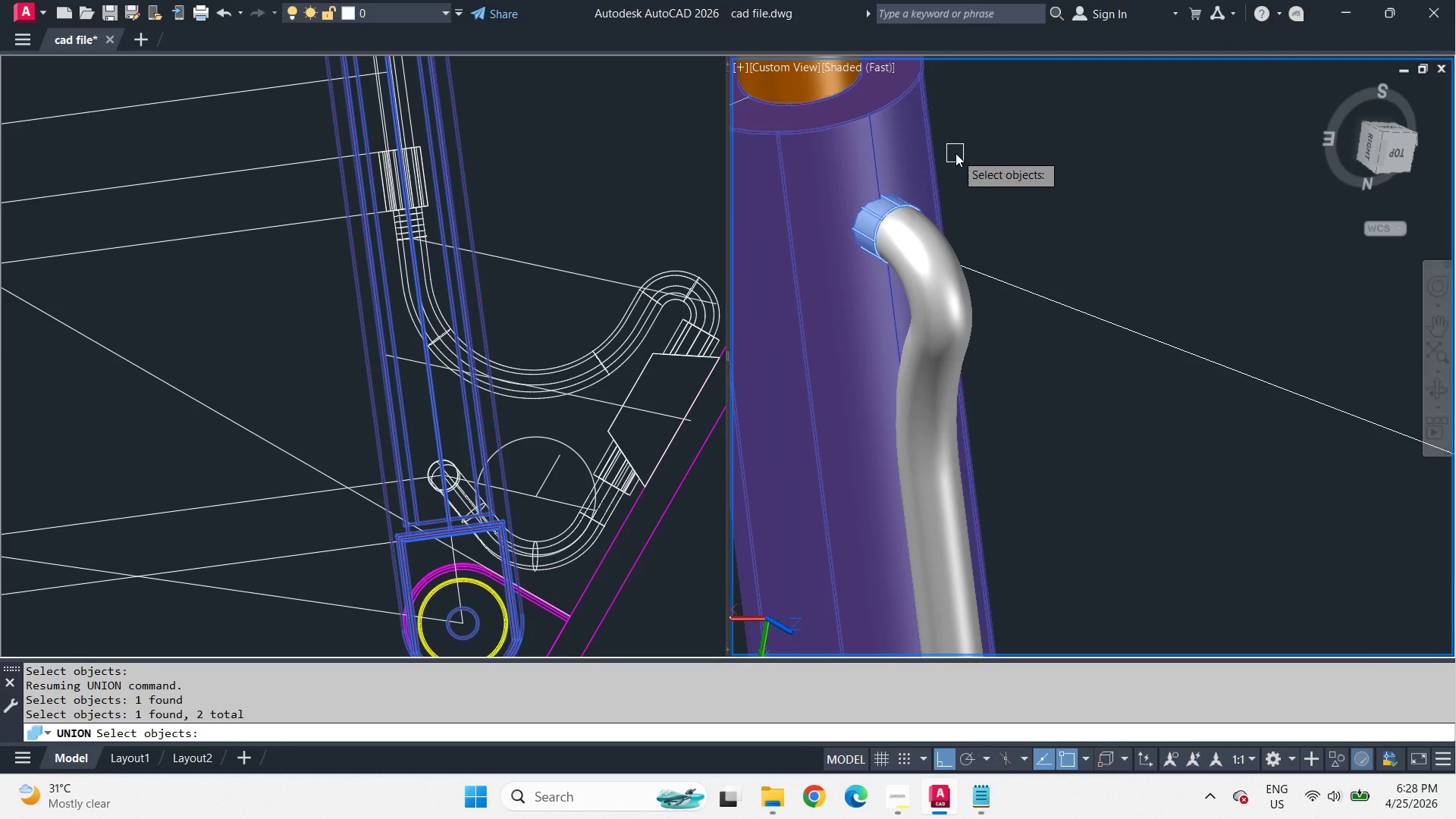 
scroll: coordinate [914, 171], scroll_direction: up, amount: 3.0
 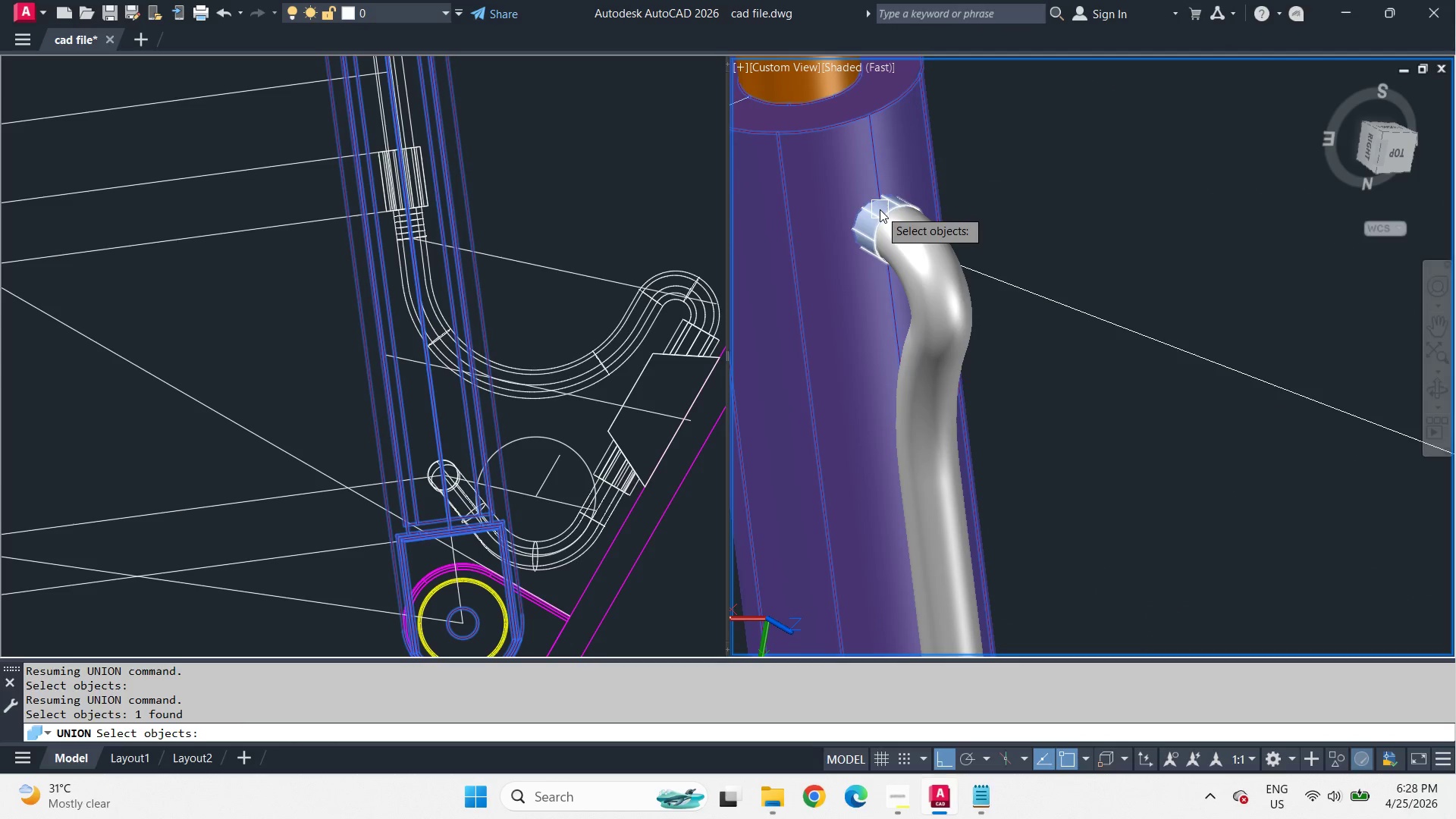 
left_click([1014, 375])
 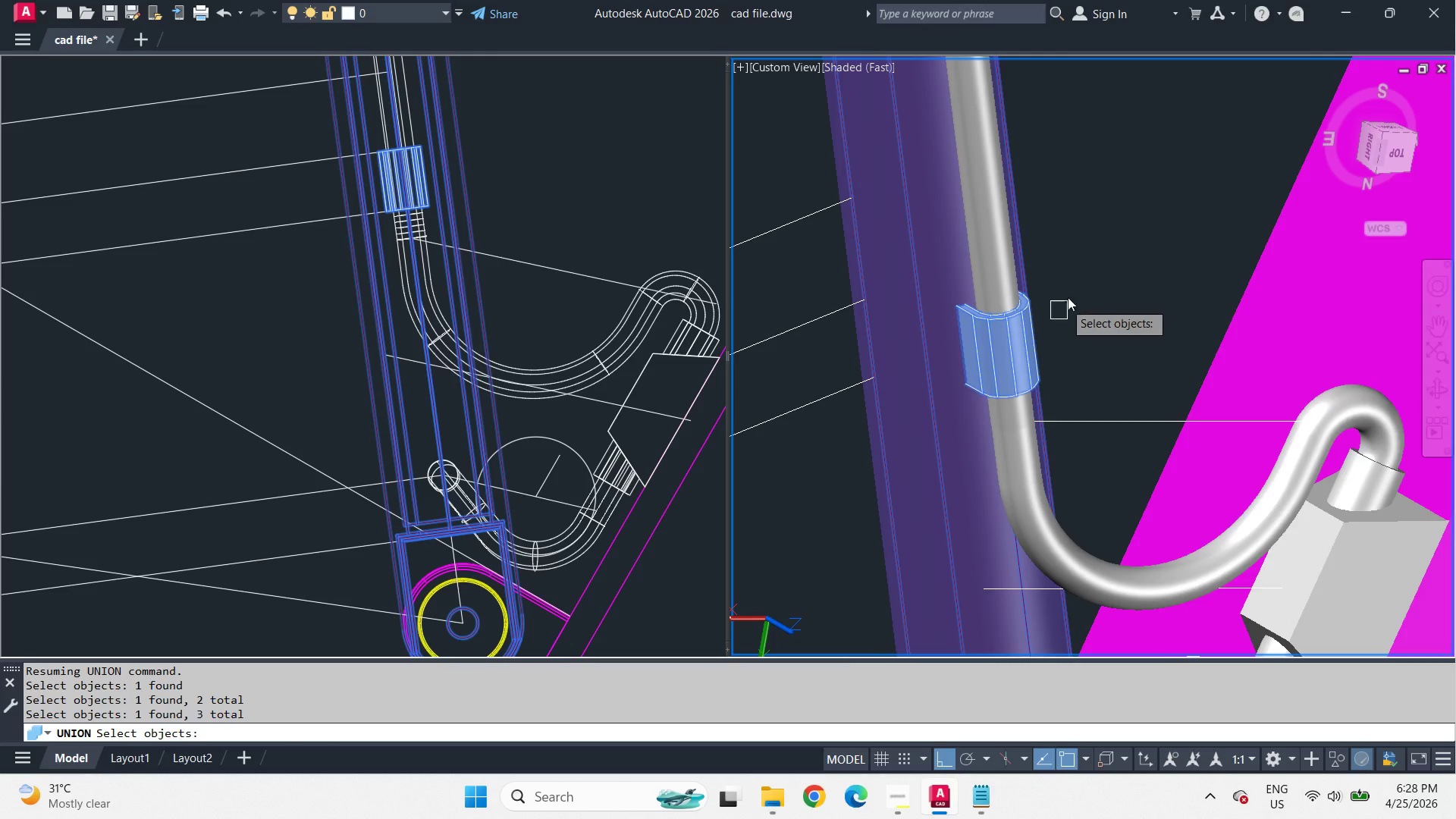 
scroll: coordinate [958, 152], scroll_direction: down, amount: 3.0
 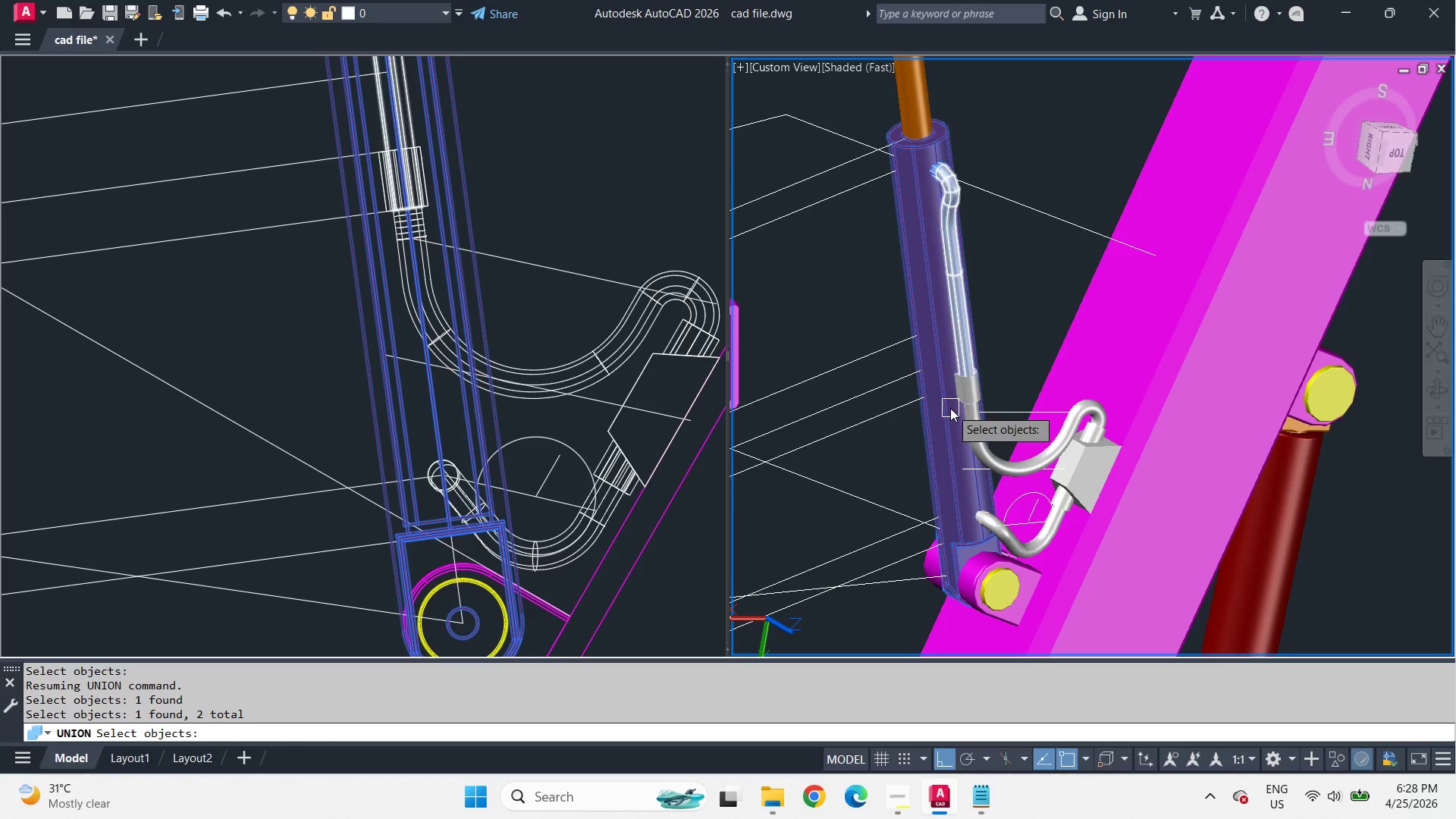 
key(Space)
 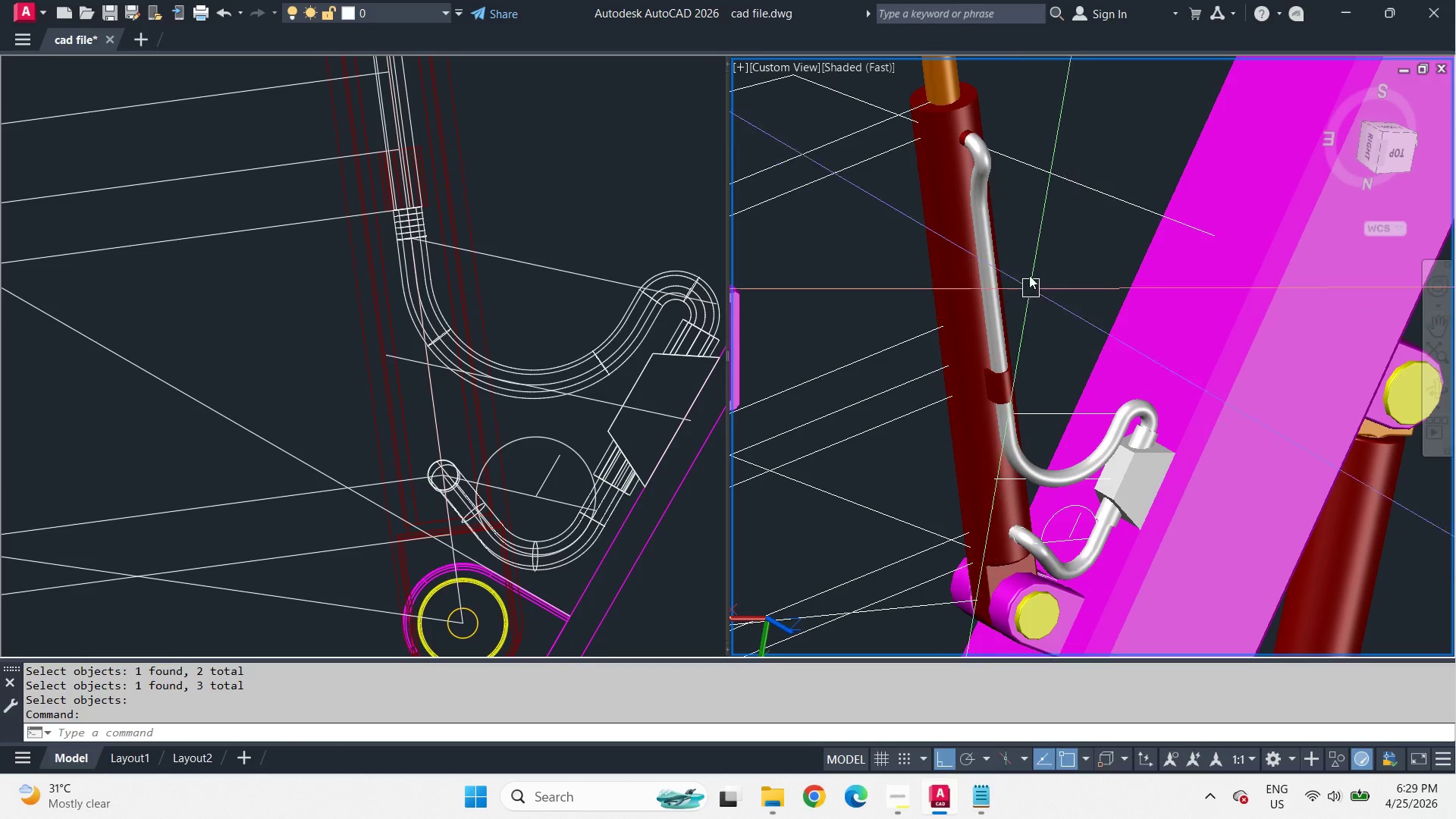 
scroll: coordinate [952, 406], scroll_direction: up, amount: 3.0
 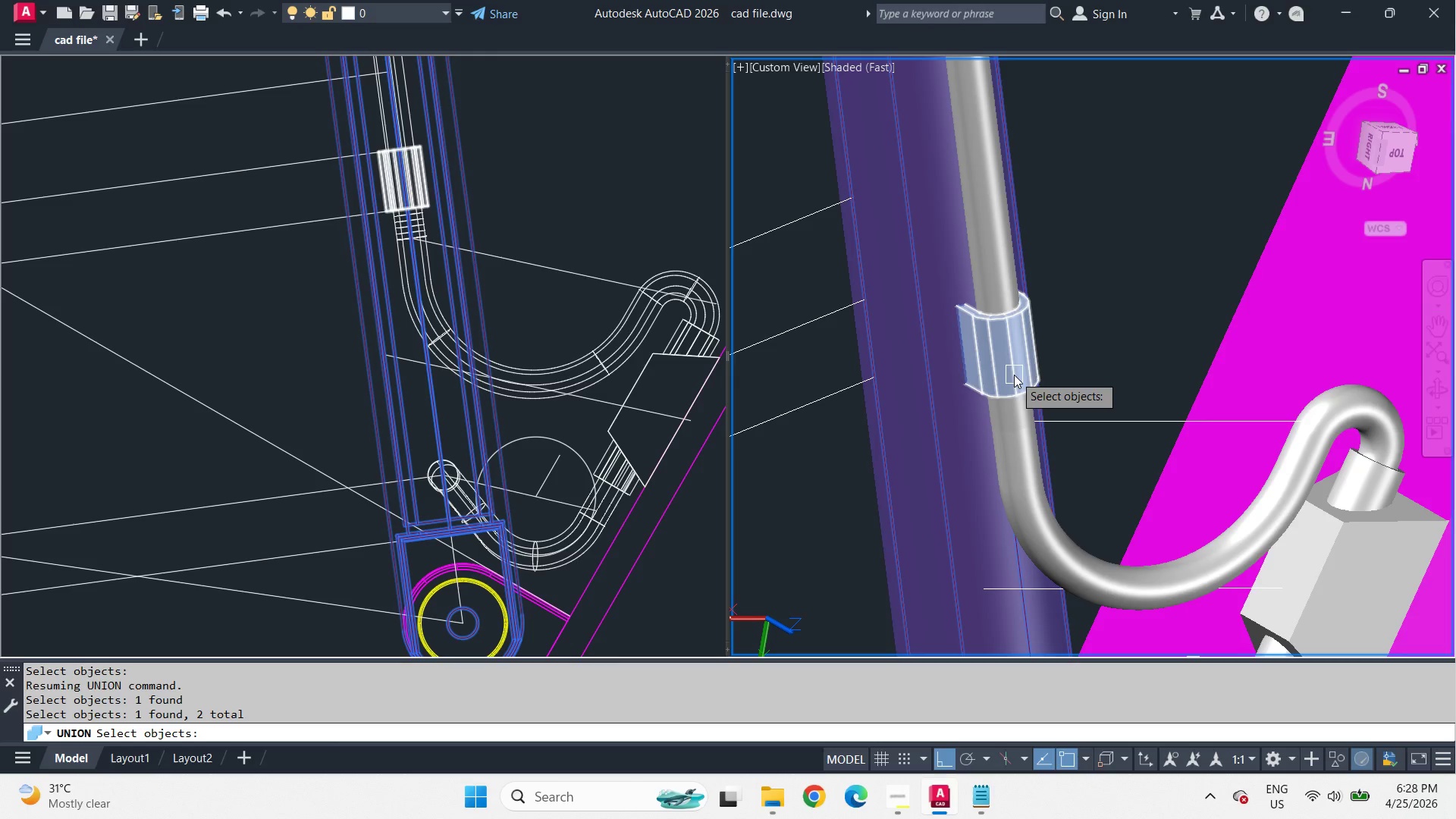 
scroll: coordinate [1093, 253], scroll_direction: down, amount: 2.0
 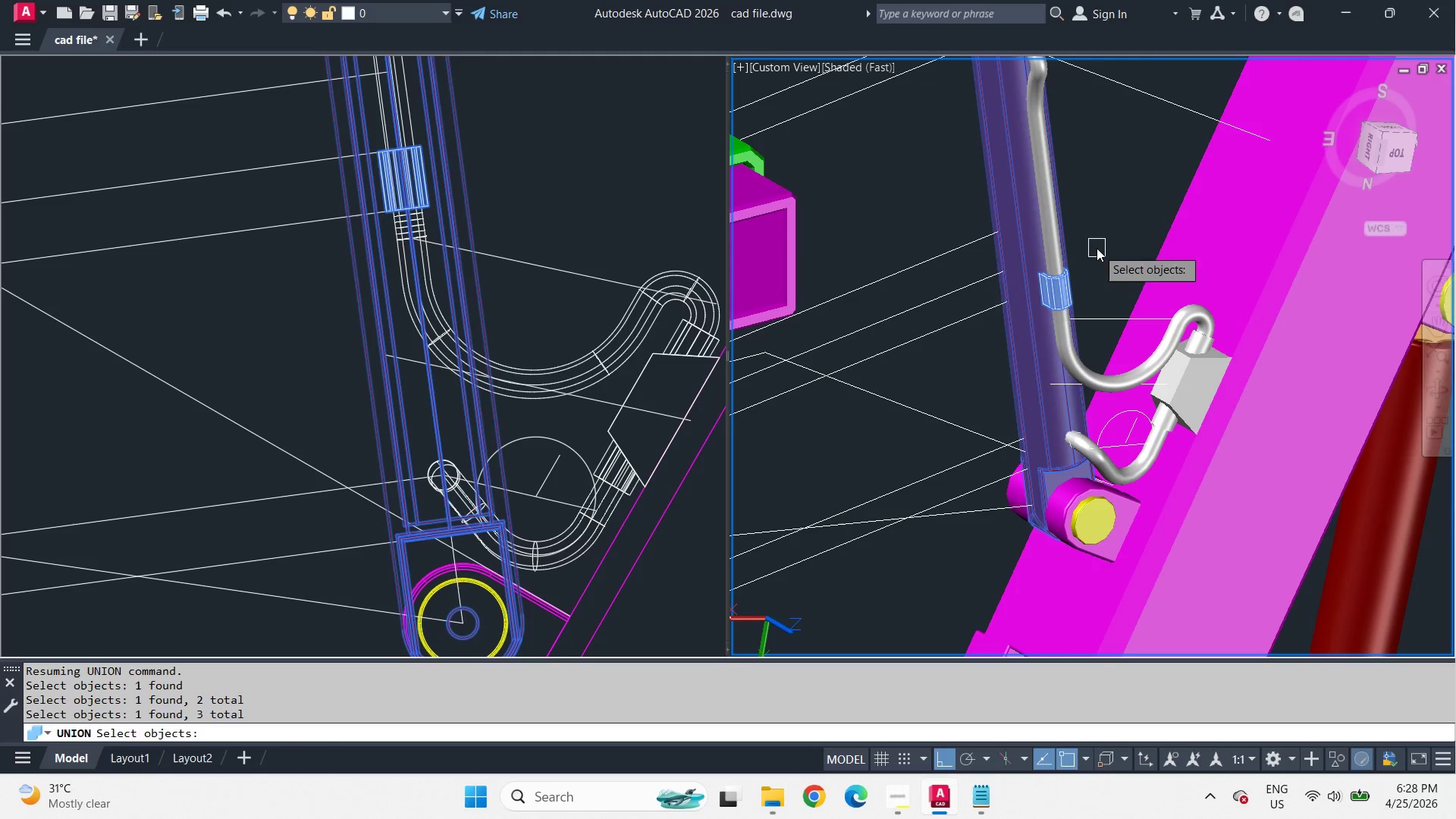 
left_click([996, 173])
 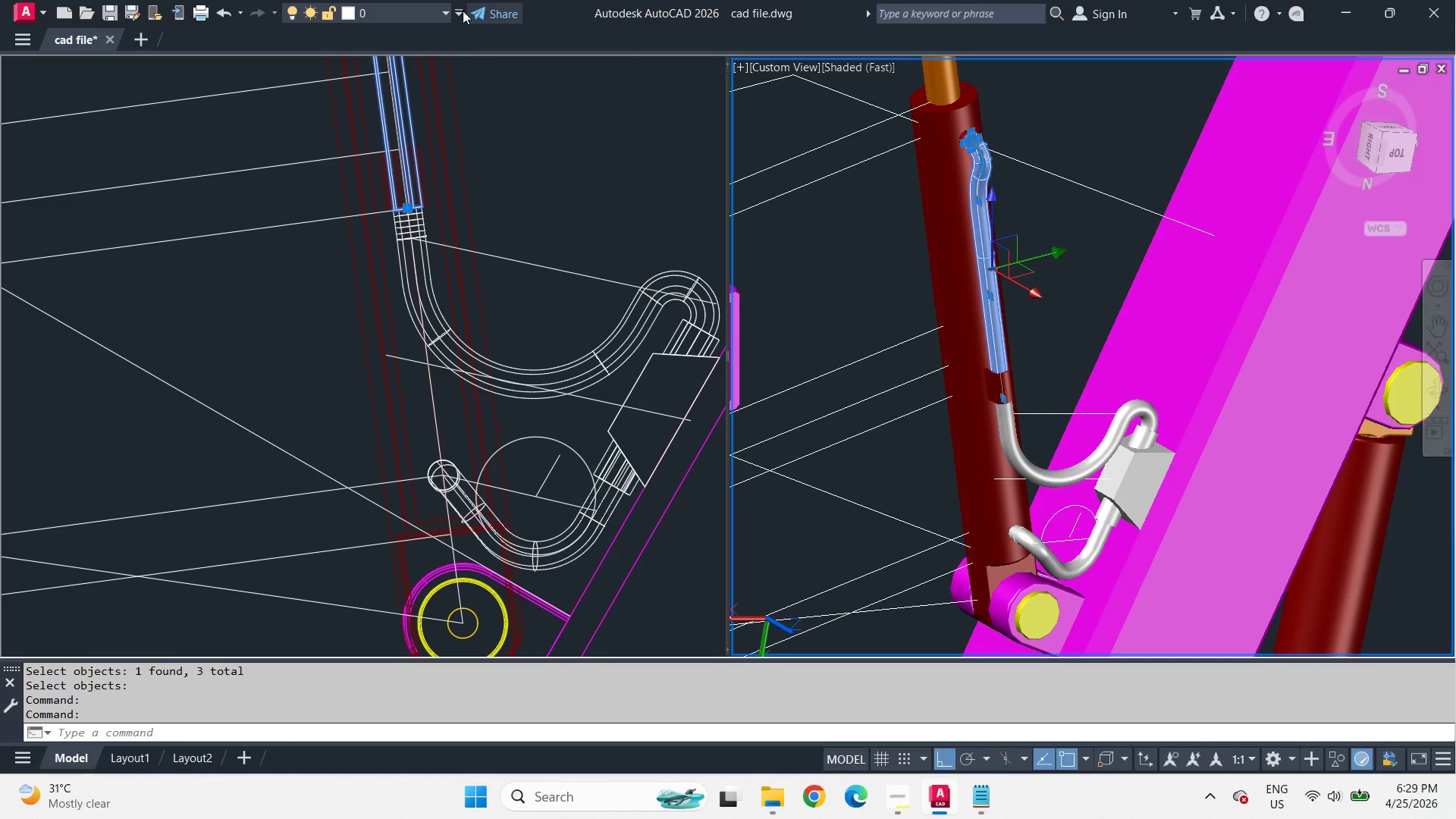 
left_click([400, 9])
 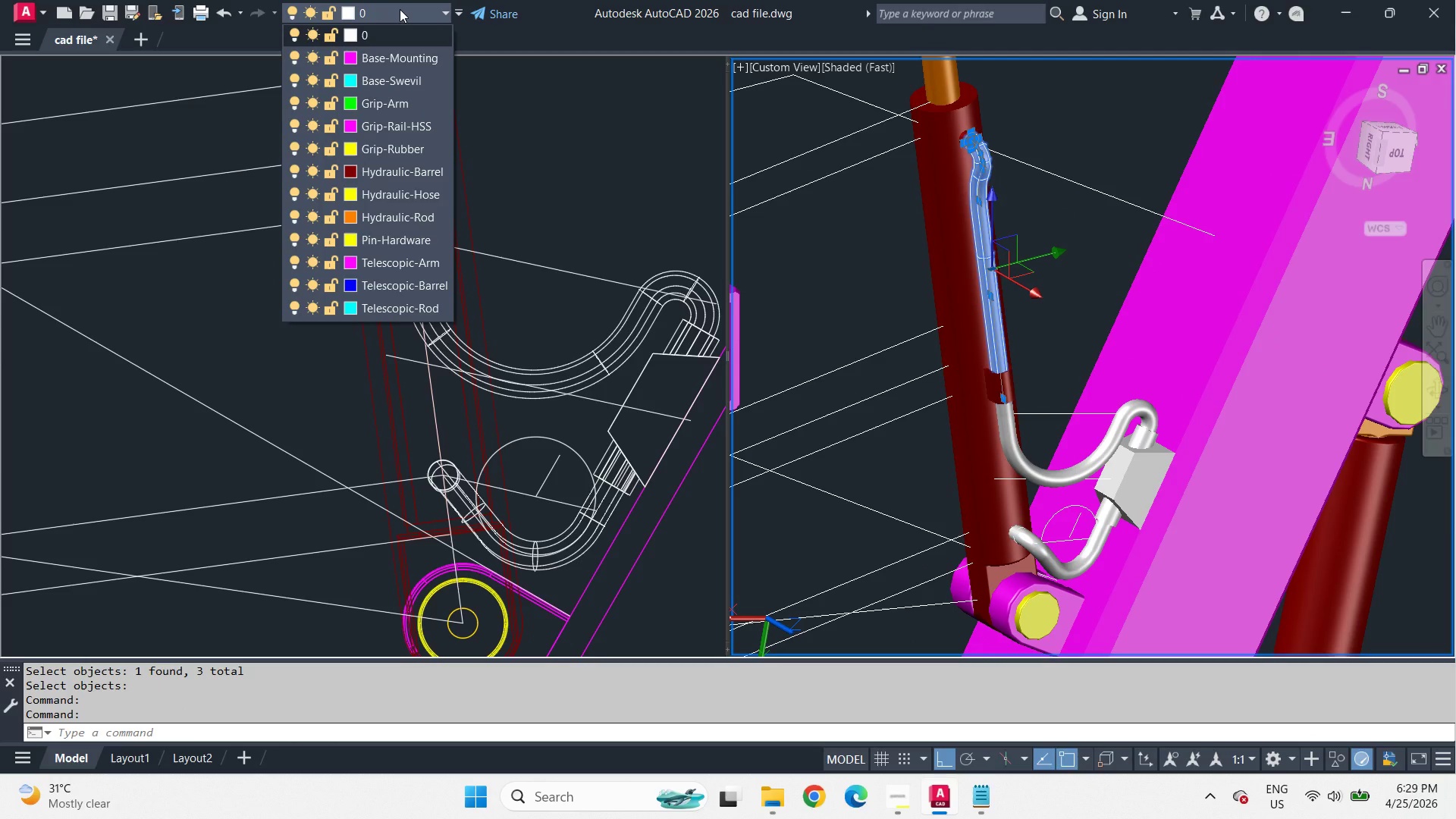 
wait(8.16)
 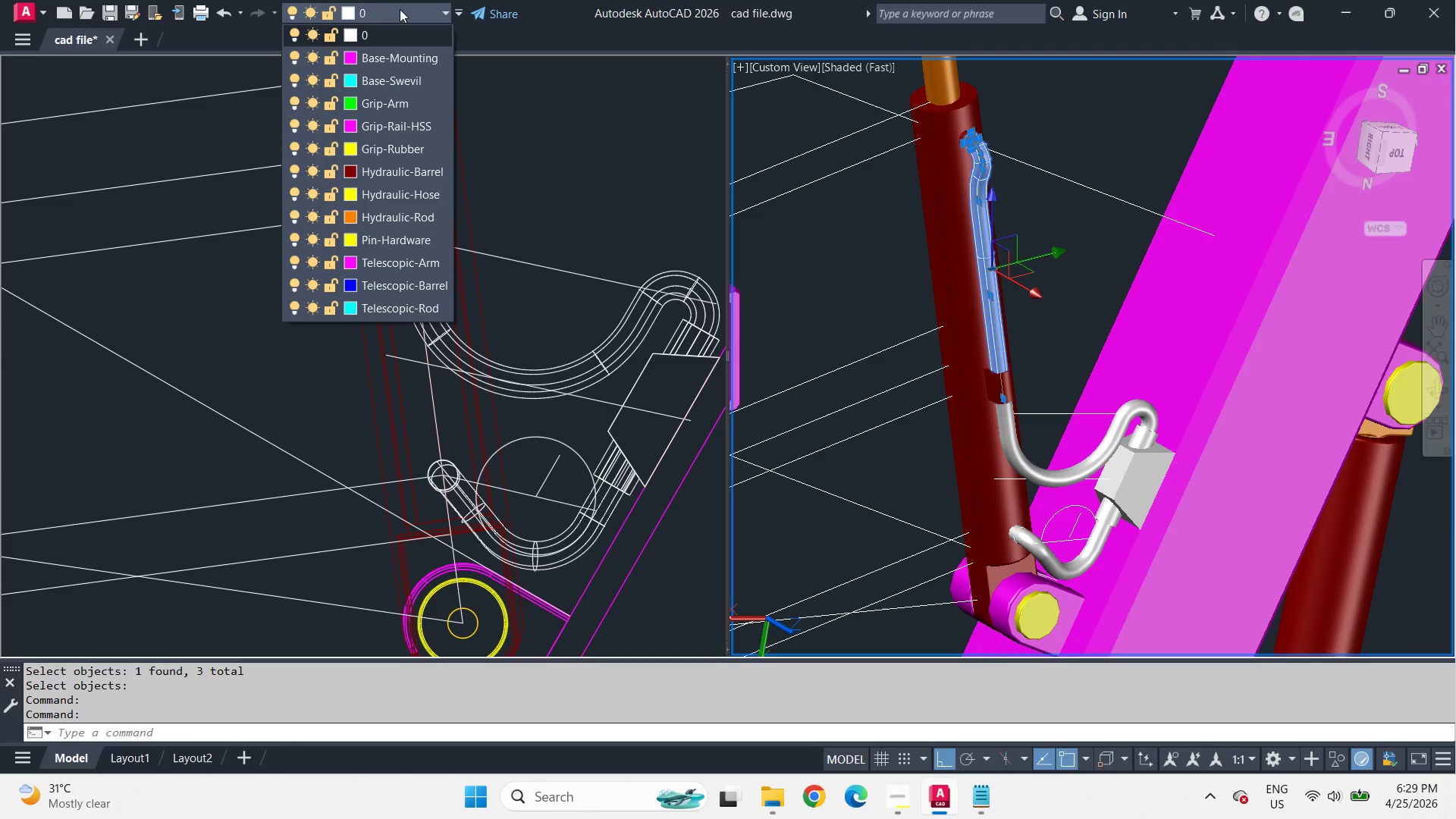 
left_click([422, 195])
 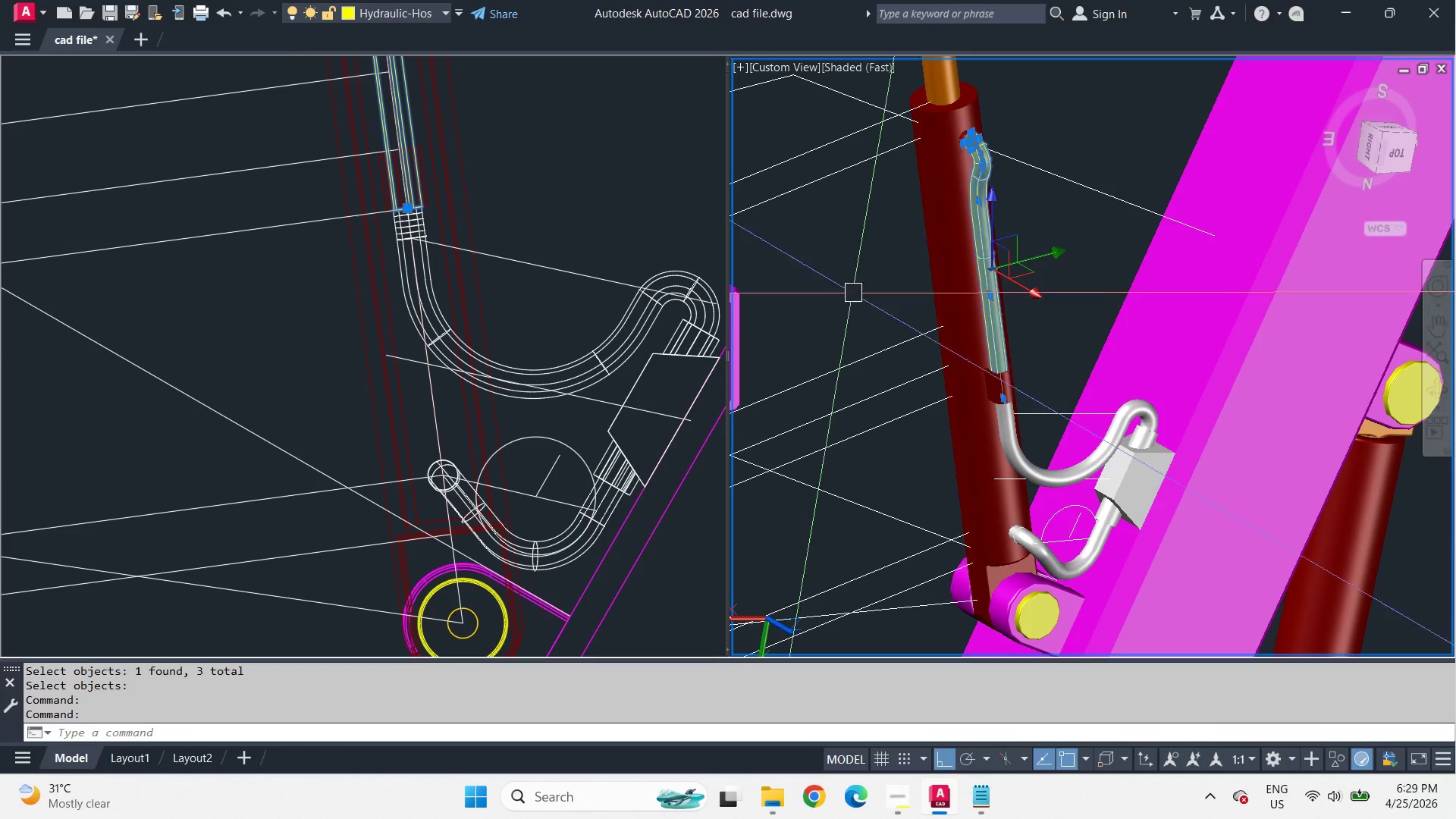 
key(Escape)
 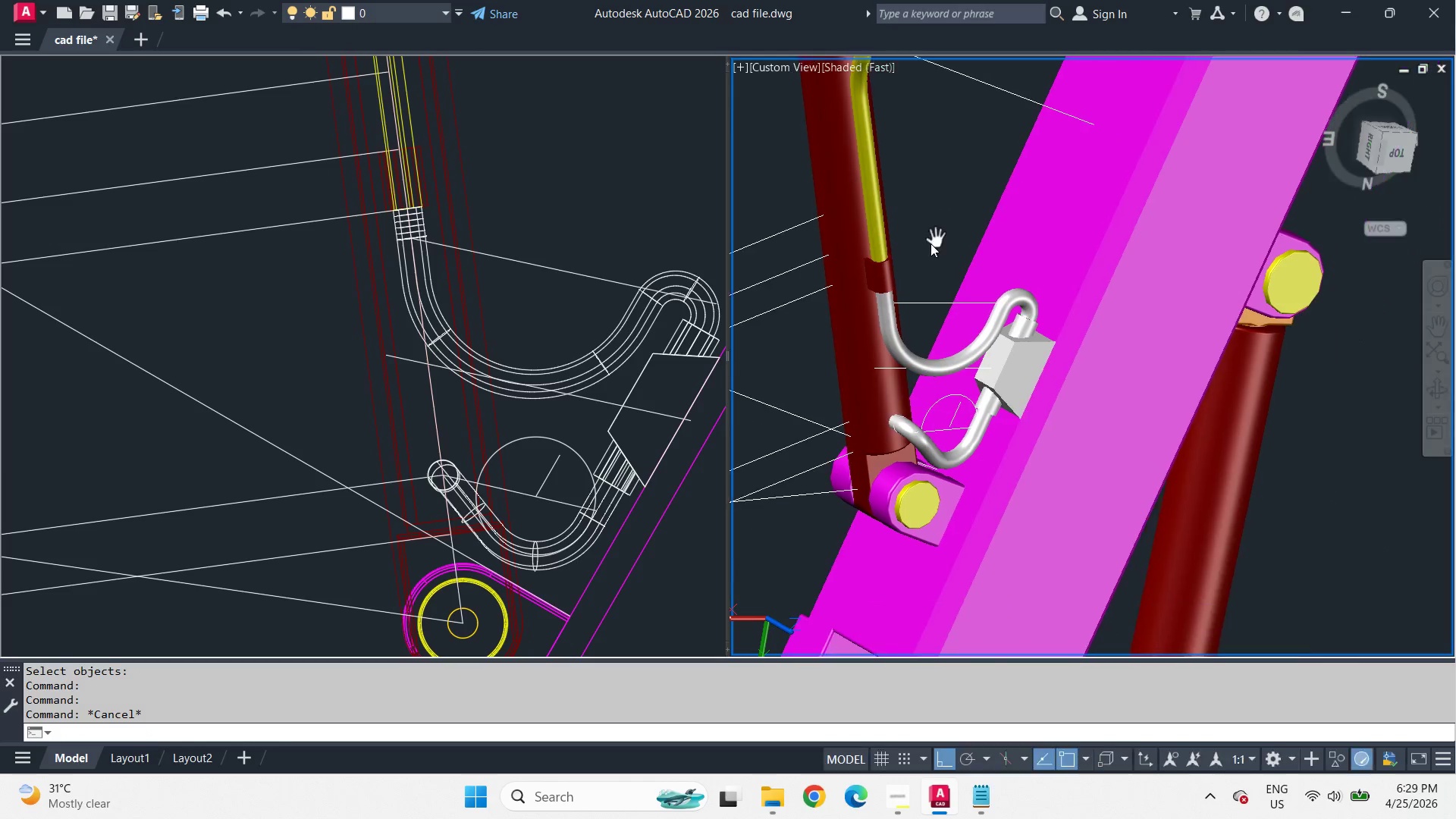 
left_click([868, 222])
 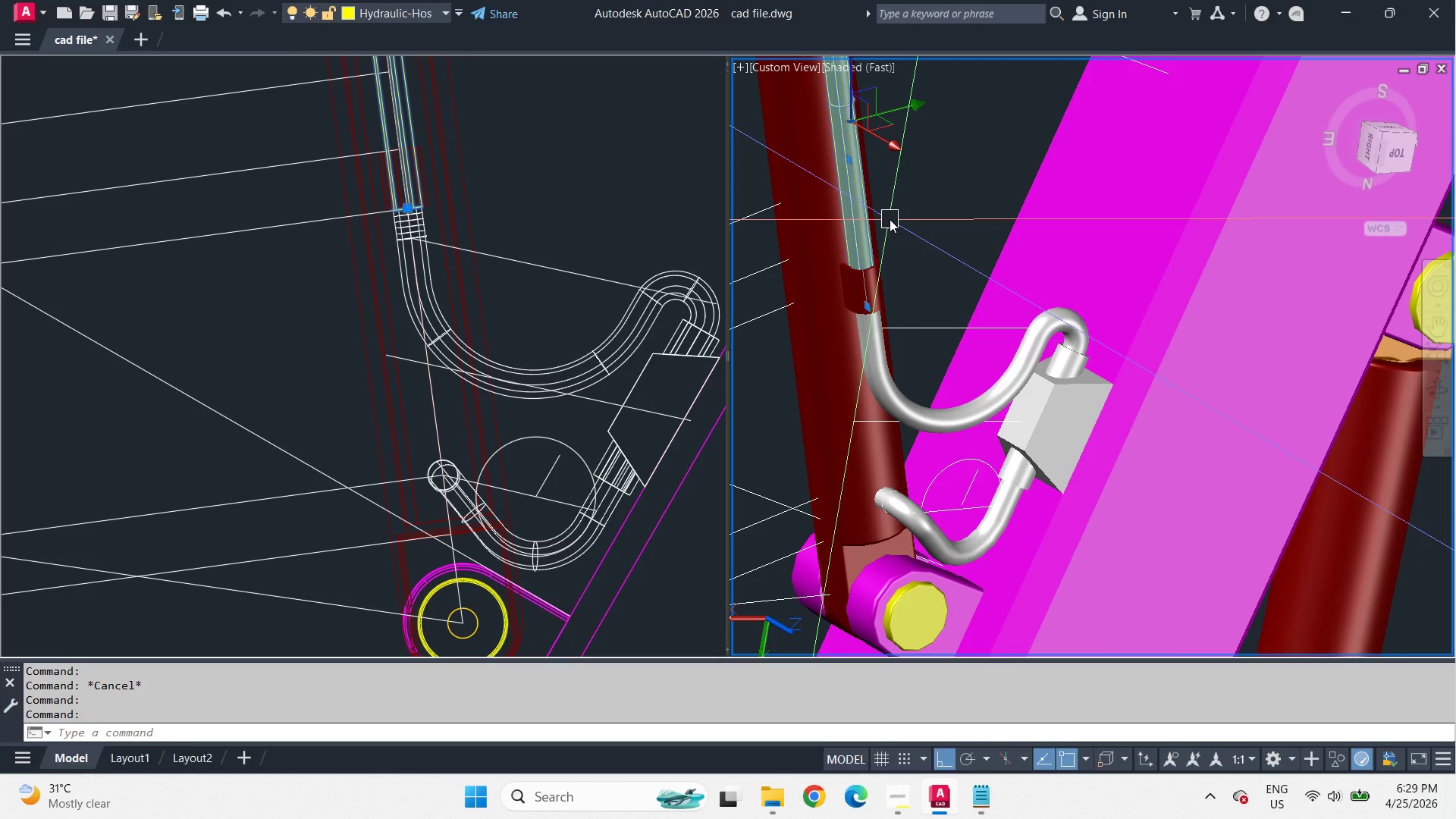 
type(ma)
 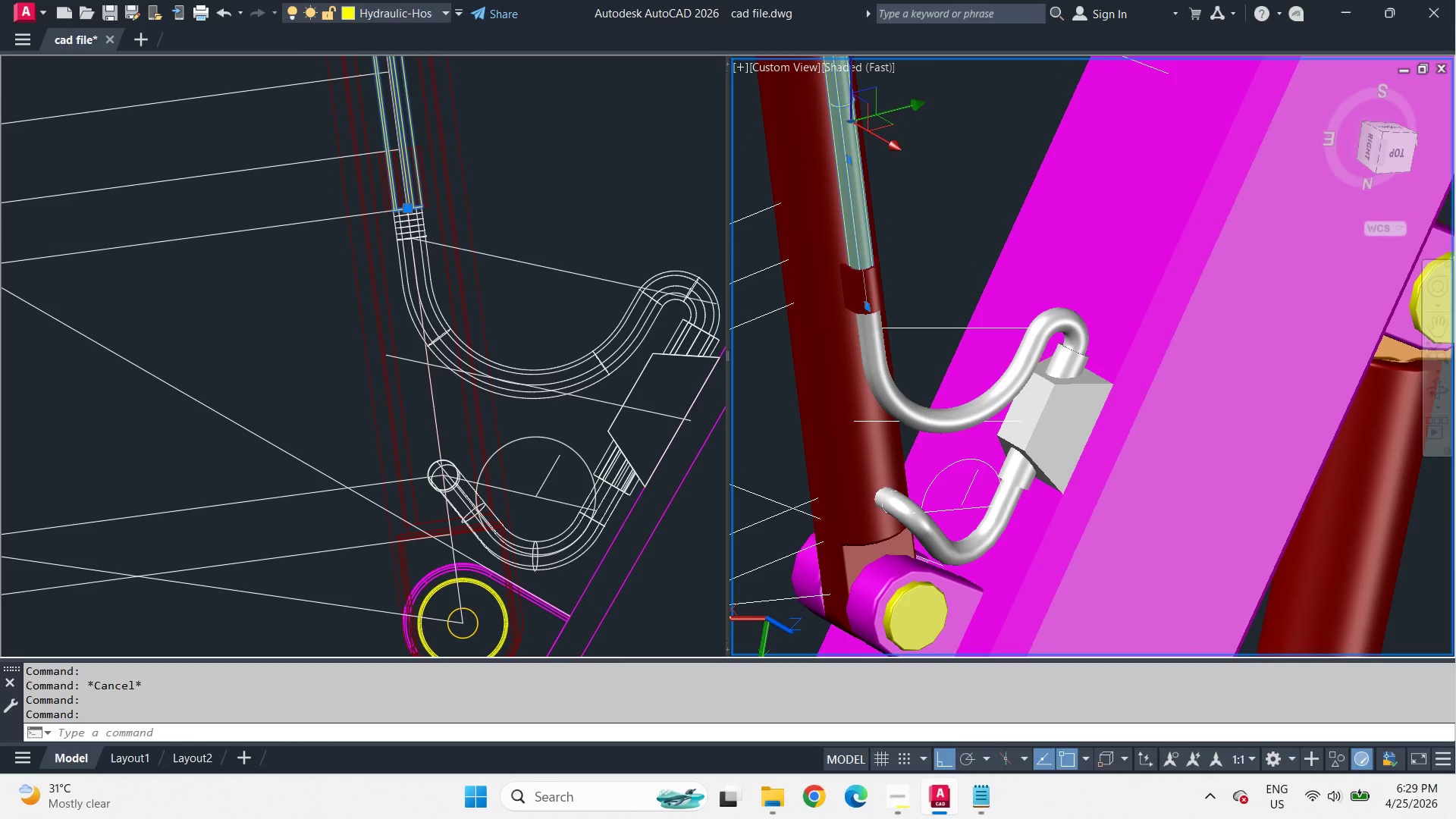 
scroll: coordinate [921, 244], scroll_direction: up, amount: 1.0
 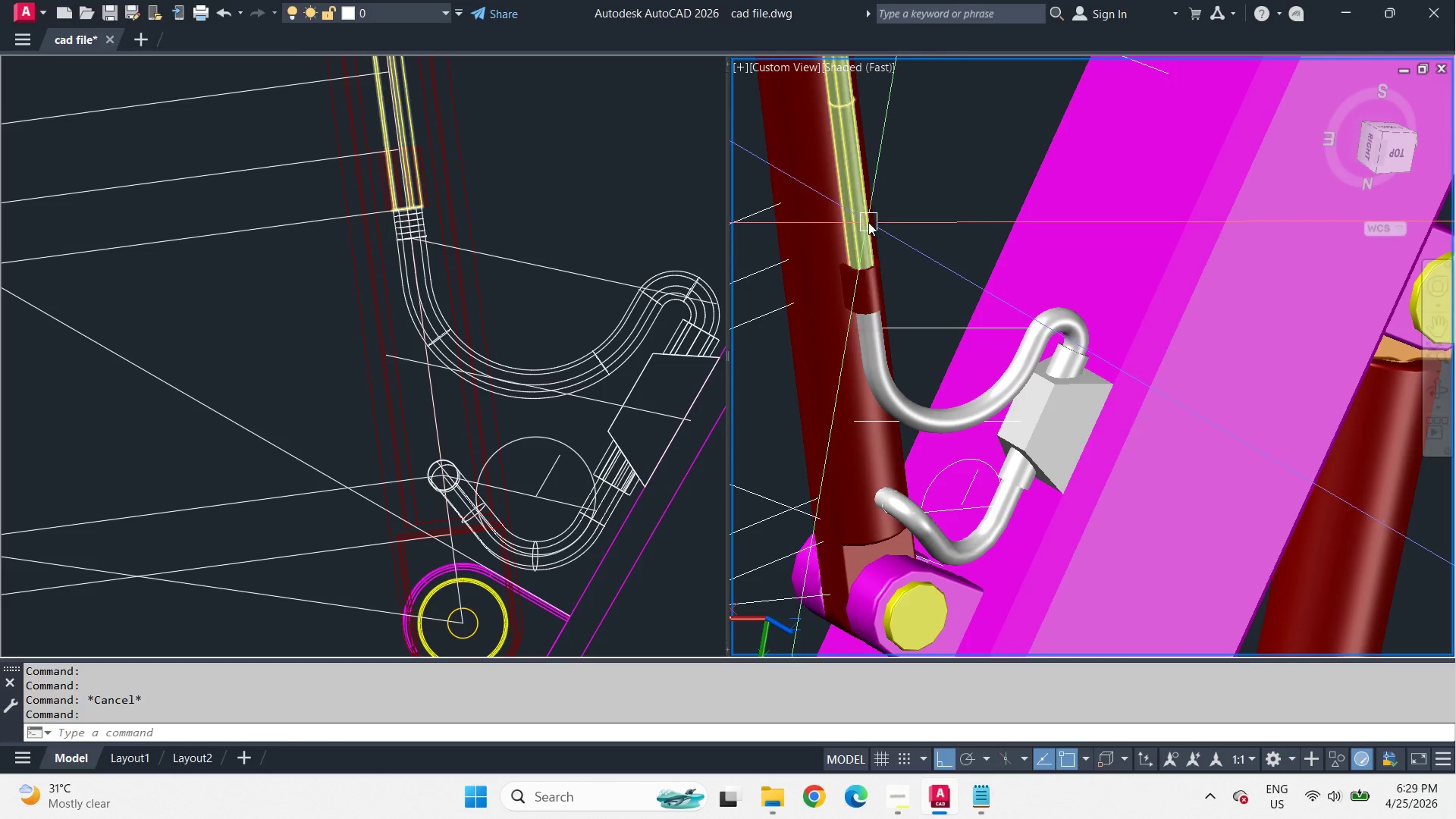 
key(Space)
 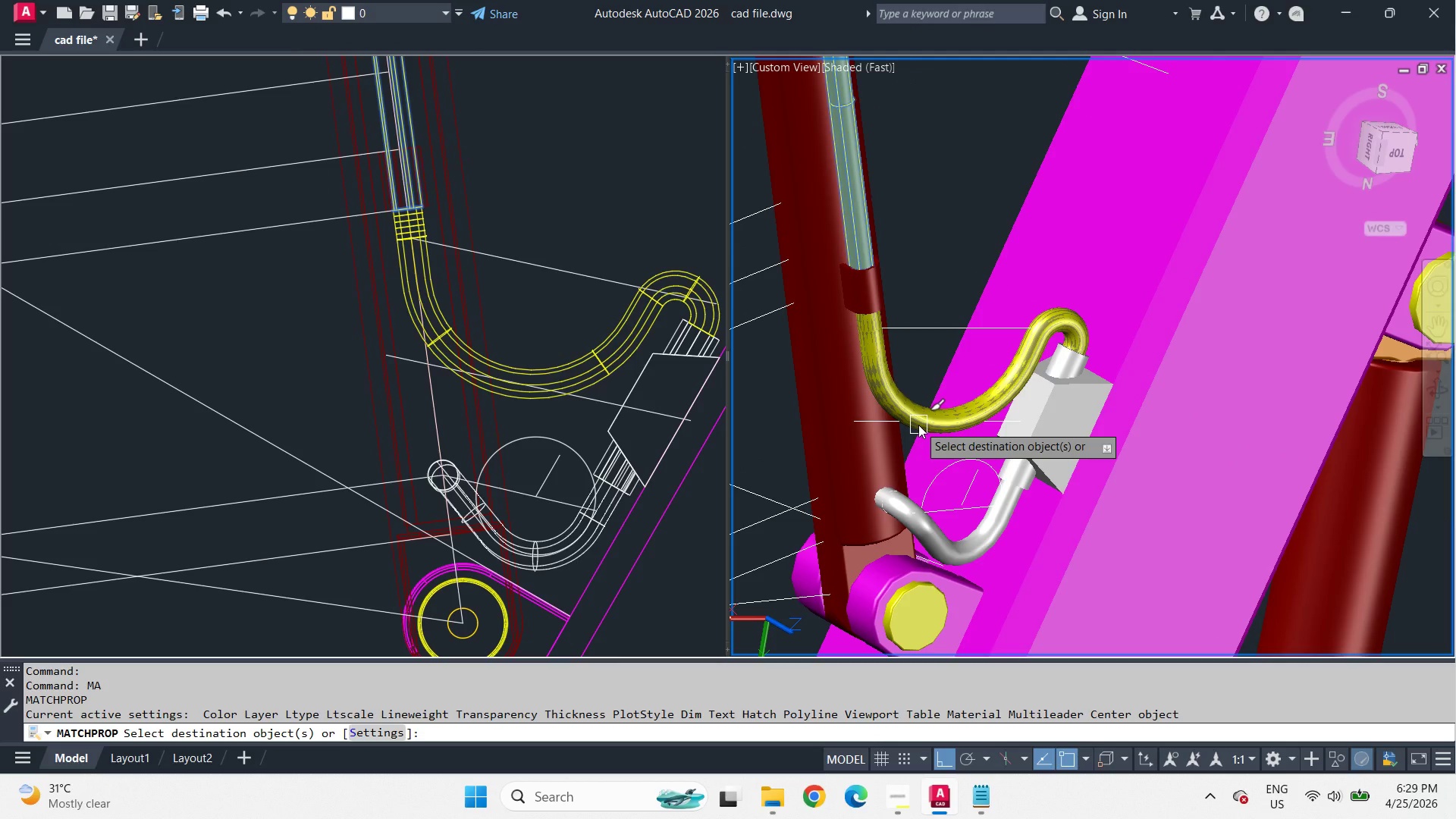 
left_click([918, 425])
 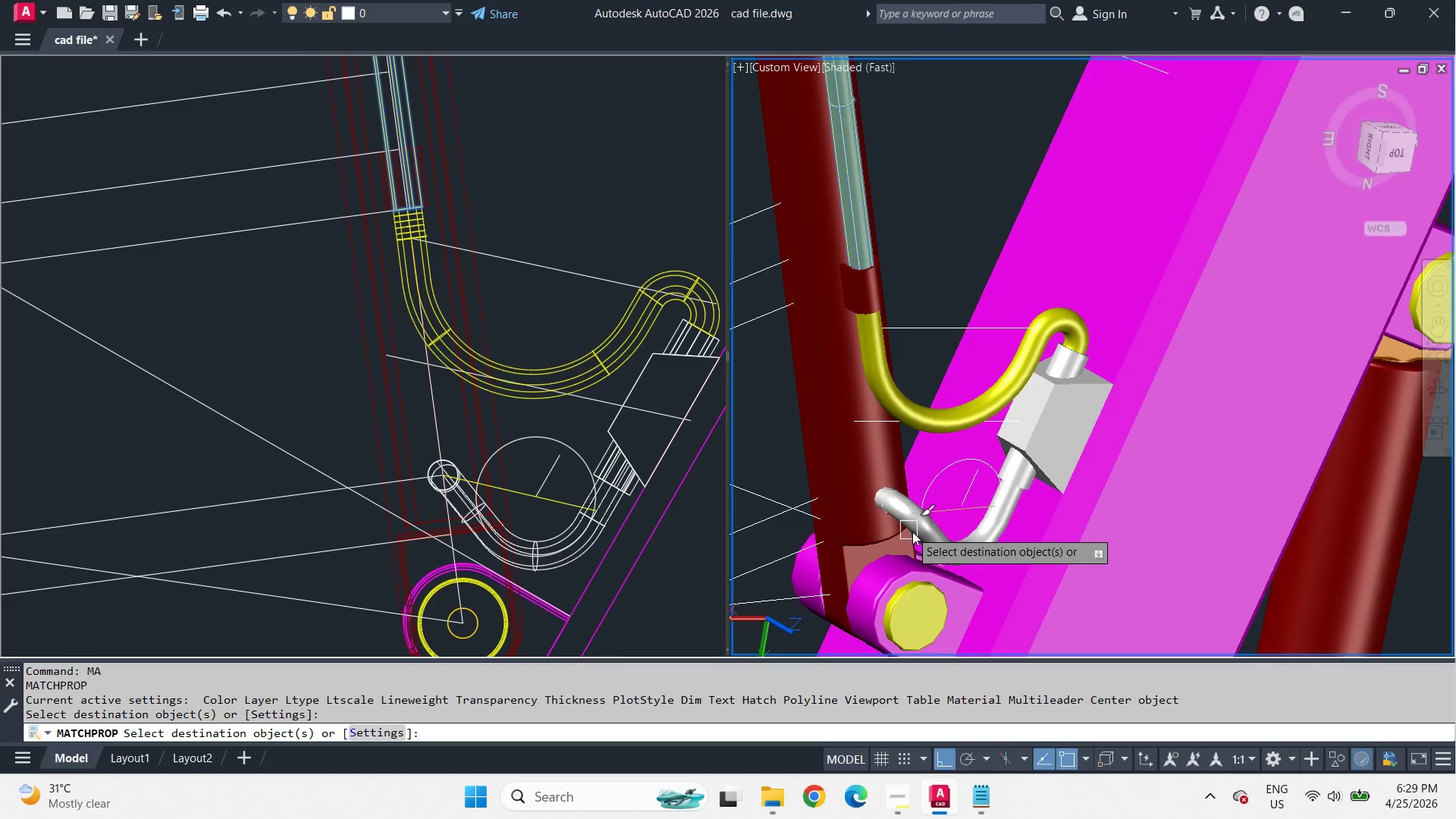 
left_click([918, 543])
 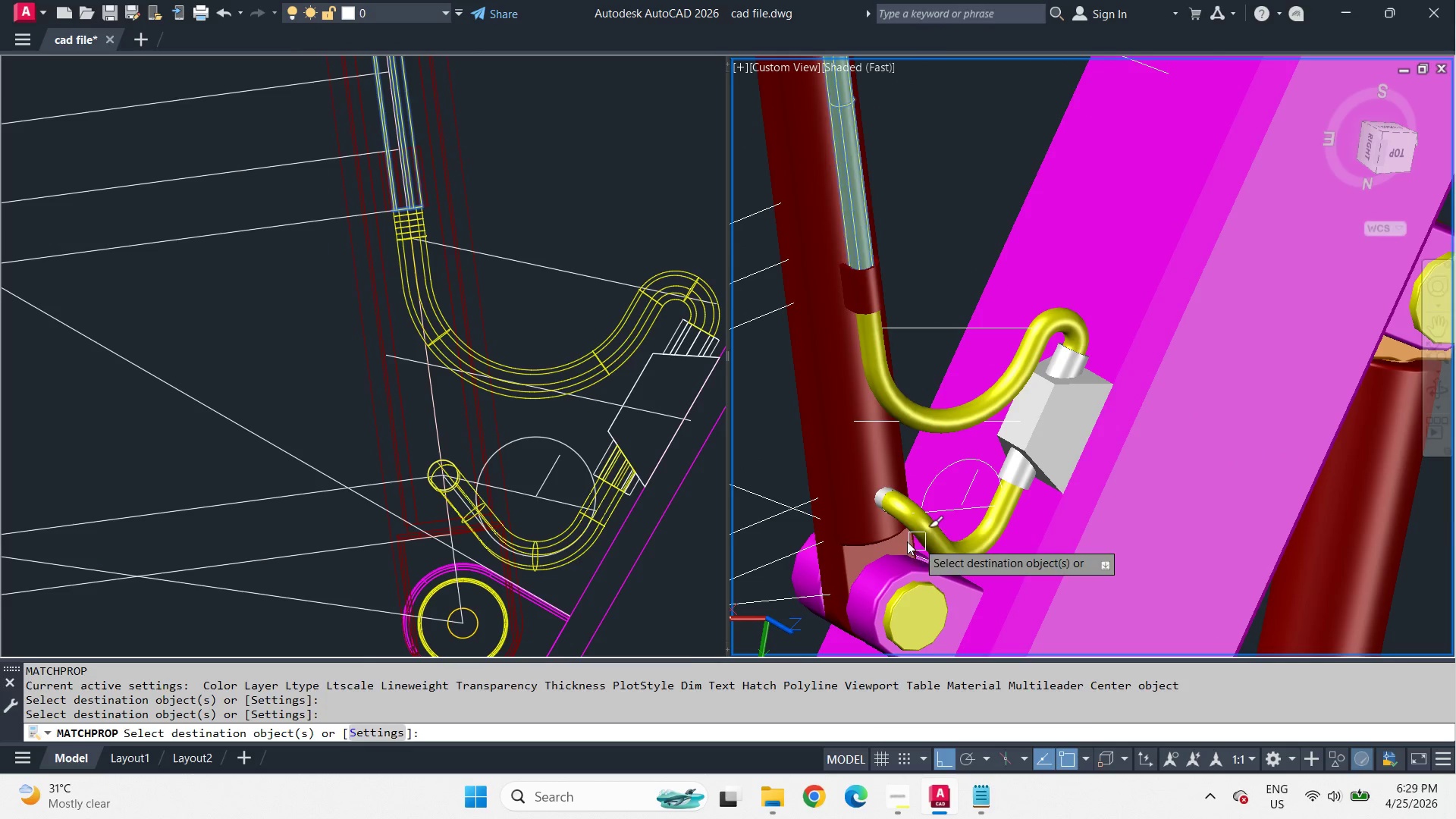 
type( uni )
 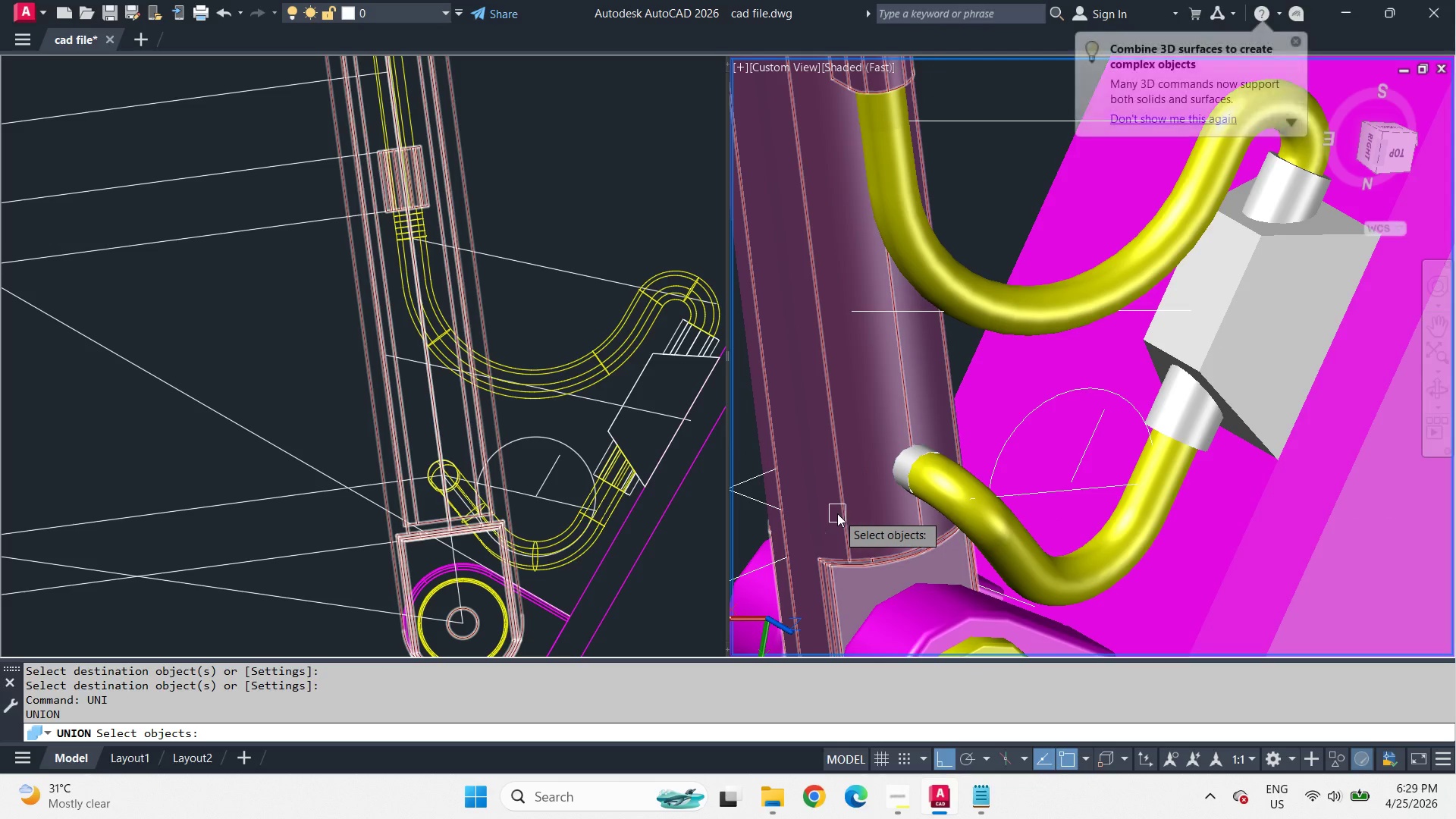 
scroll: coordinate [856, 526], scroll_direction: up, amount: 2.0
 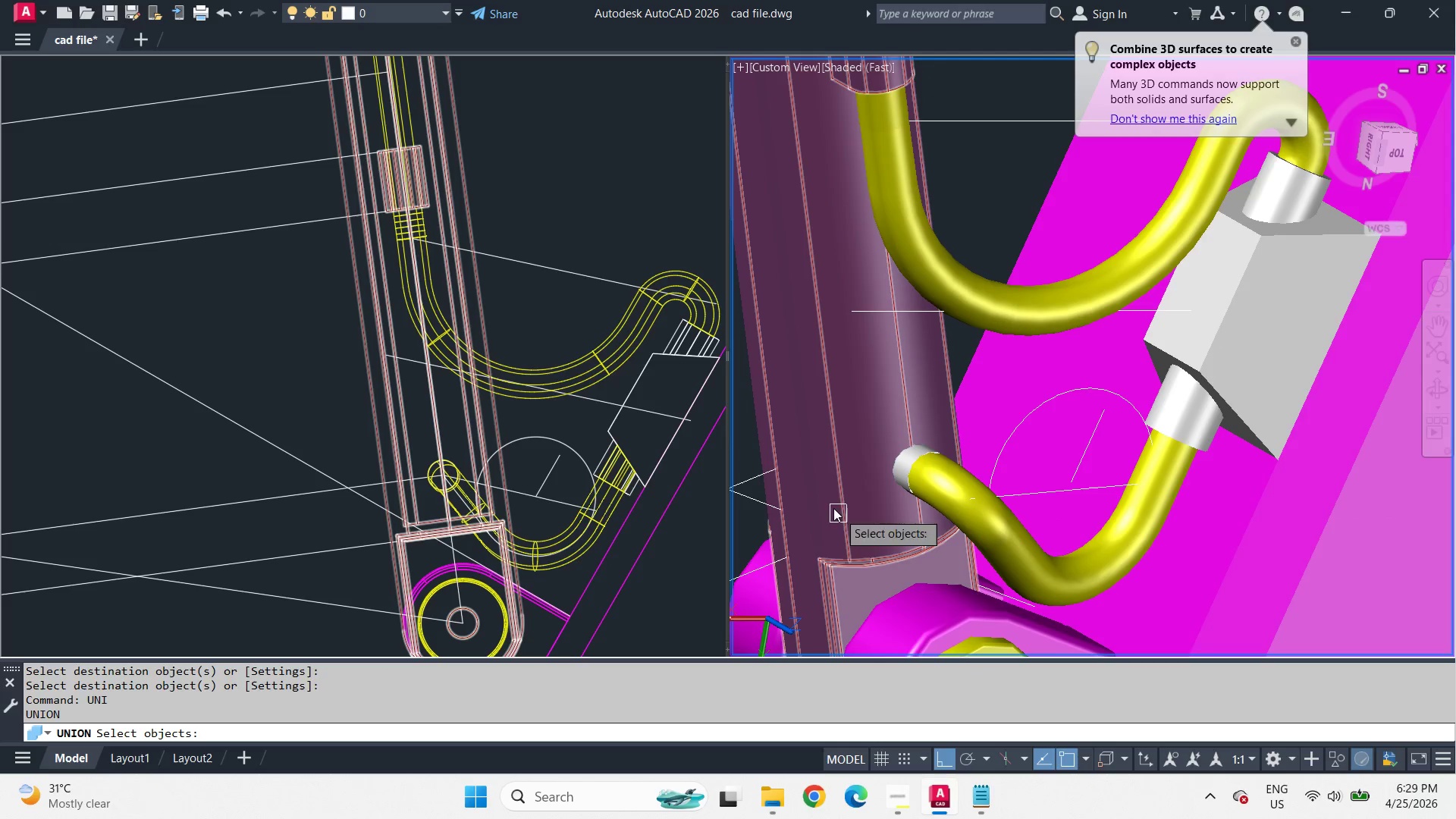 
left_click([759, 438])
 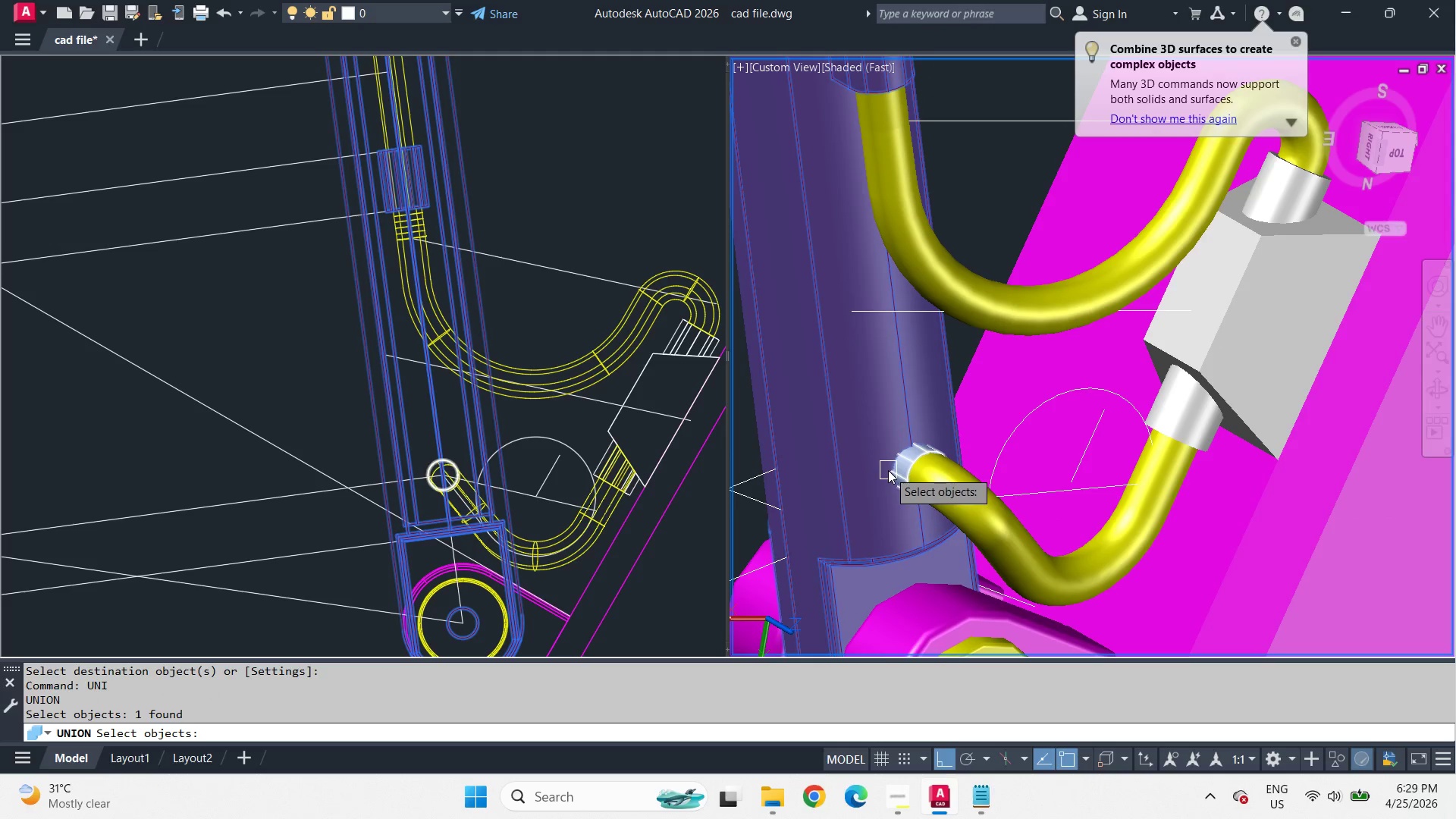 
left_click([890, 470])
 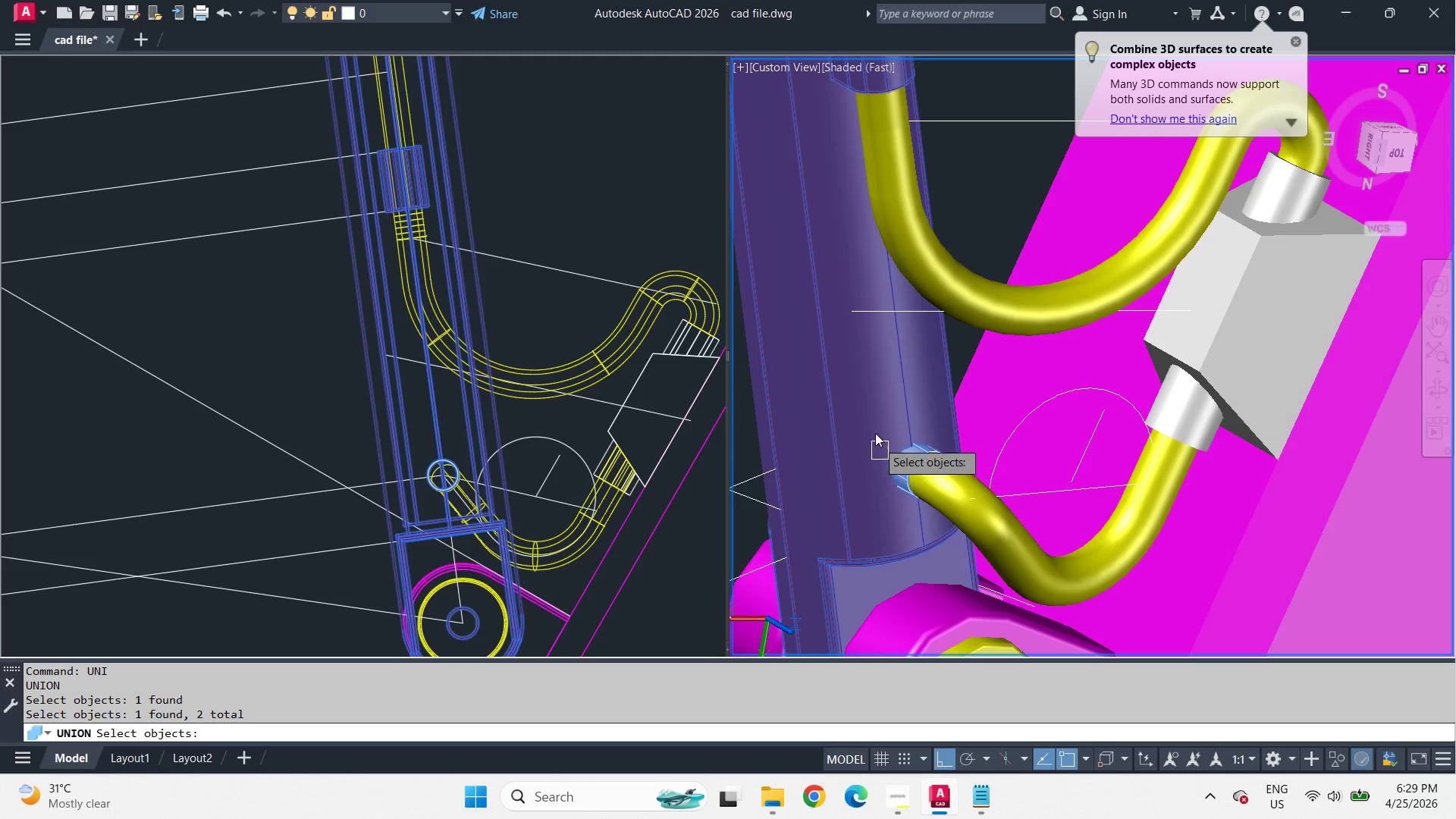 
key(Space)
 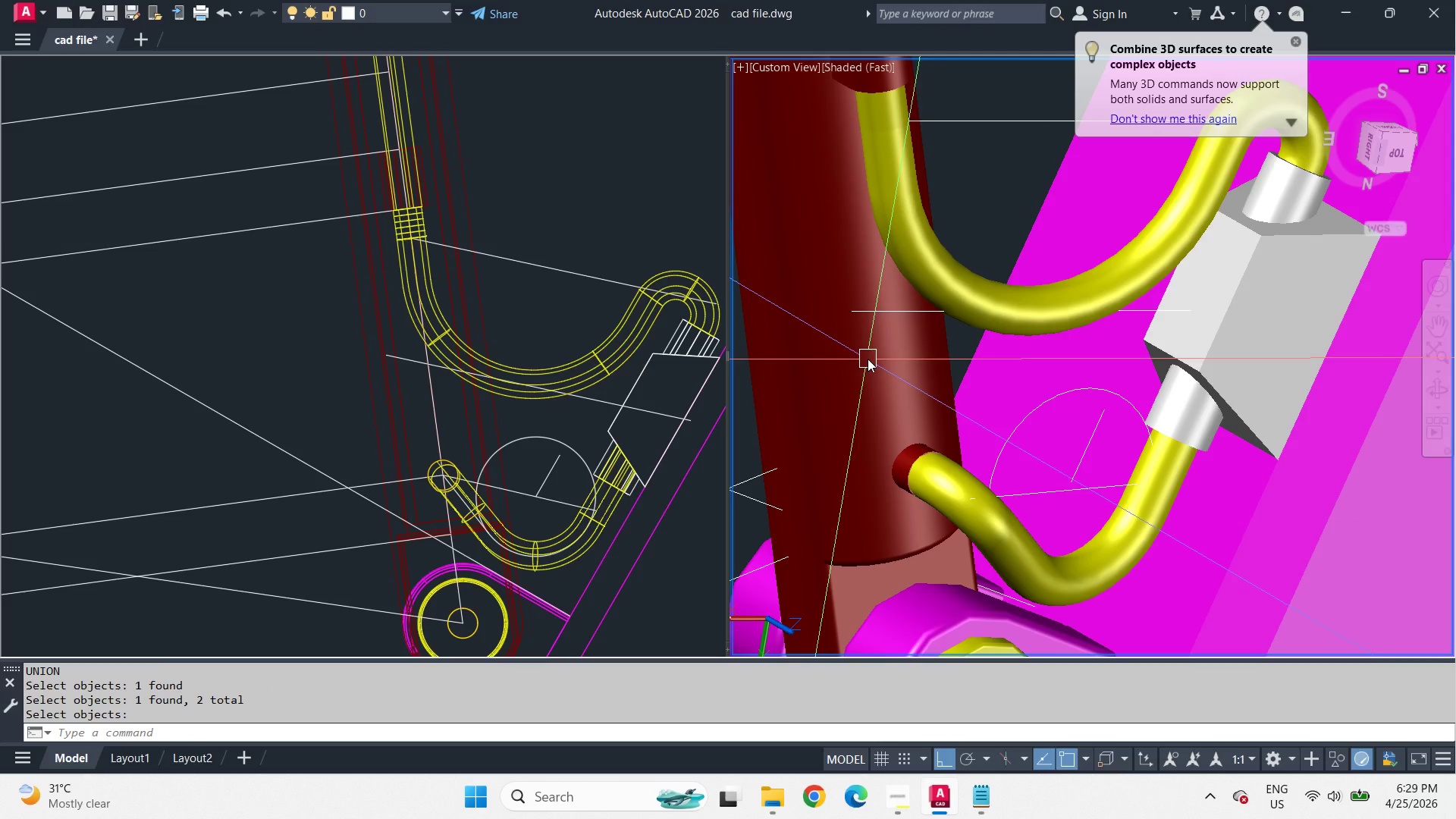 
scroll: coordinate [846, 391], scroll_direction: down, amount: 2.0
 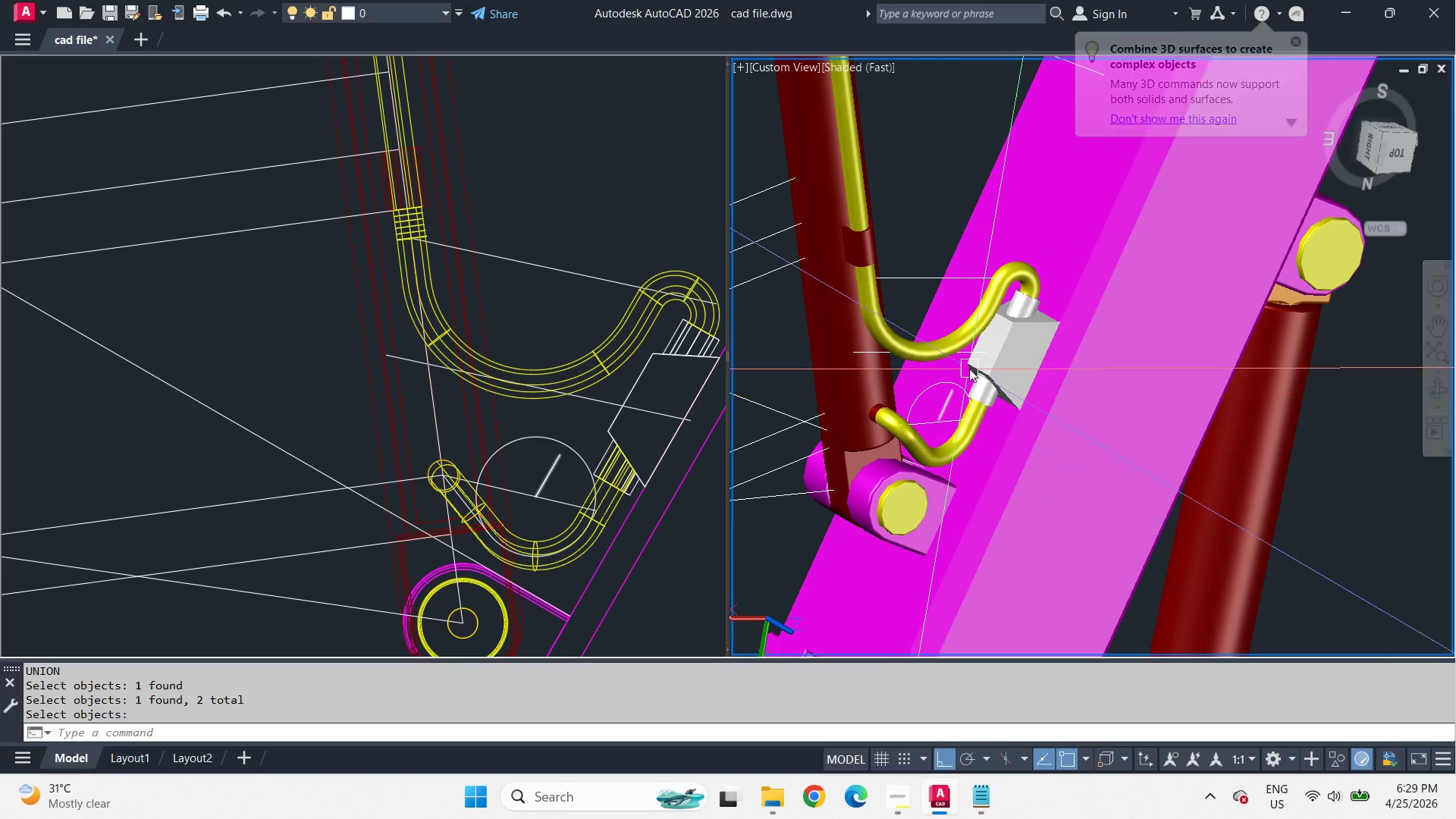 
scroll: coordinate [988, 343], scroll_direction: up, amount: 1.0
 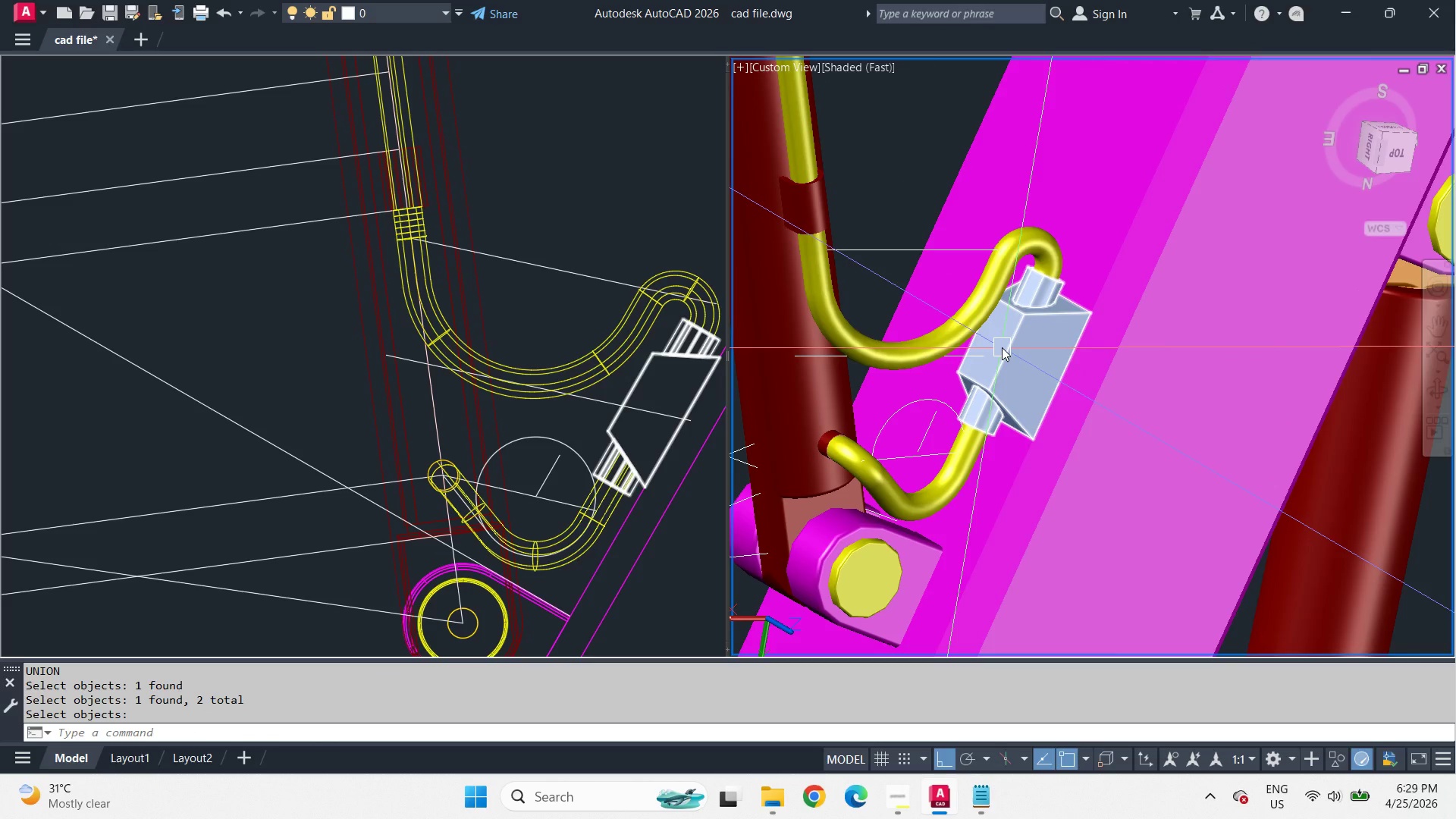 
scroll: coordinate [1002, 347], scroll_direction: down, amount: 2.0
 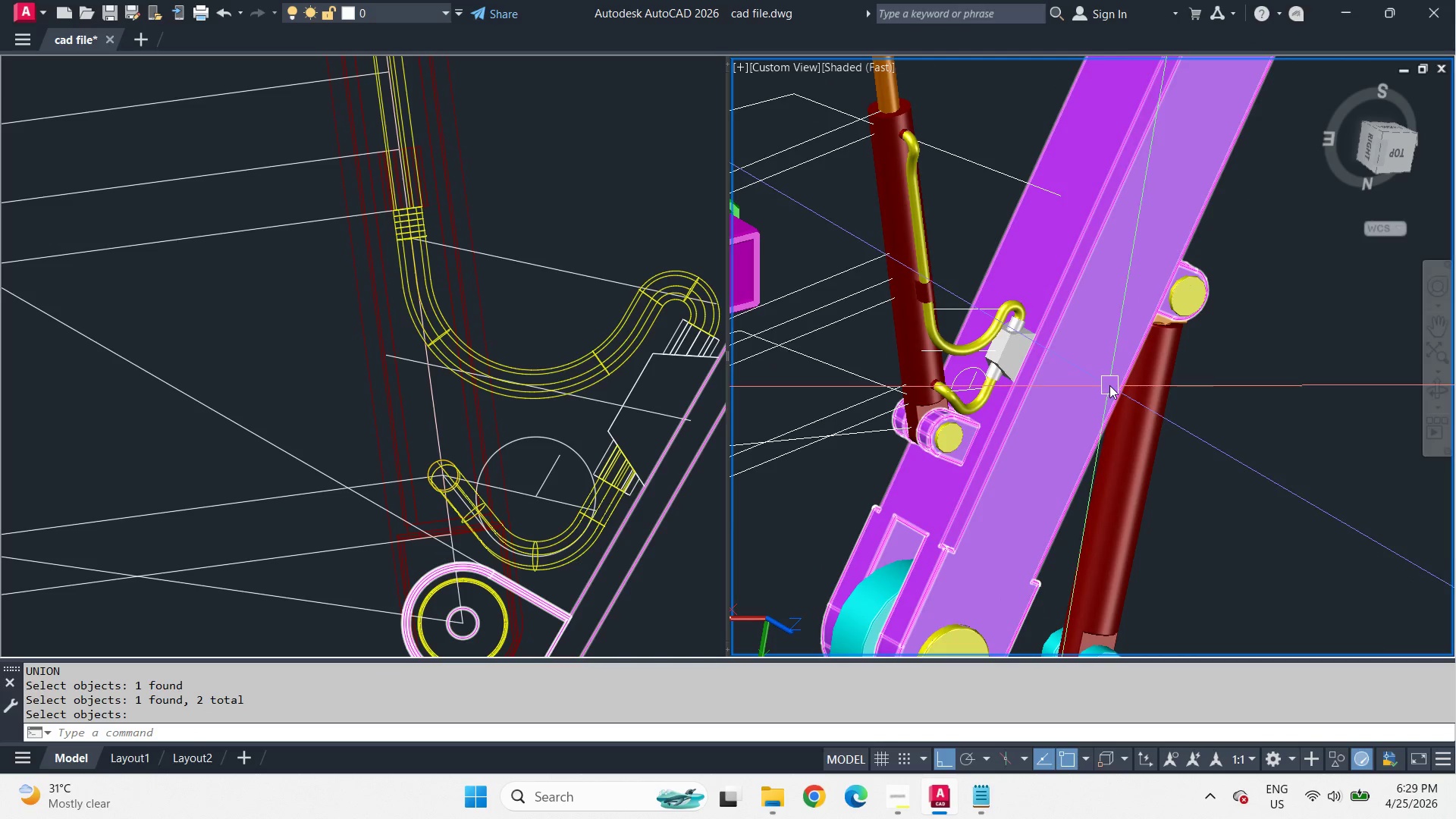 
scroll: coordinate [1061, 351], scroll_direction: up, amount: 1.0
 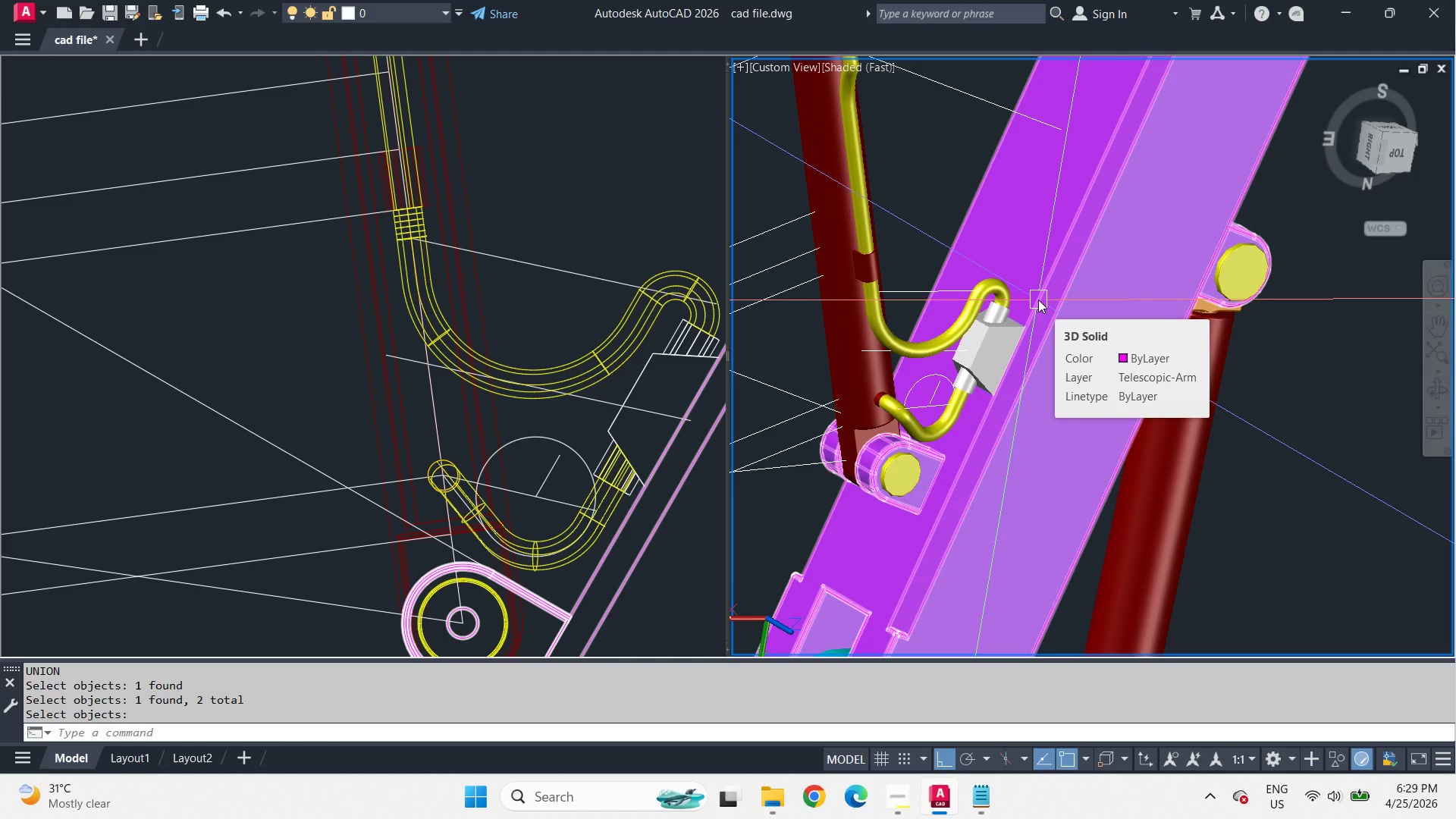 
type(uni )
 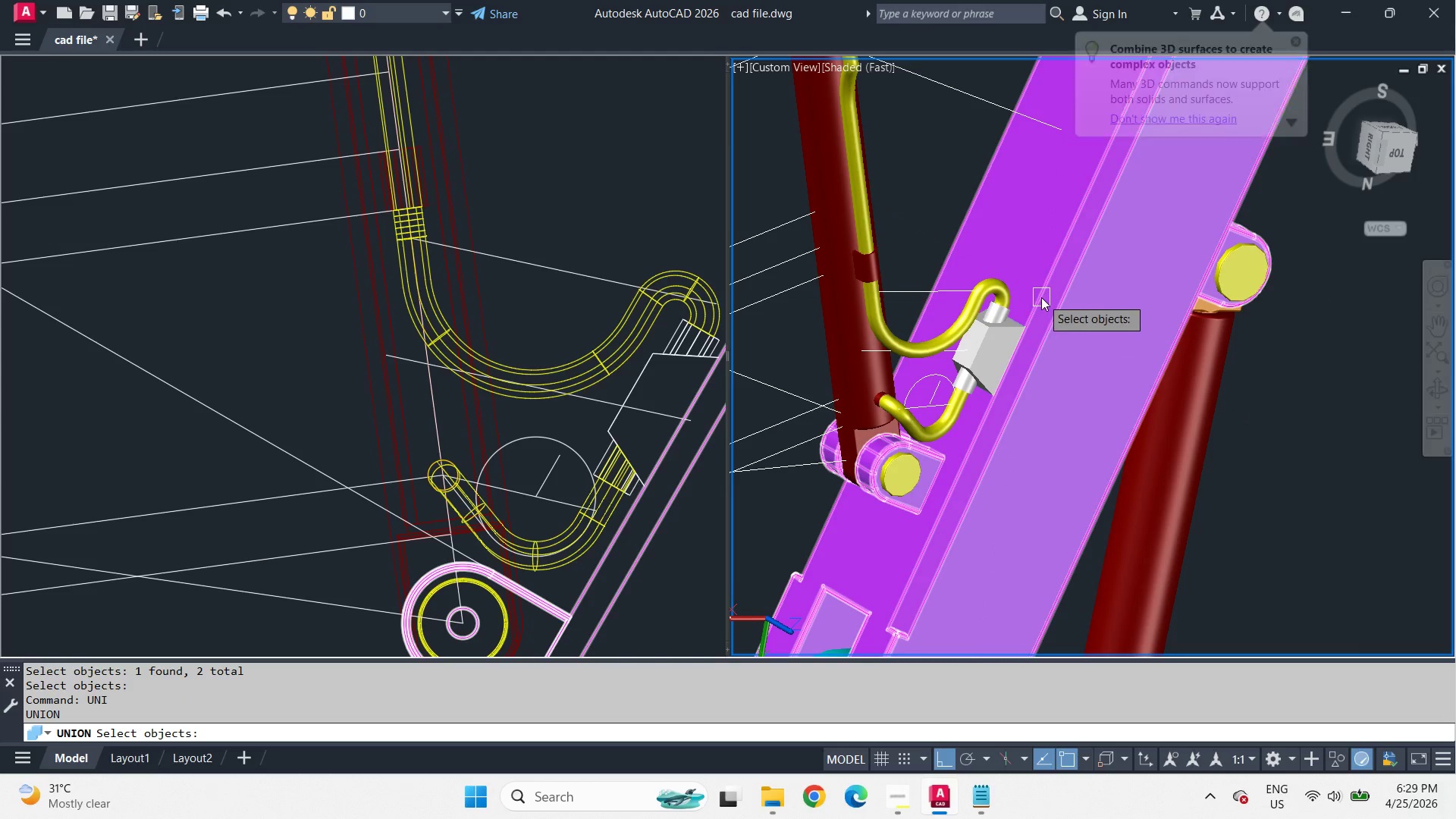 
left_click([1041, 297])
 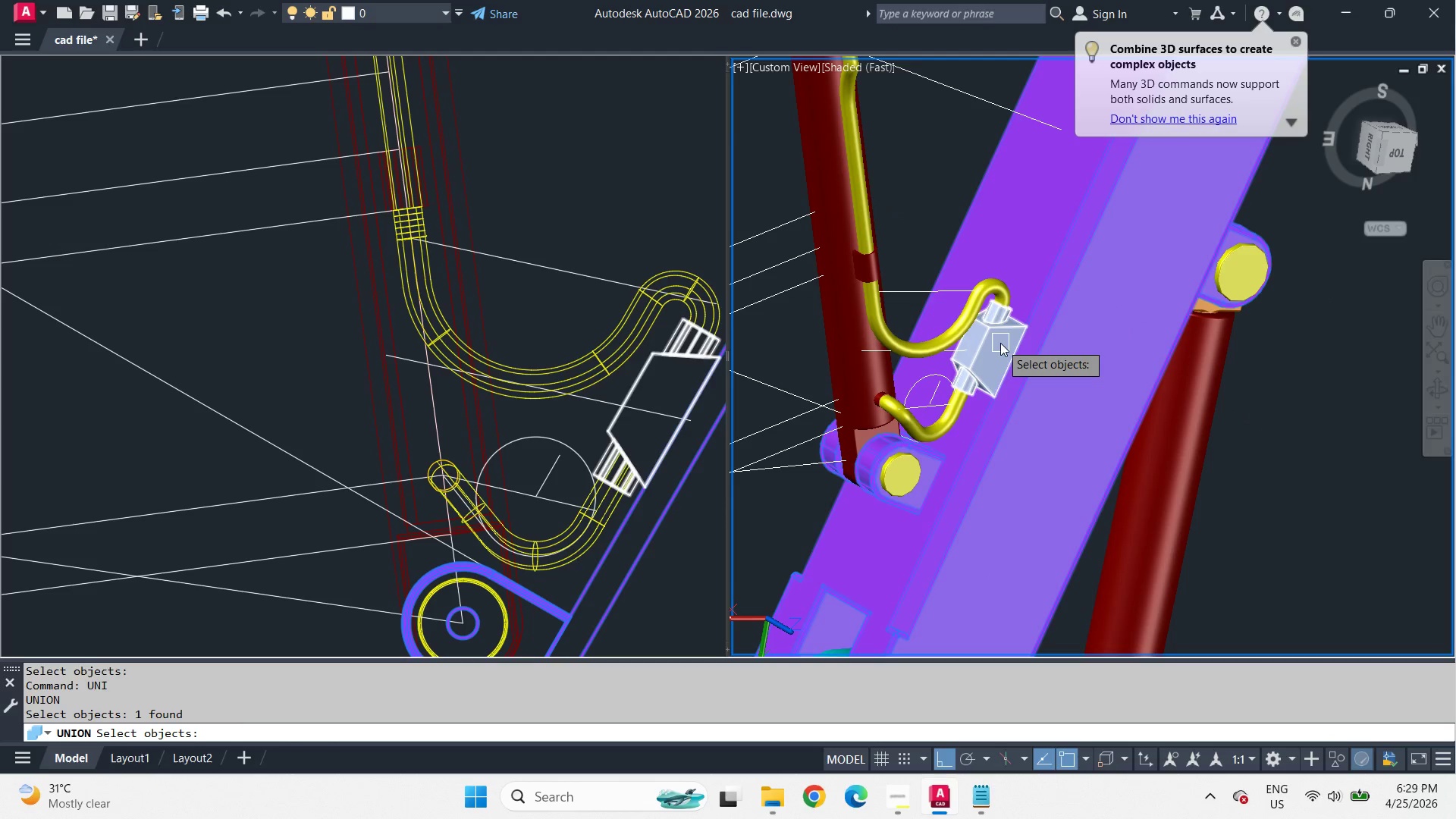 
left_click([1000, 343])
 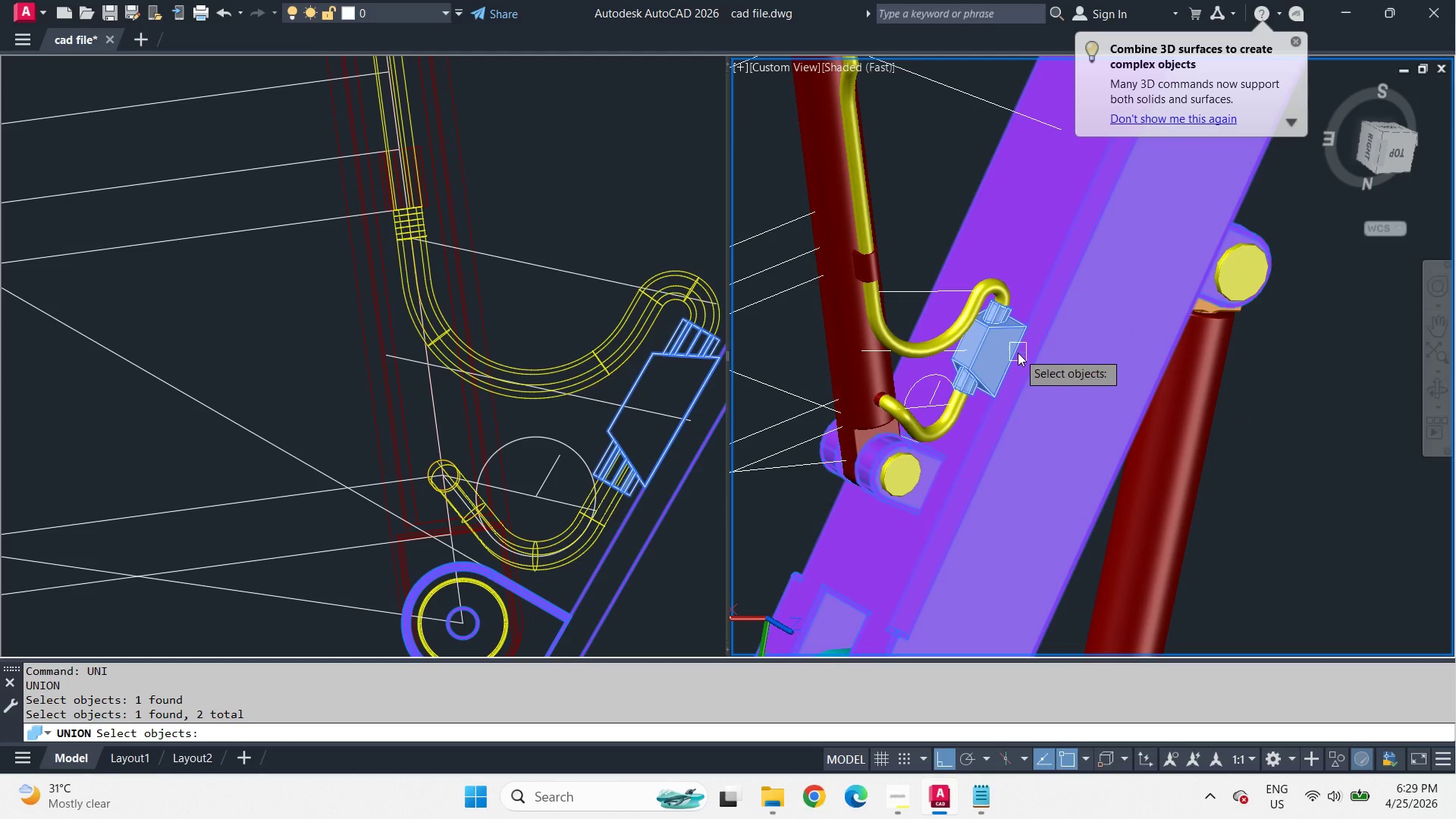 
key(Space)
 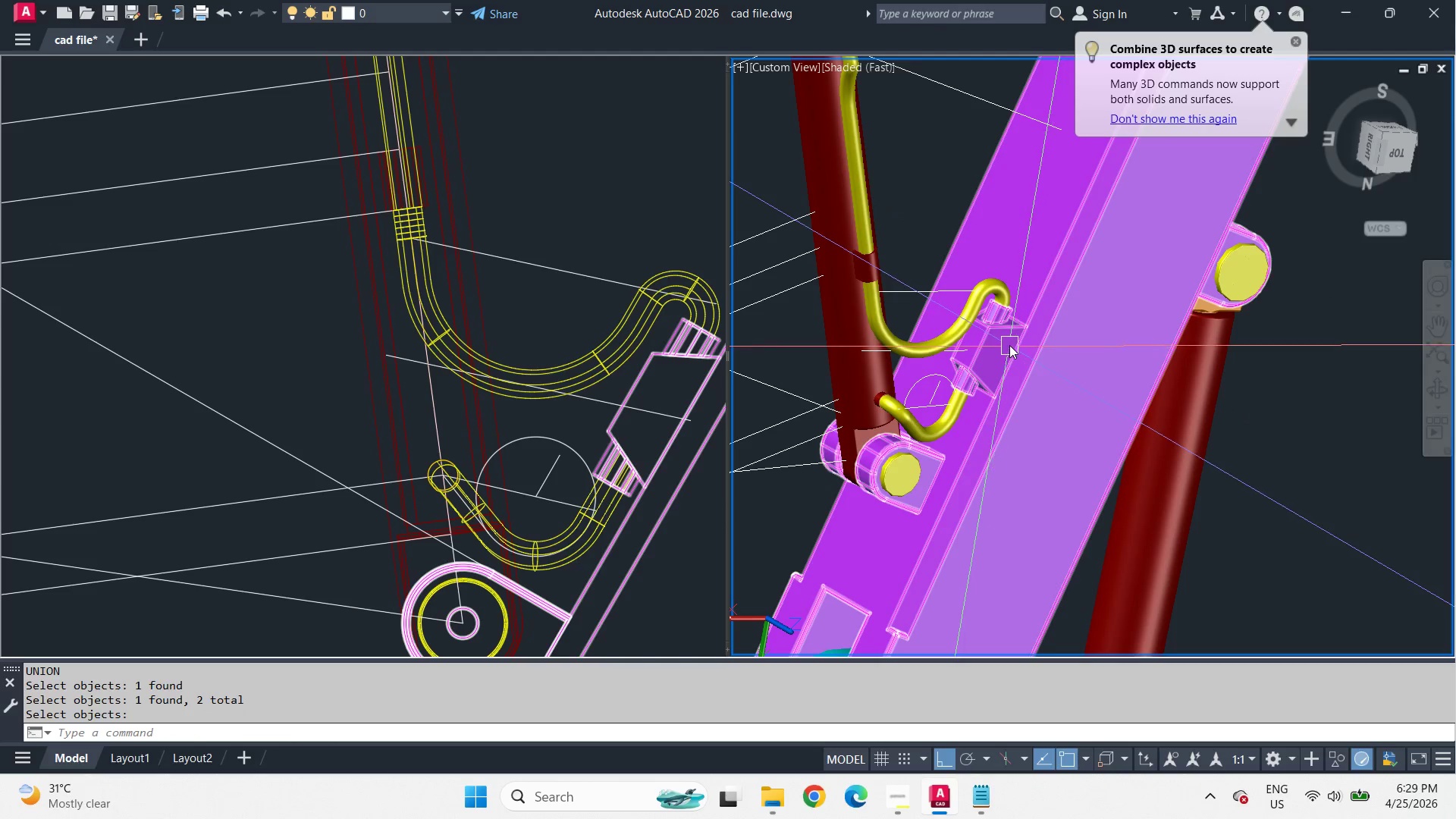 
hold_key(key=ShiftLeft, duration=4.25)
 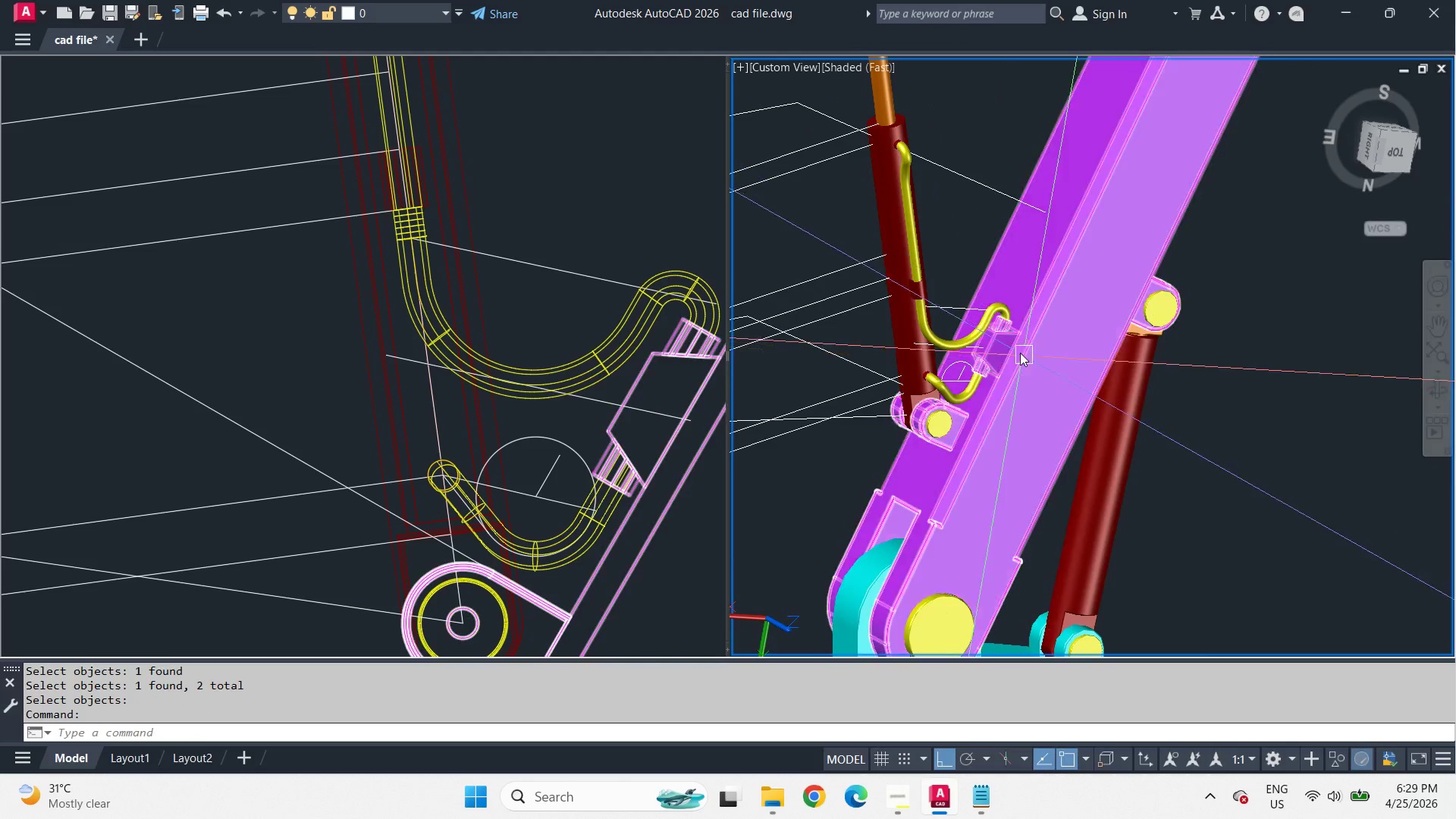 
scroll: coordinate [1009, 344], scroll_direction: down, amount: 1.0
 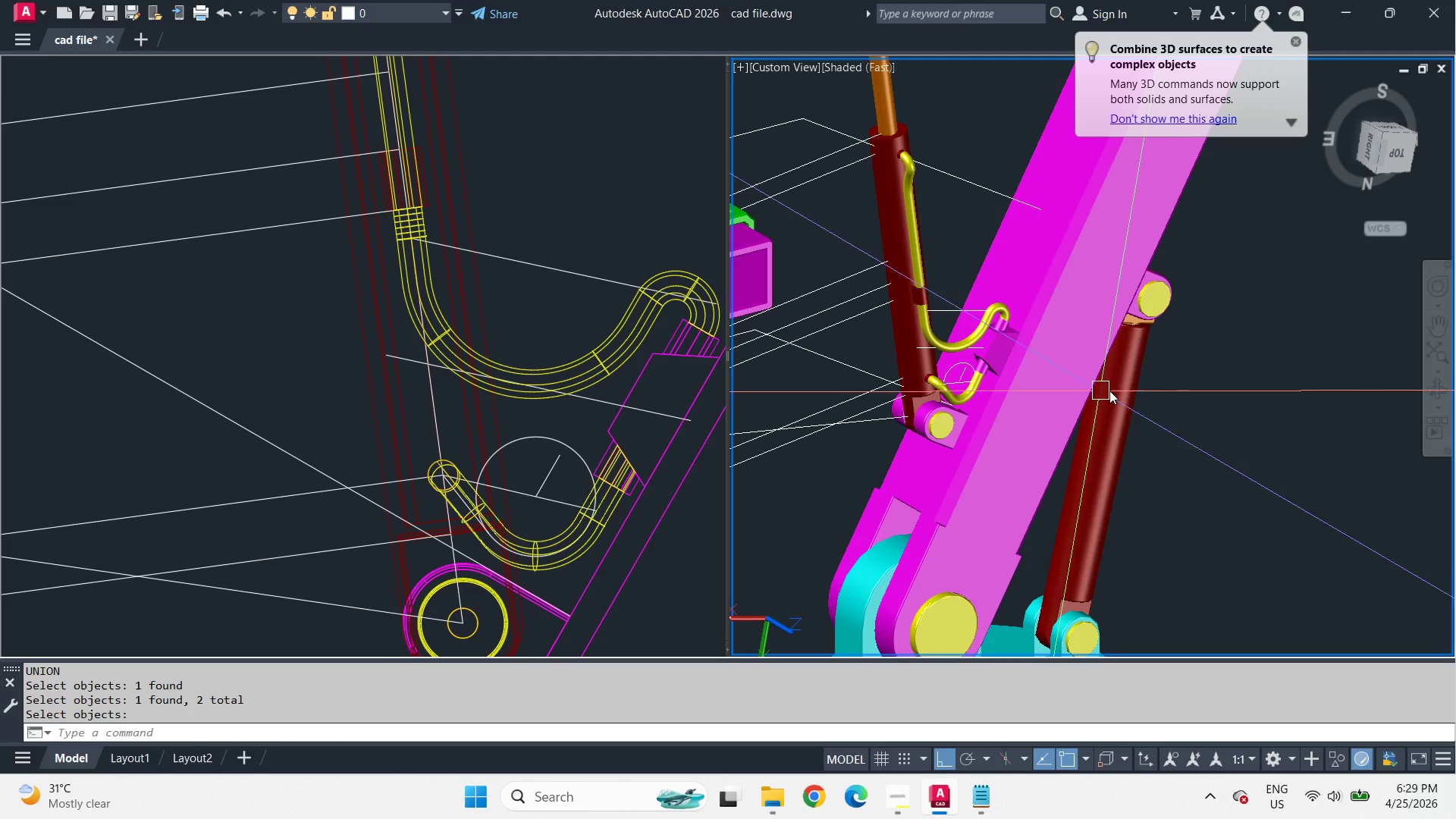 
scroll: coordinate [993, 348], scroll_direction: up, amount: 5.0
 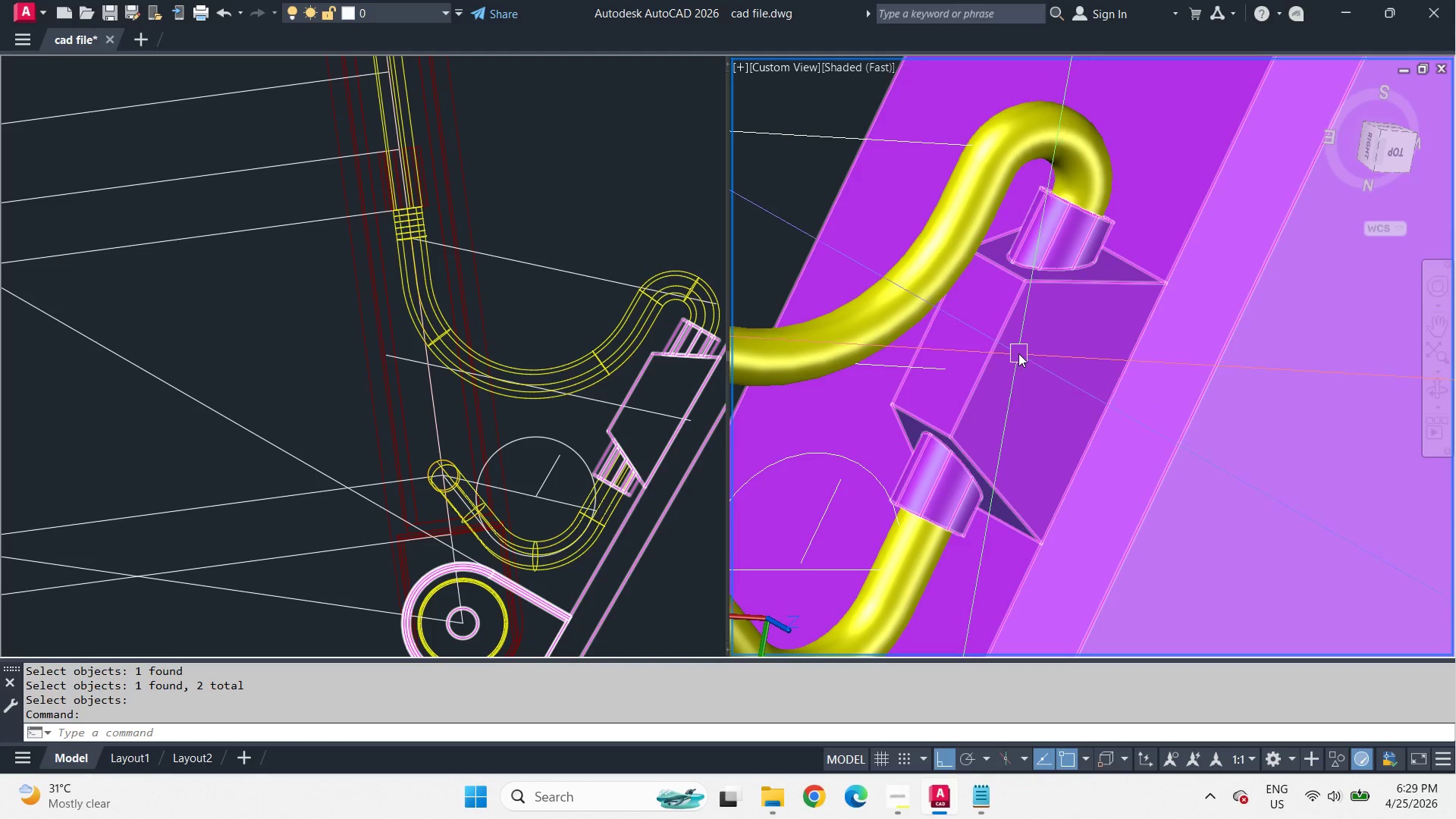 
key(Escape)
 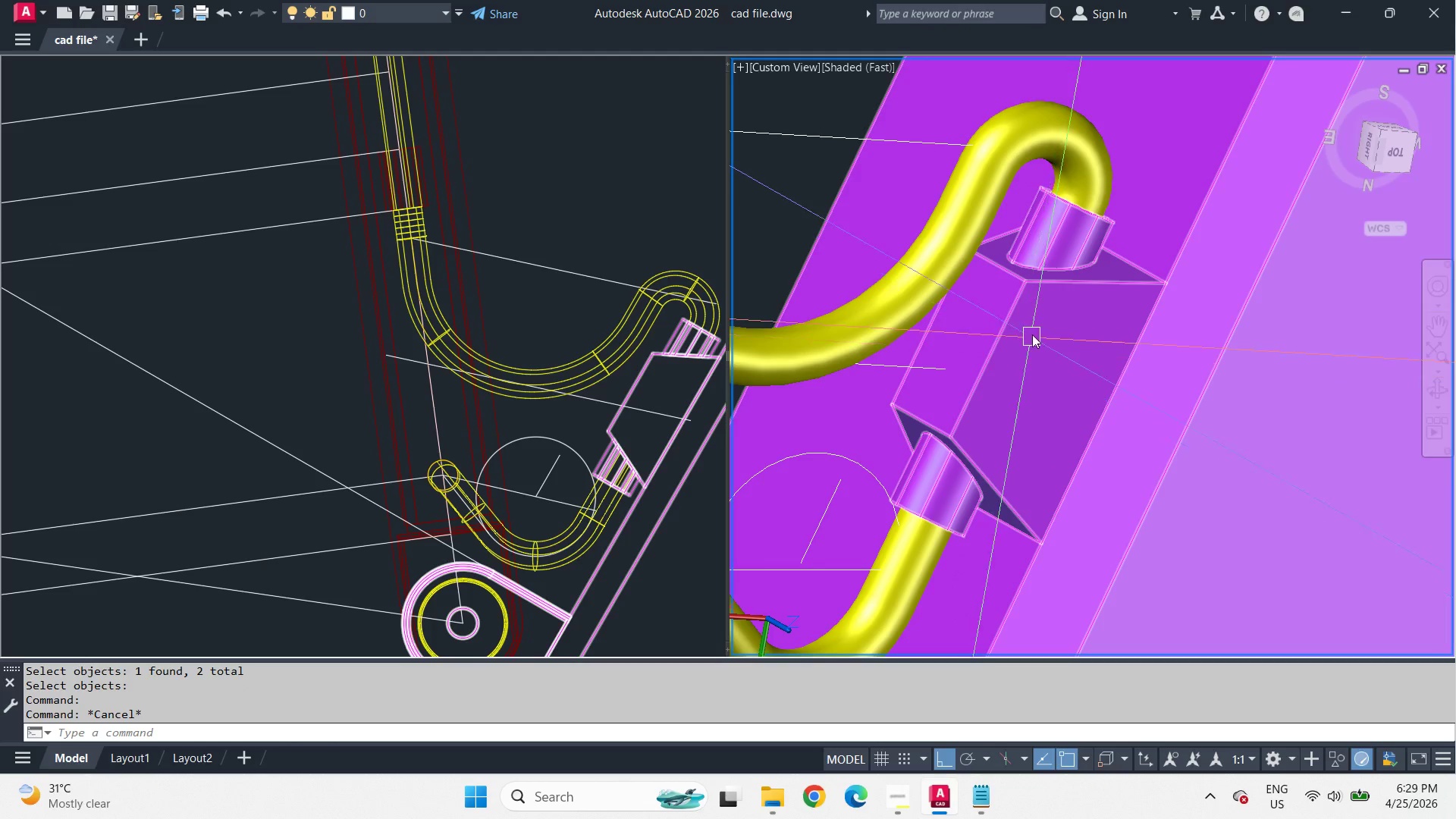 
key(Shift+ShiftLeft)
 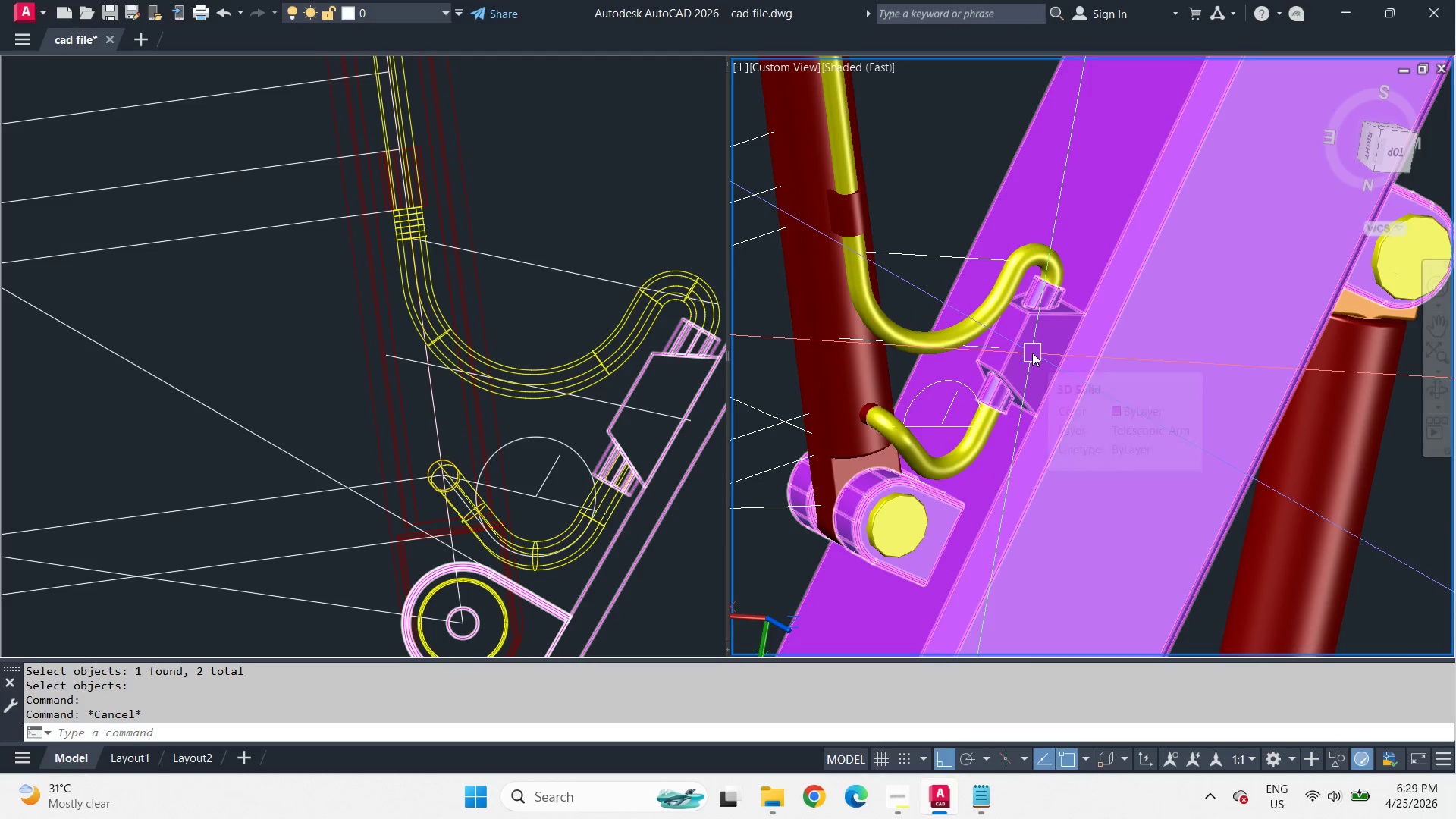 
scroll: coordinate [1032, 334], scroll_direction: down, amount: 2.0
 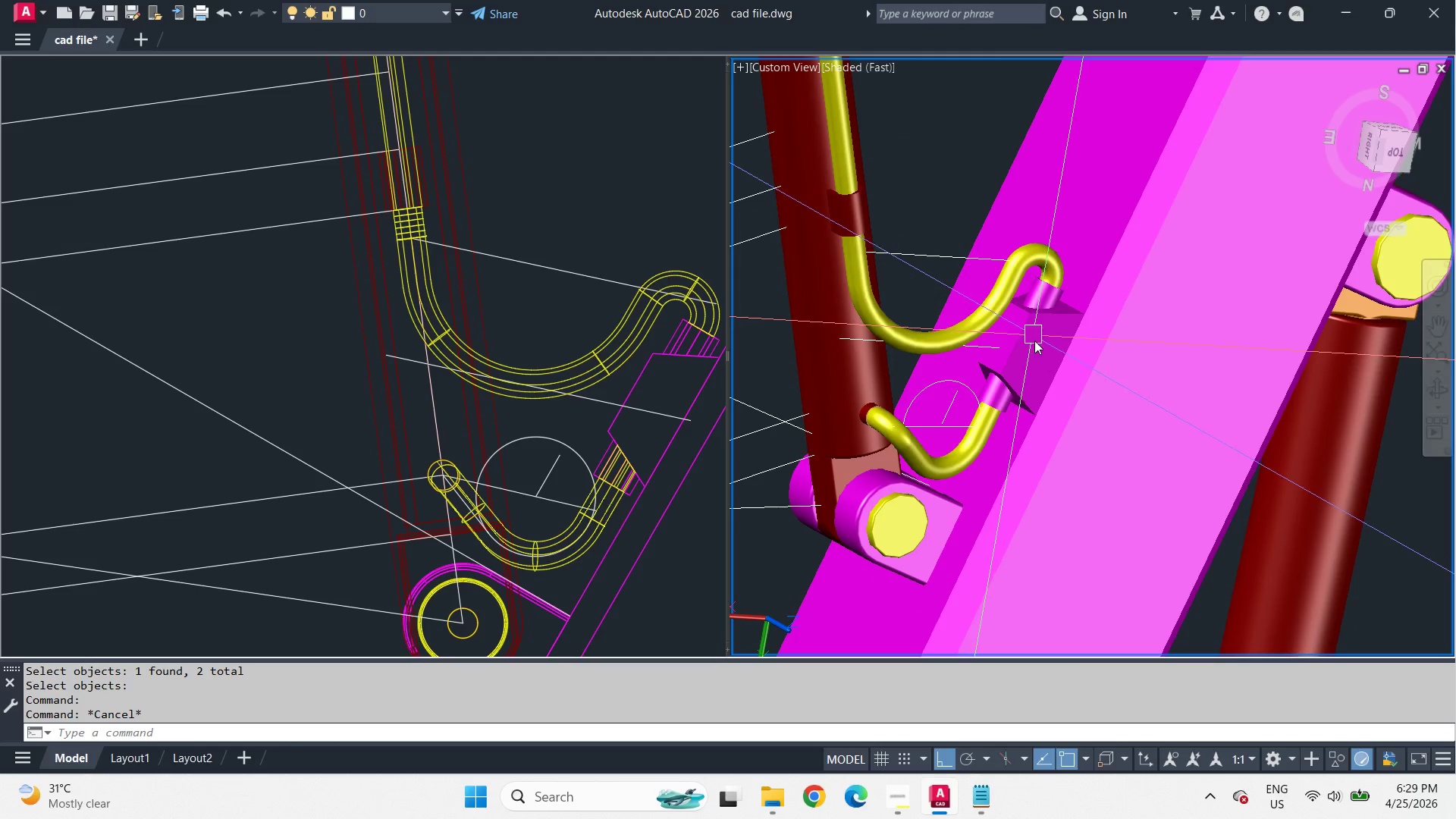 
scroll: coordinate [1032, 353], scroll_direction: up, amount: 3.0
 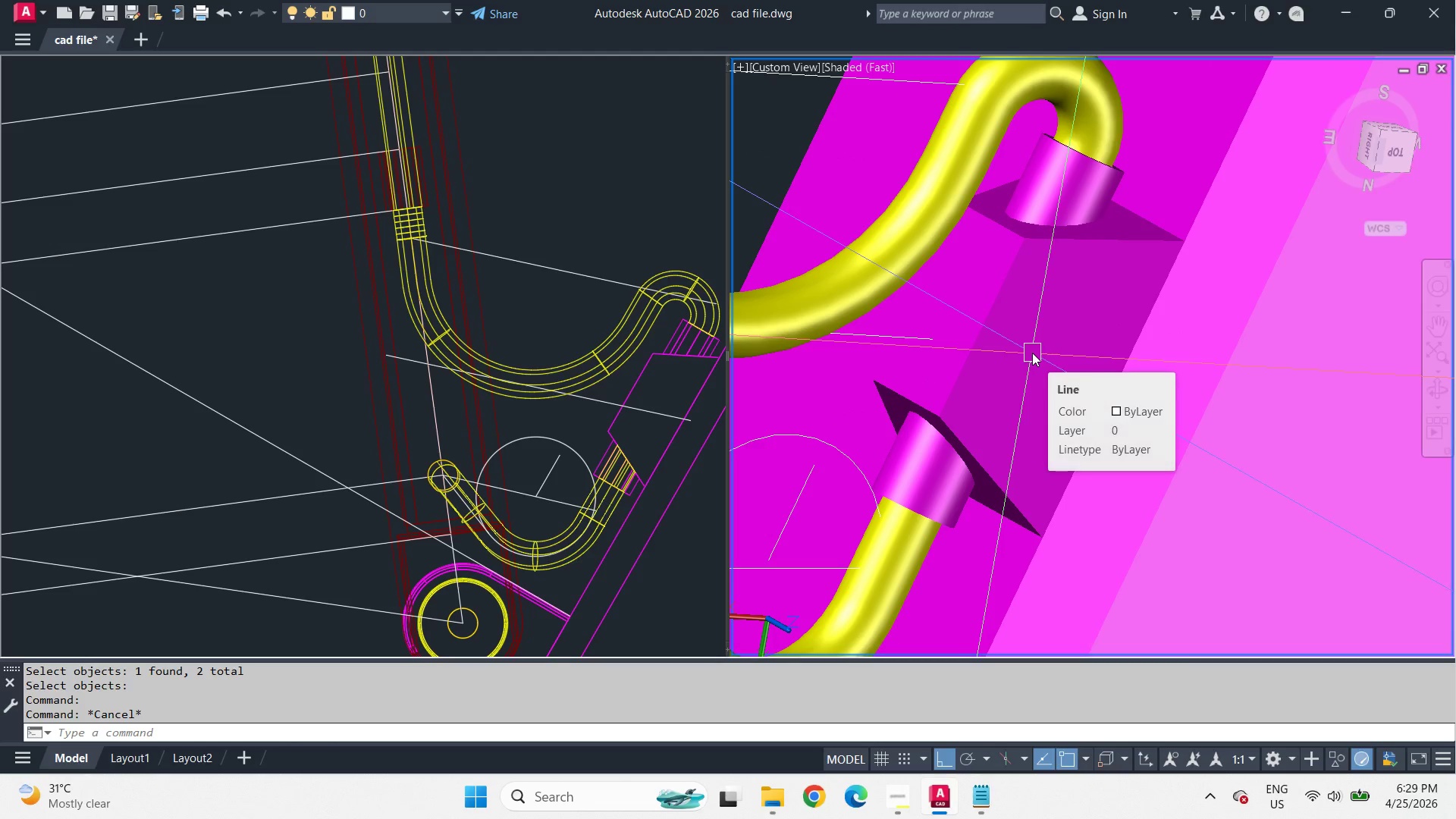 
type(vs 2 )
 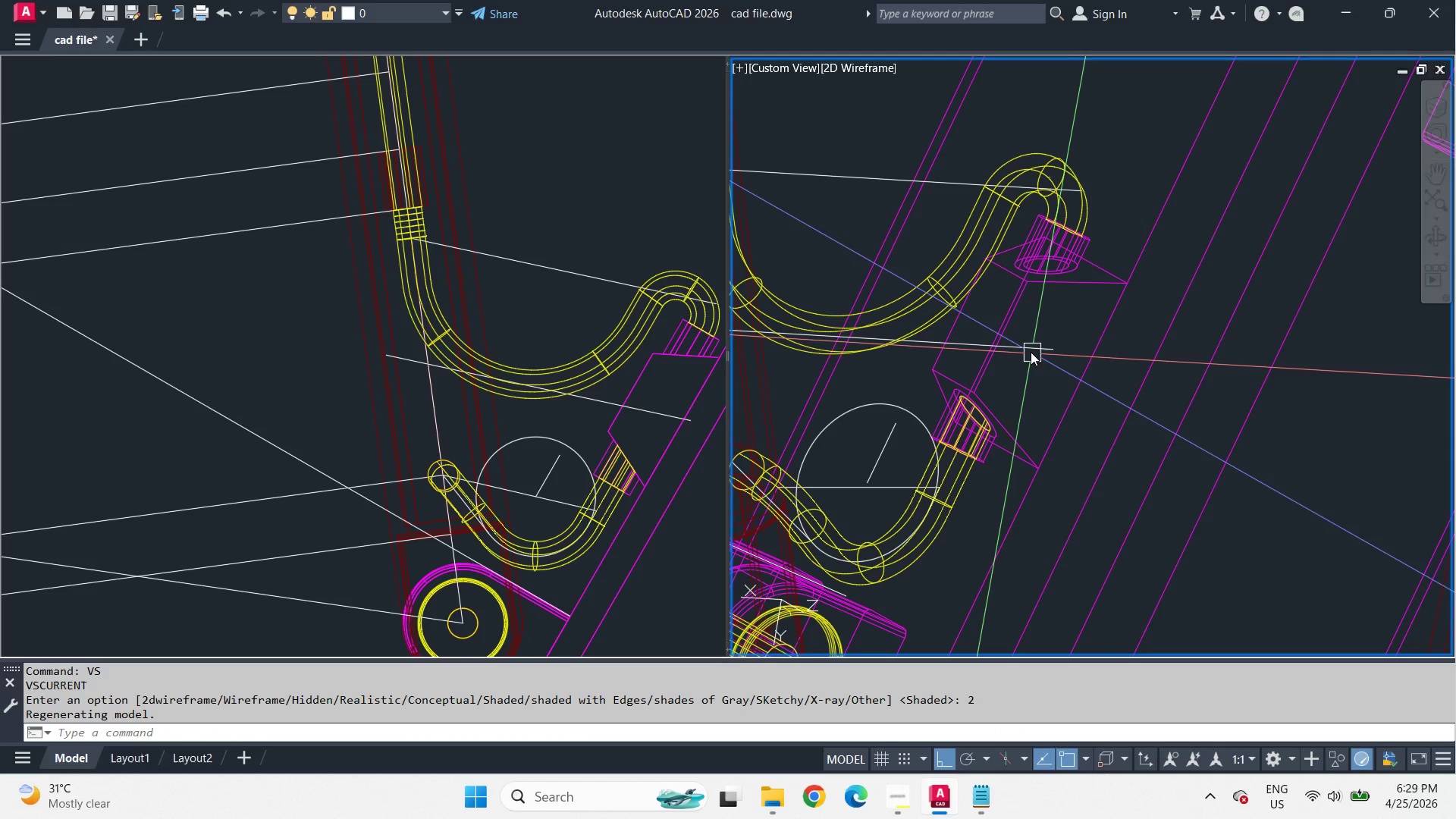 
hold_key(key=ShiftLeft, duration=2.41)
 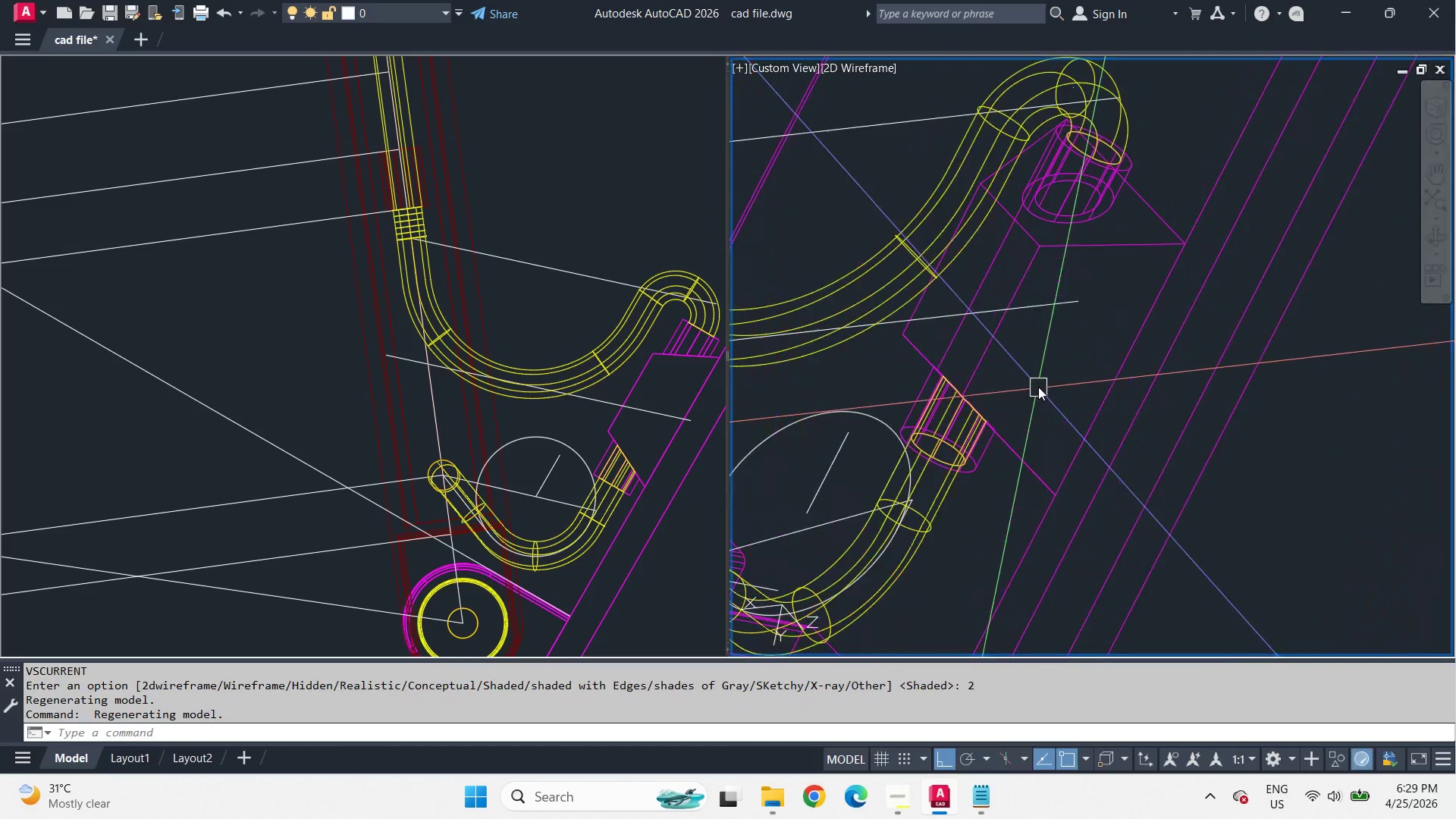 
scroll: coordinate [1162, 316], scroll_direction: down, amount: 2.0
 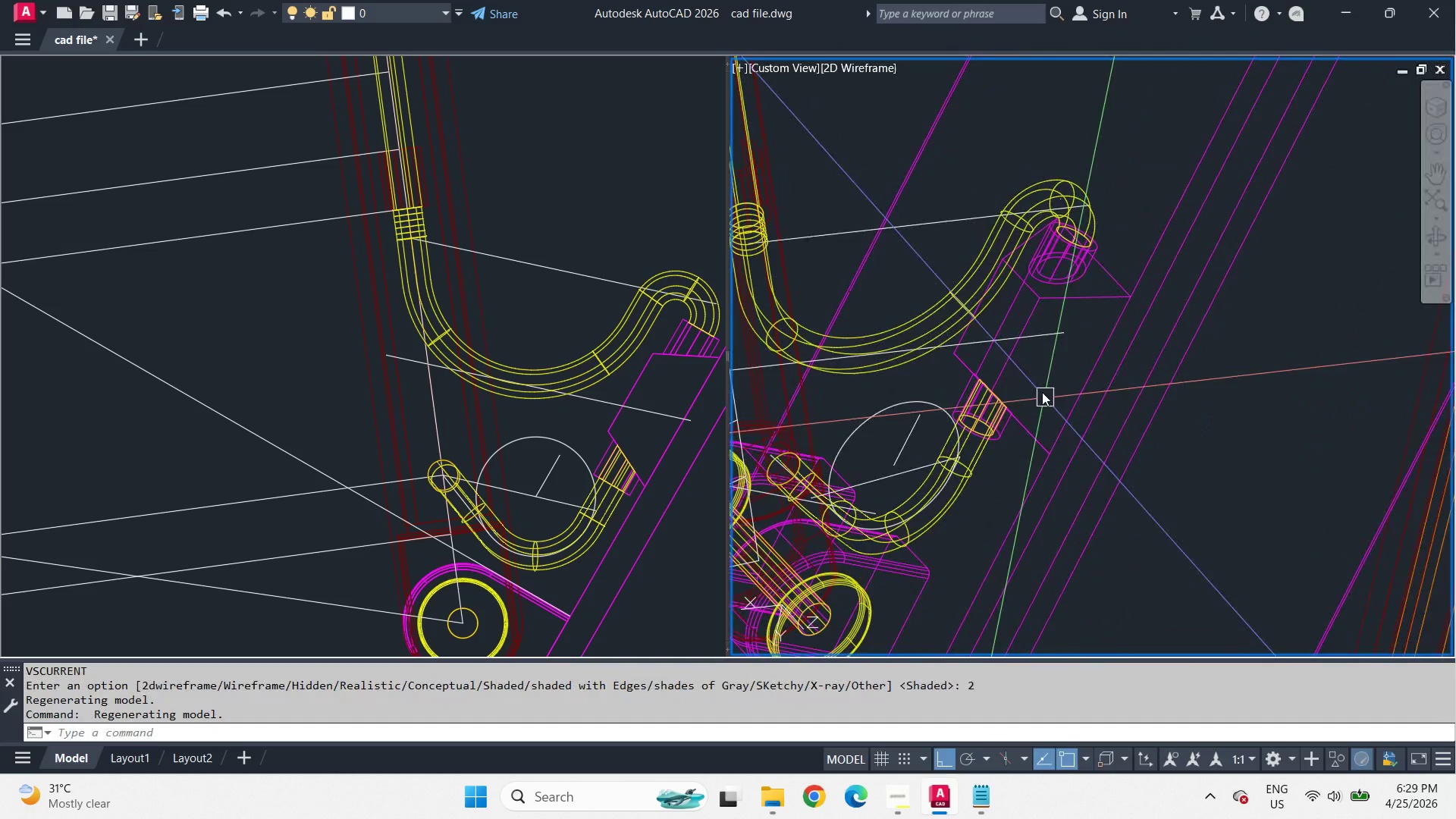 
type(sol)
 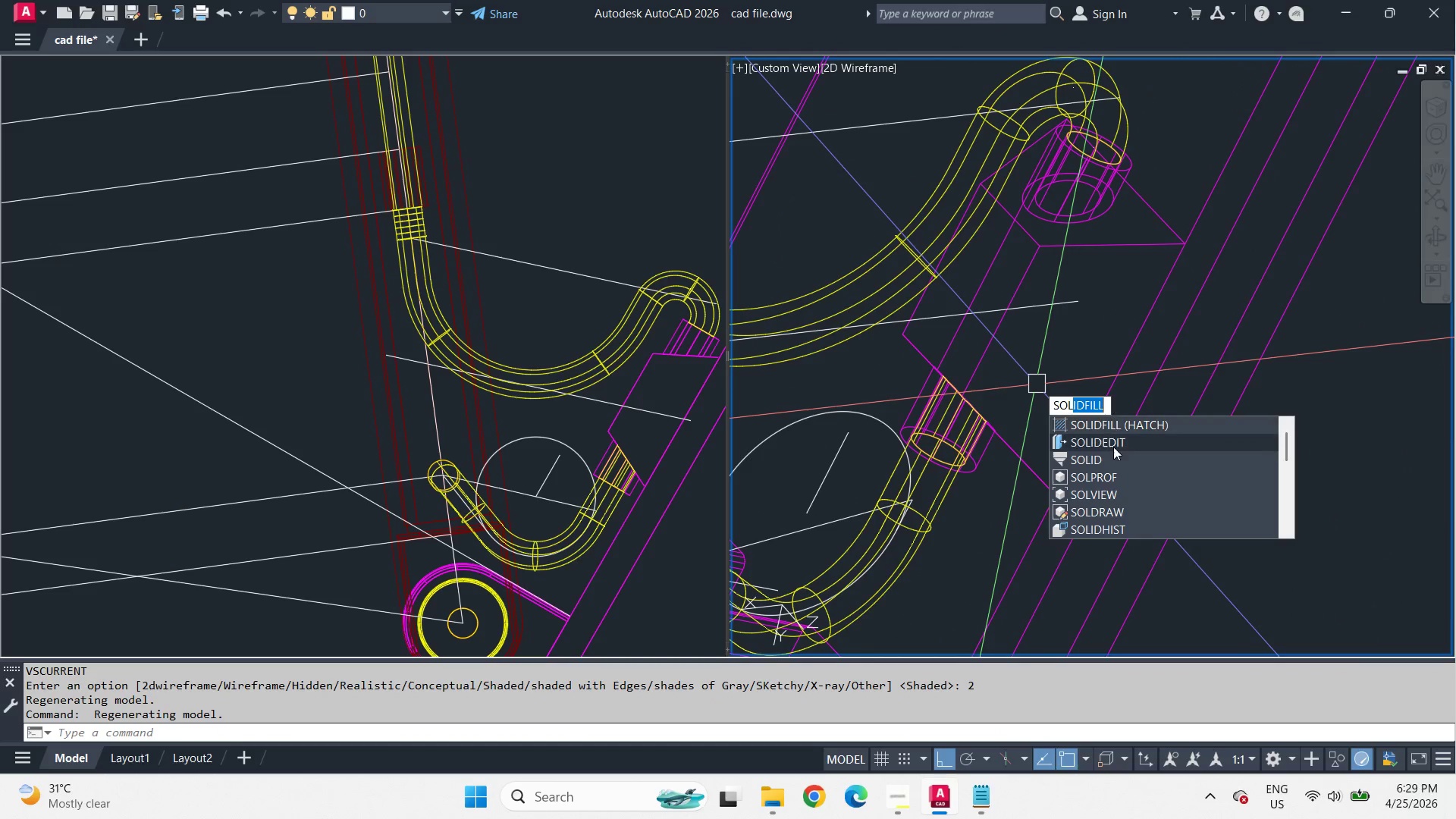 
scroll: coordinate [1038, 388], scroll_direction: up, amount: 1.0
 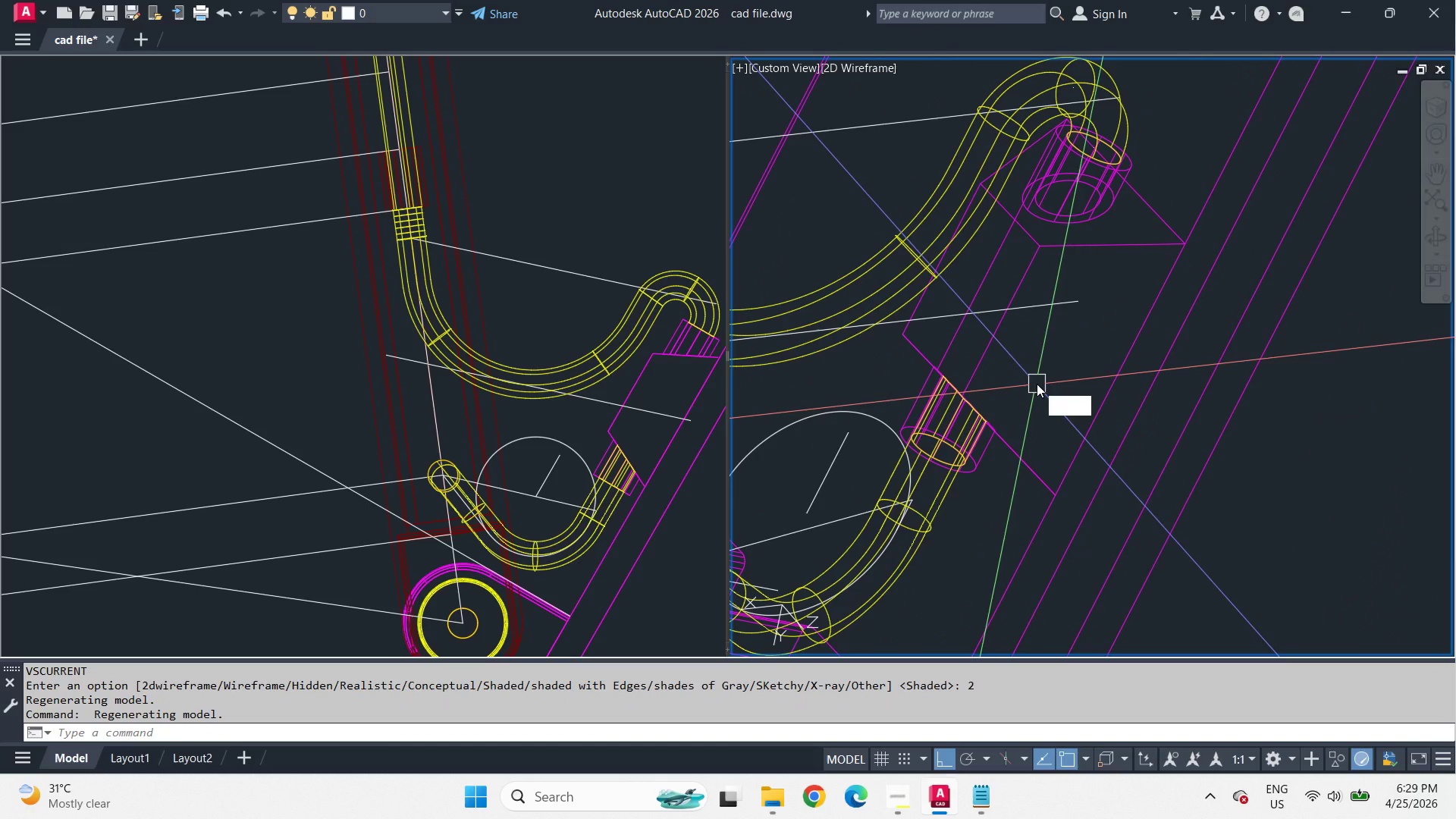 
left_click([1114, 441])
 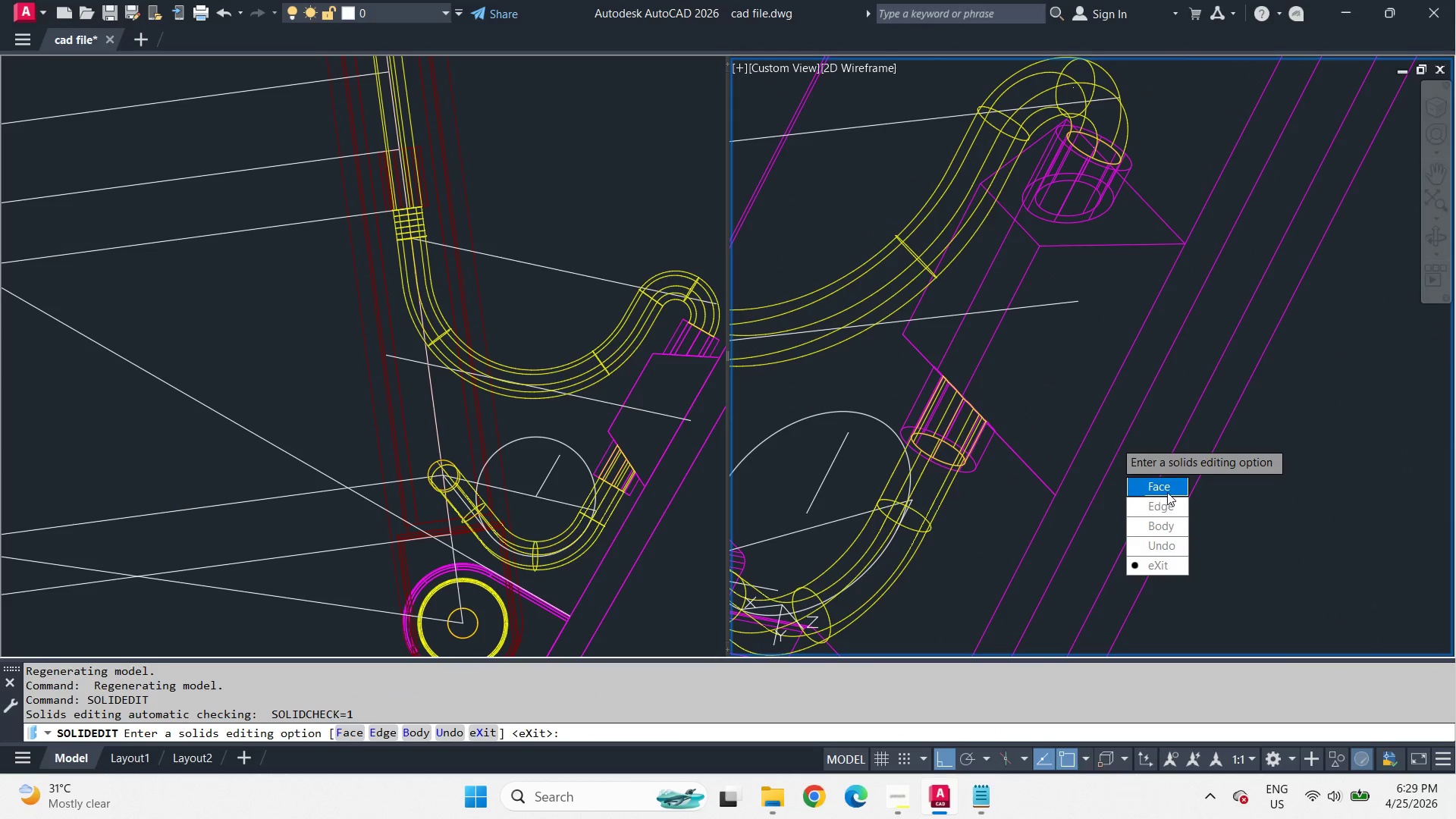 
left_click_drag(start_coordinate=[1167, 492], to_coordinate=[1114, 441])
 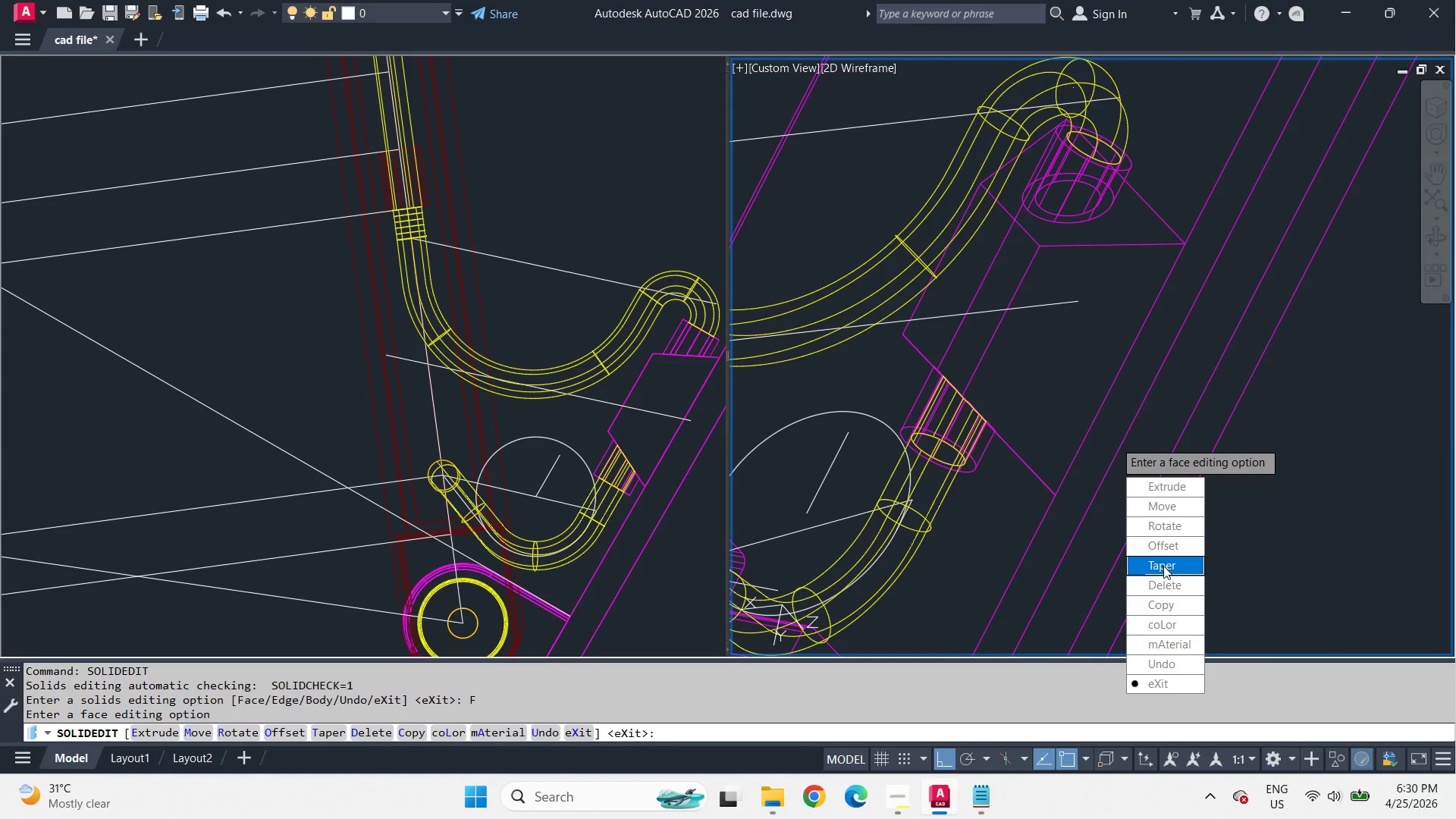 
left_click_drag(start_coordinate=[1163, 601], to_coordinate=[1114, 441])
 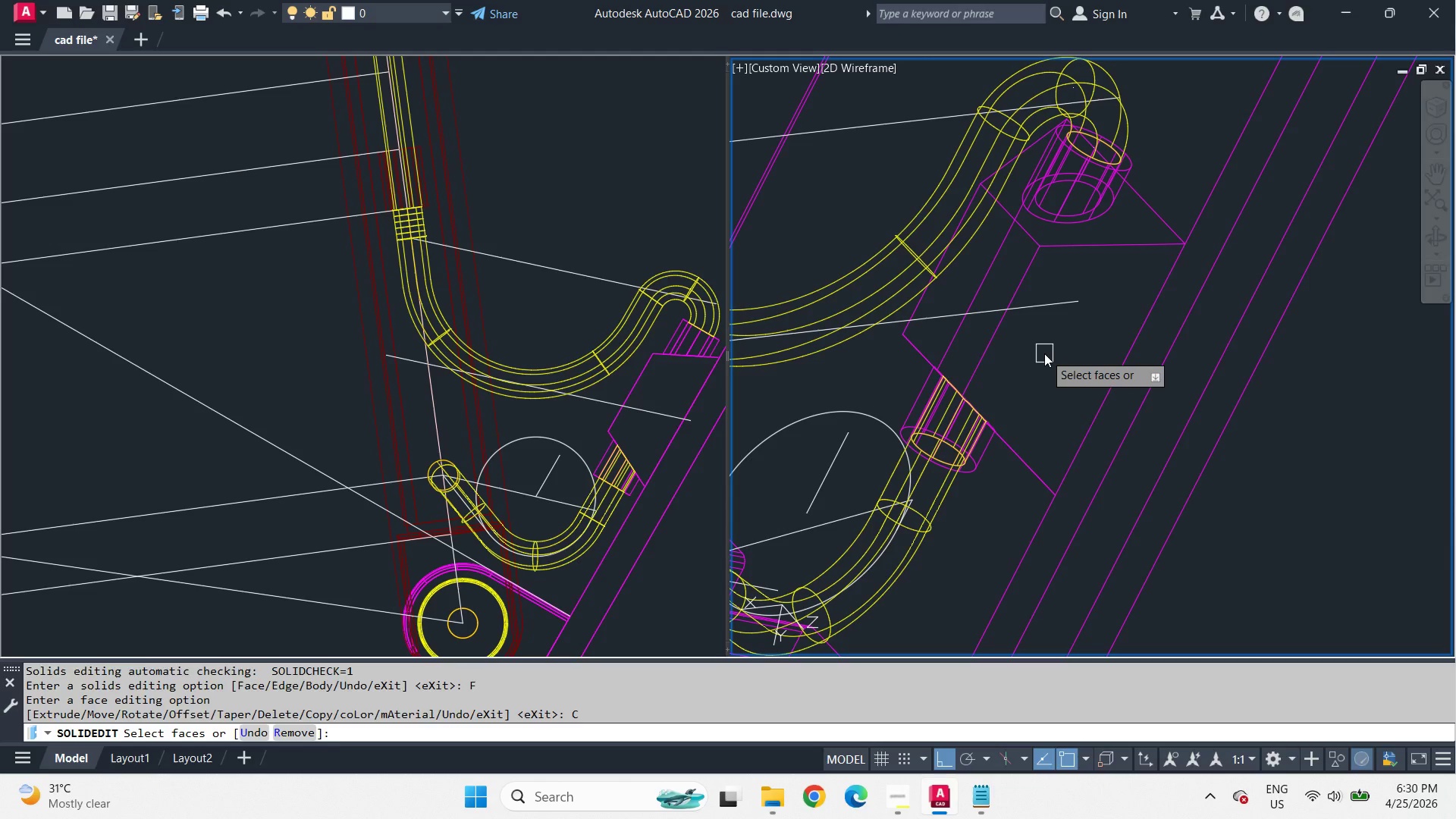 
left_click([1044, 353])
 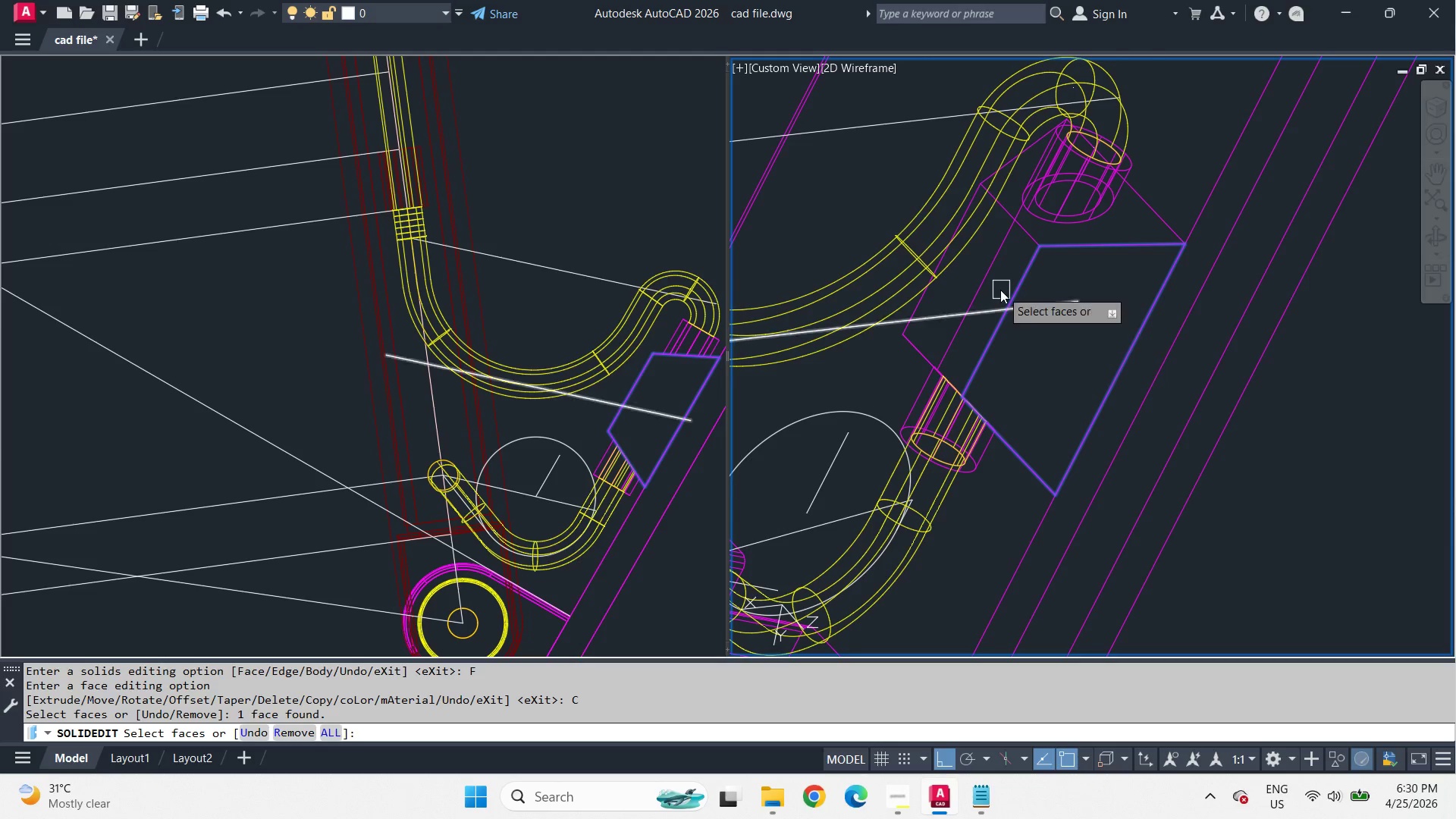 
left_click([1008, 266])
 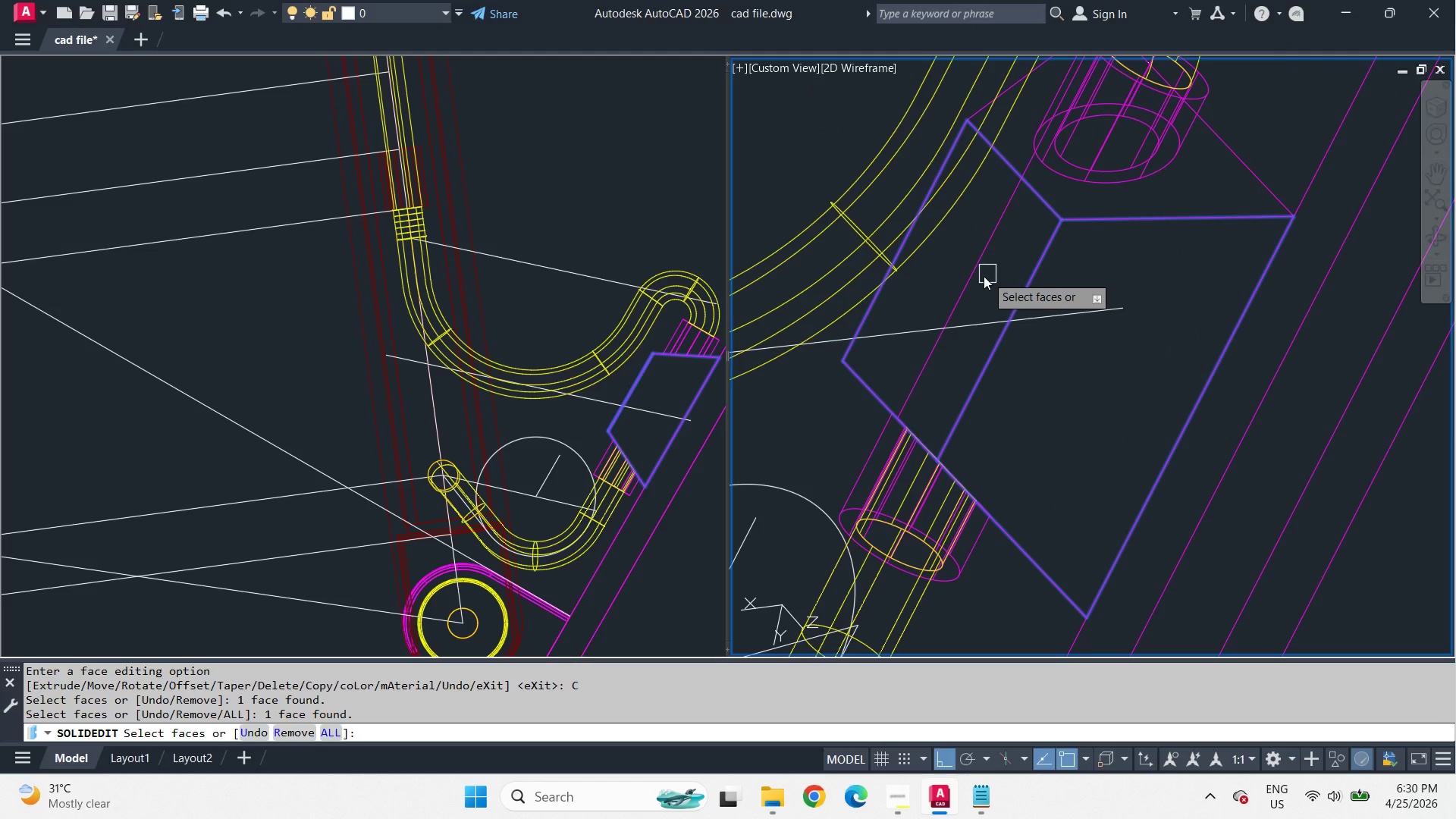 
hold_key(key=ShiftLeft, duration=2.91)
 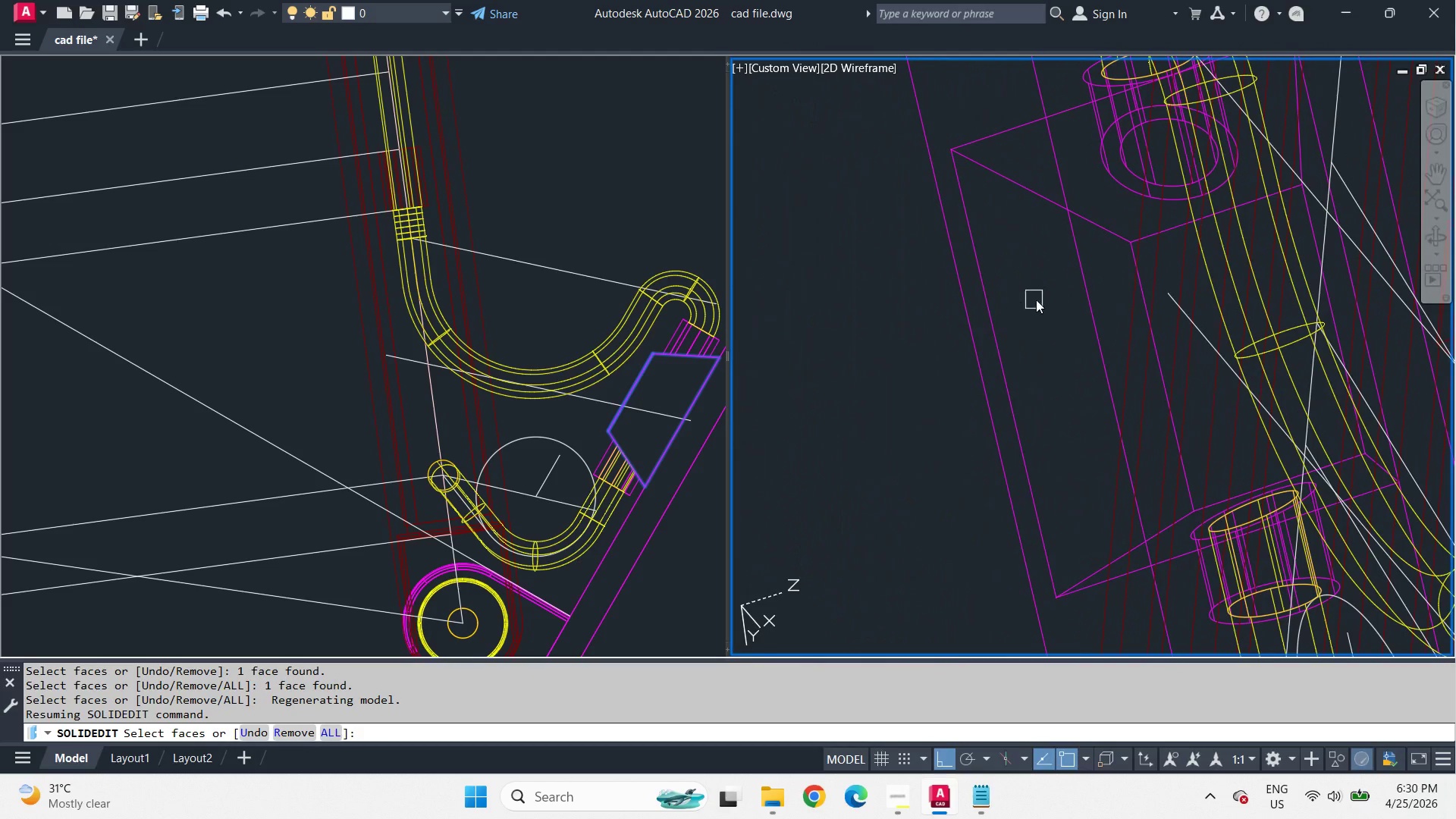 
scroll: coordinate [1000, 289], scroll_direction: up, amount: 1.0
 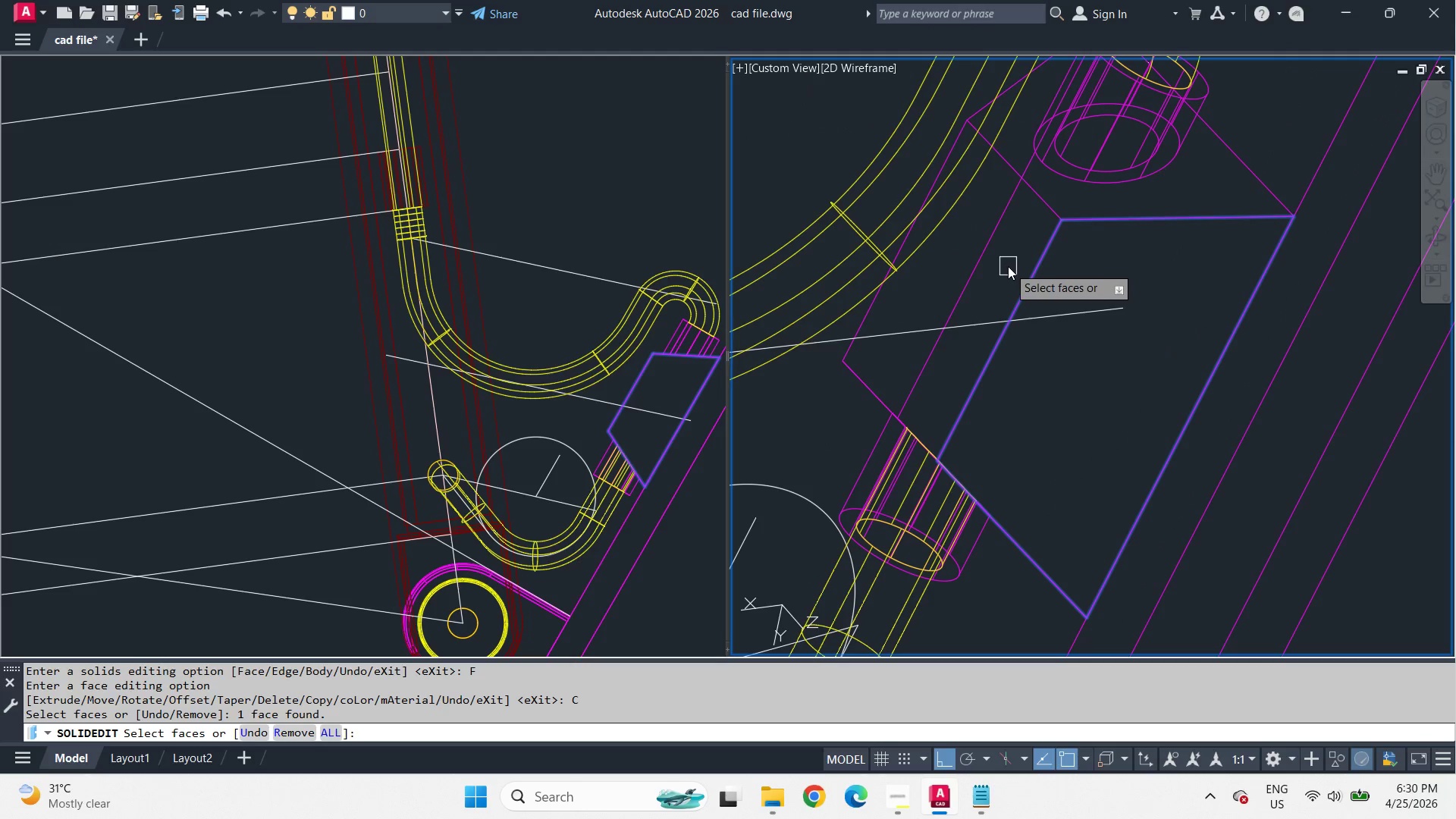 
left_click([1037, 300])
 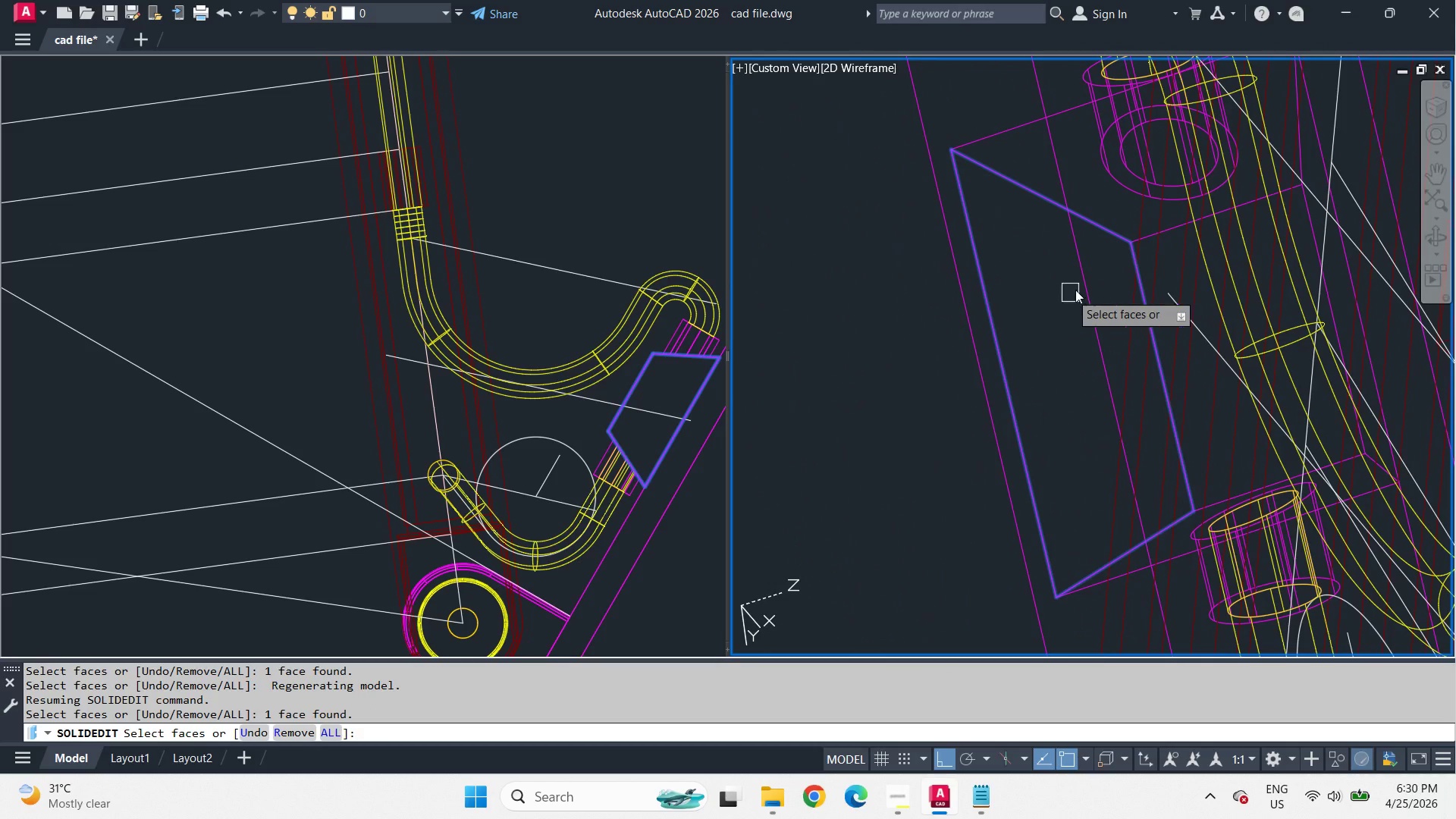 
key(Space)
 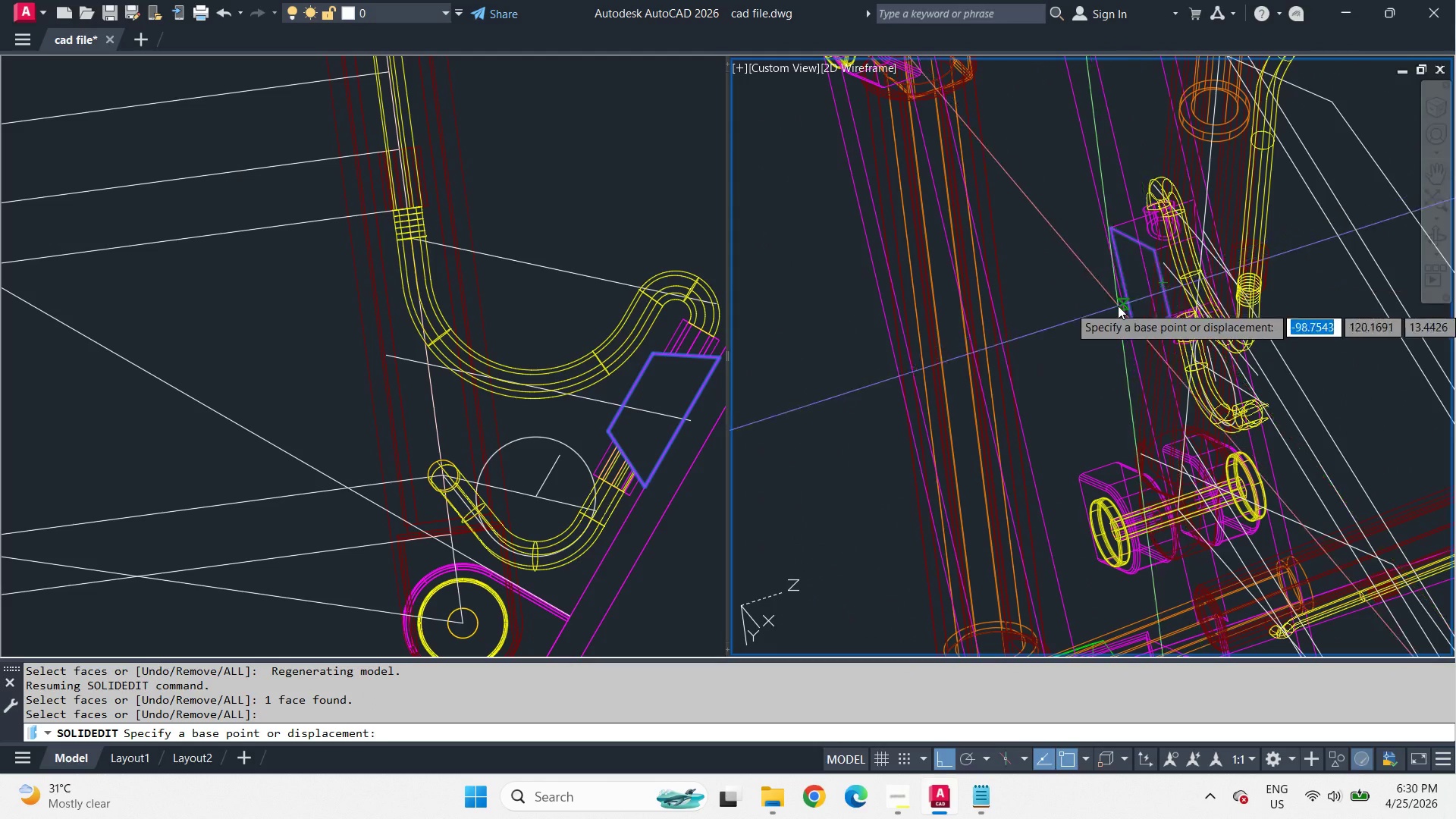 
scroll: coordinate [1167, 220], scroll_direction: down, amount: 8.0
 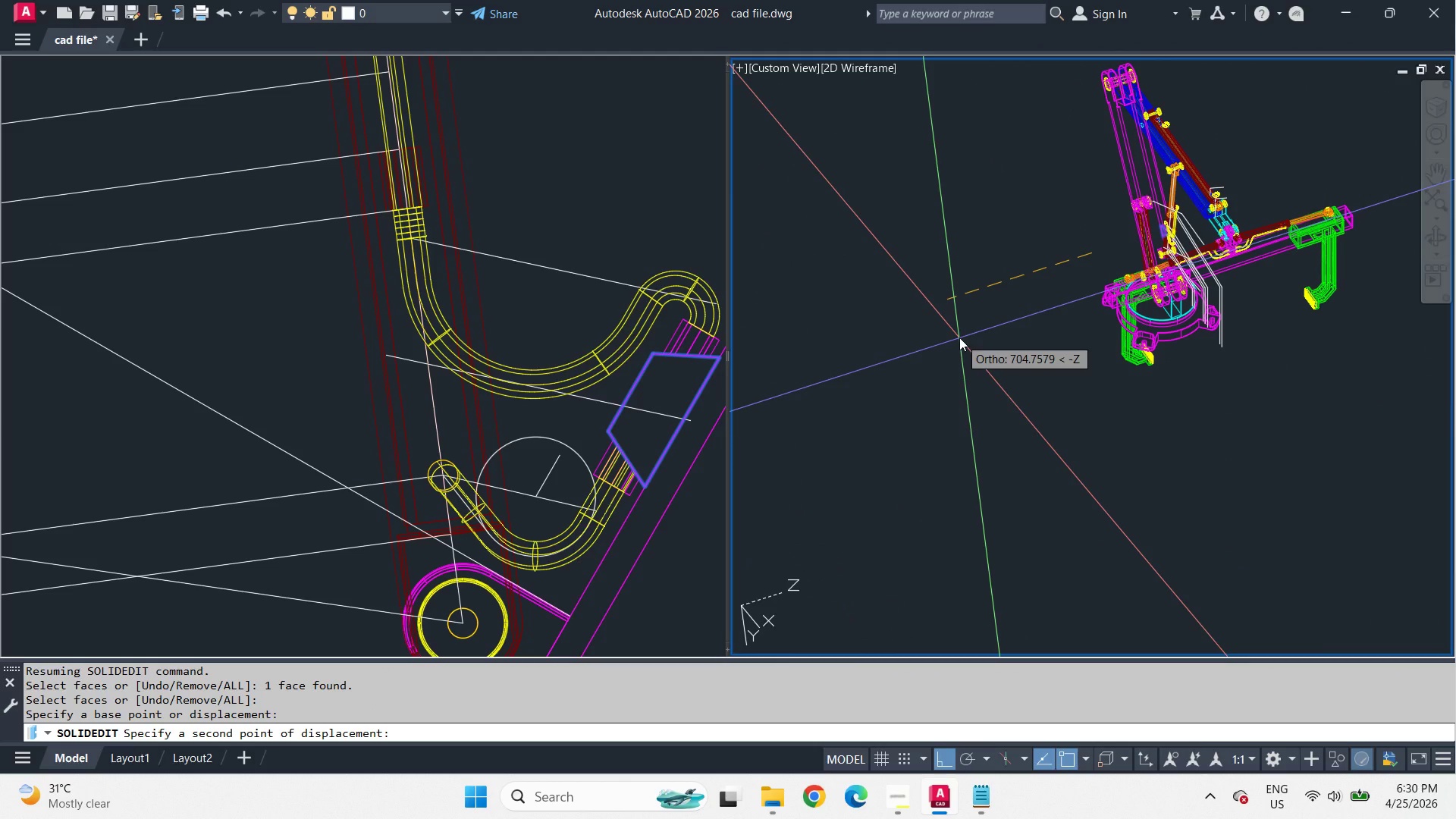 
key(Numpad1)
 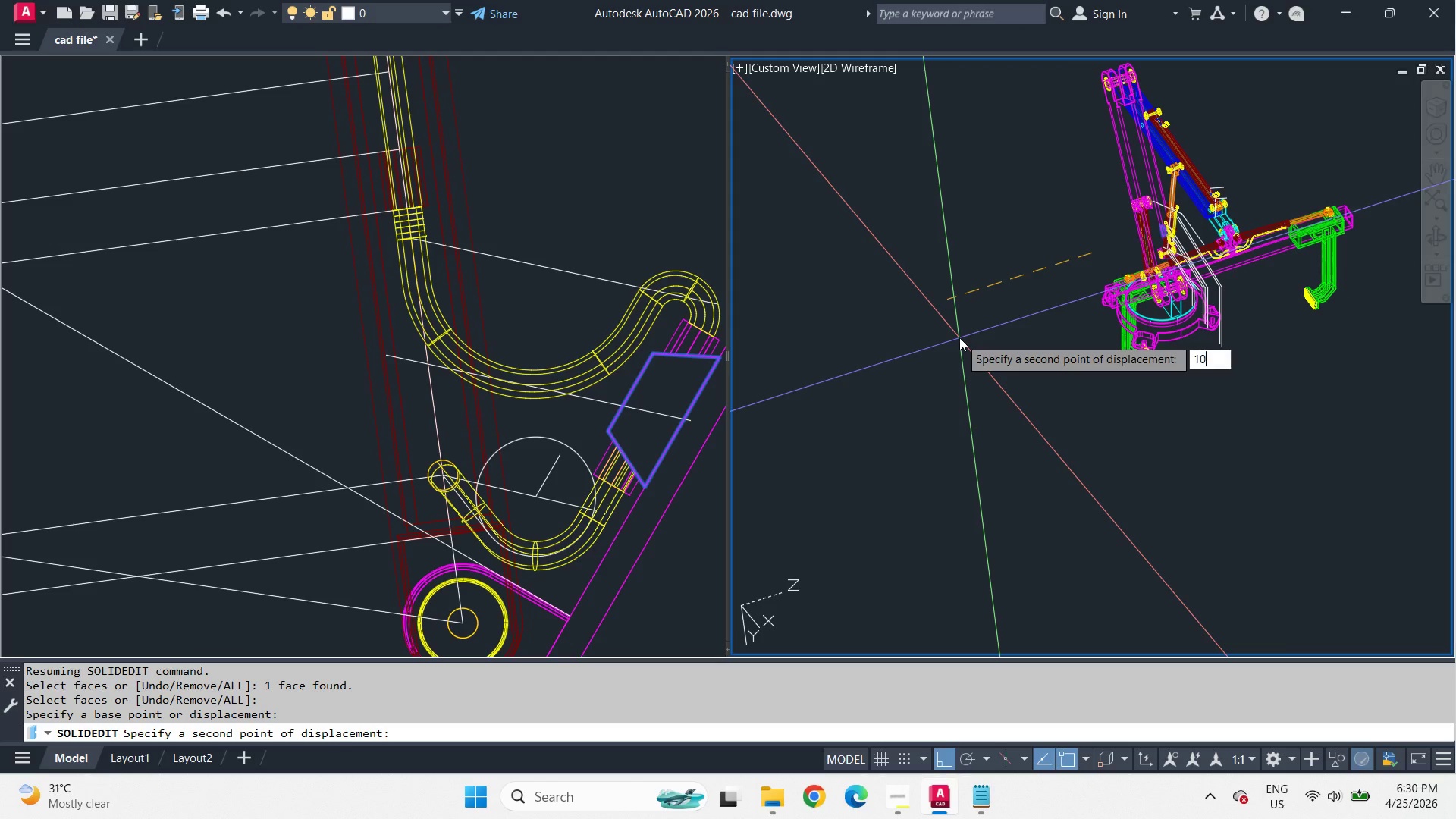 
key(Numpad0)
 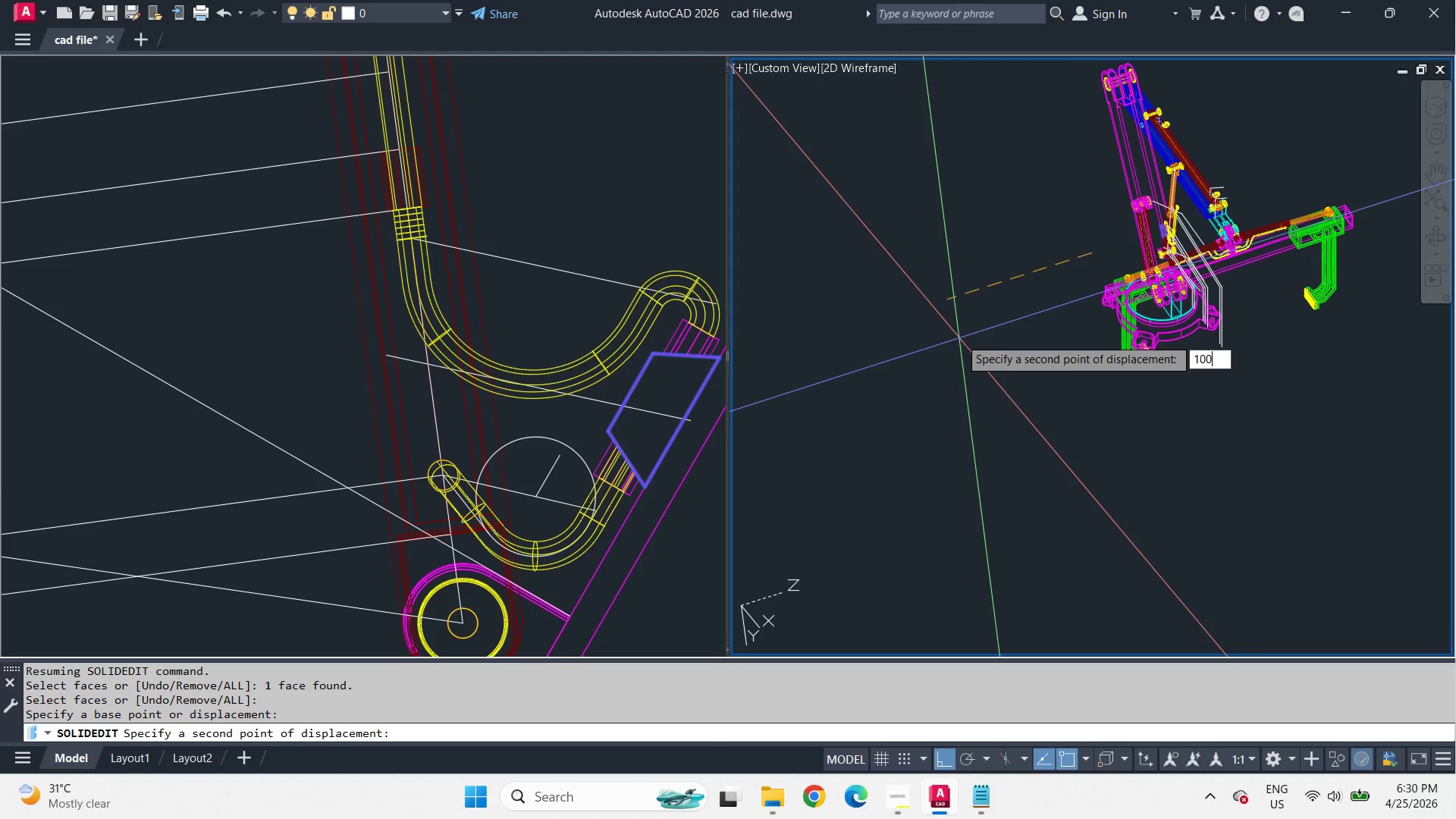 
key(Numpad0)
 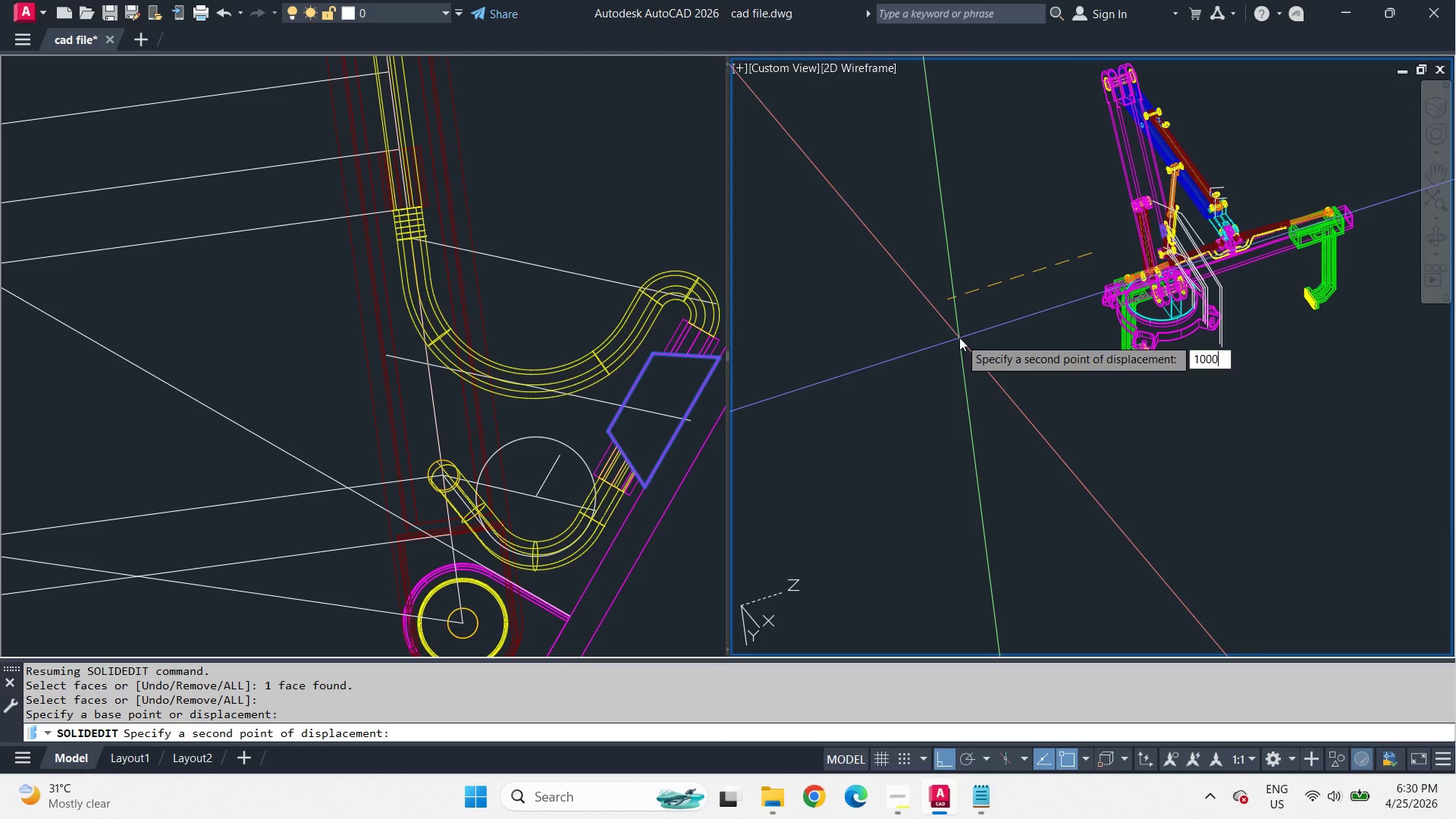 
key(Numpad0)
 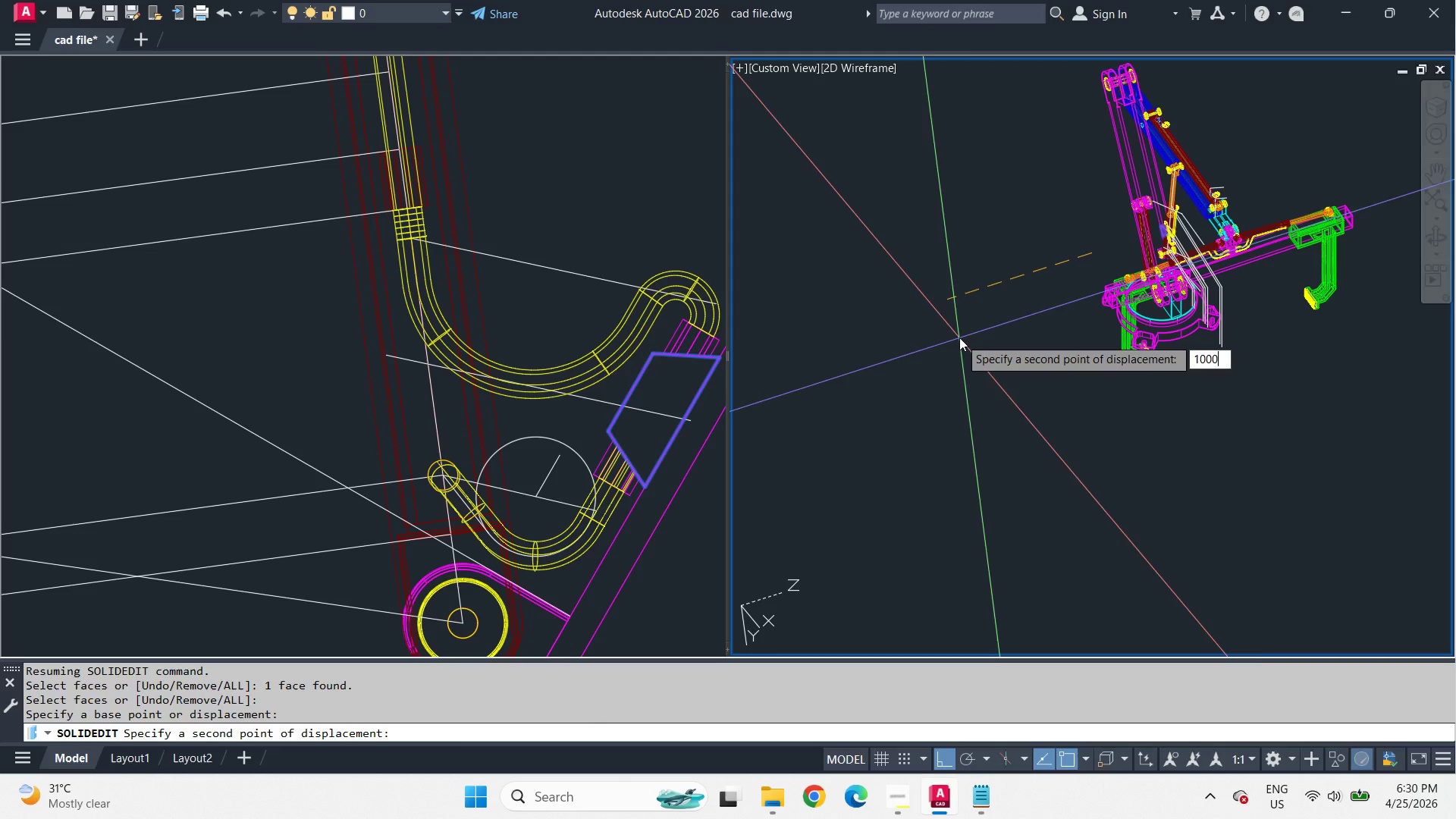 
key(Space)
 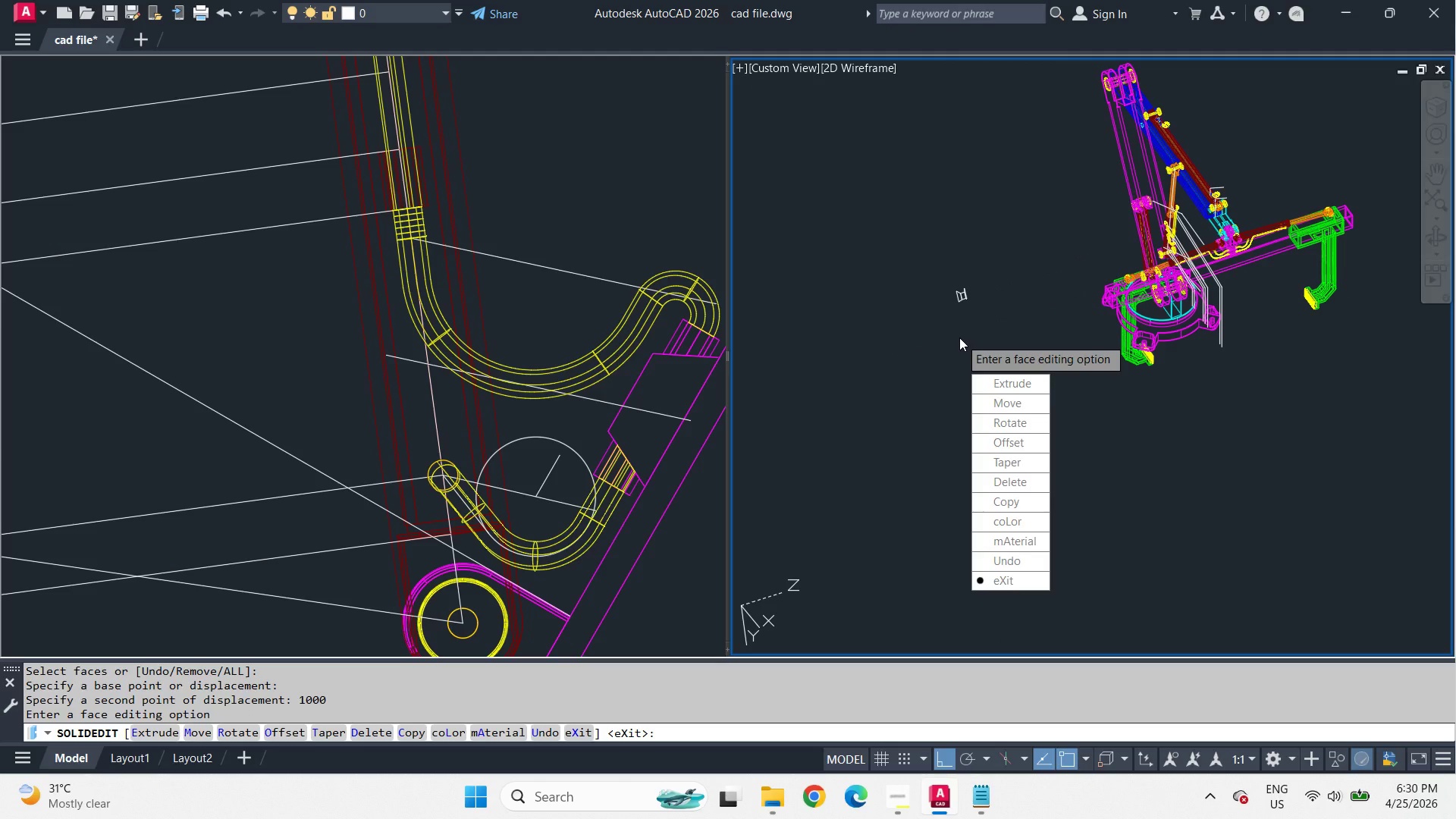 
key(Space)
 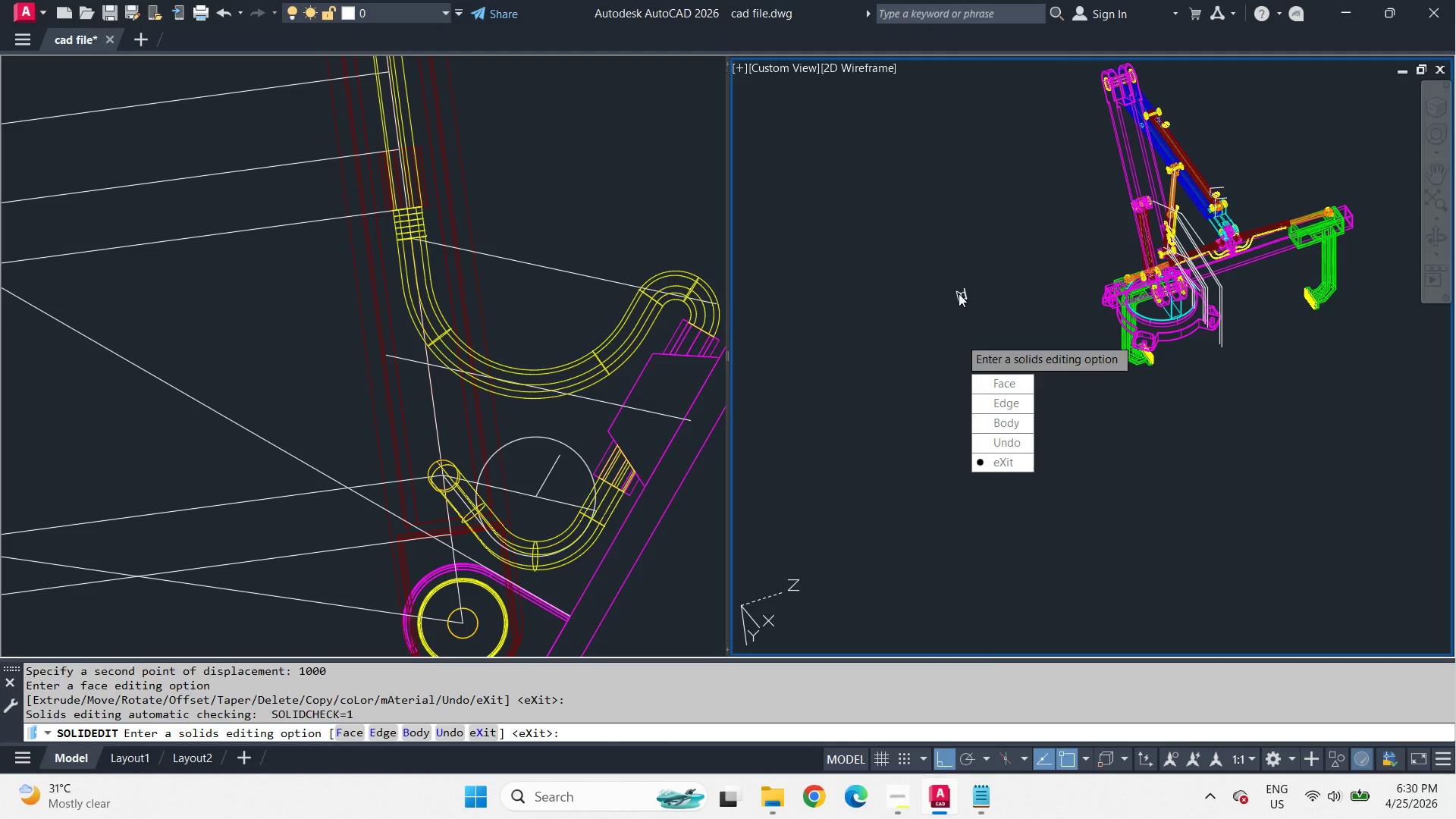 
key(Space)
 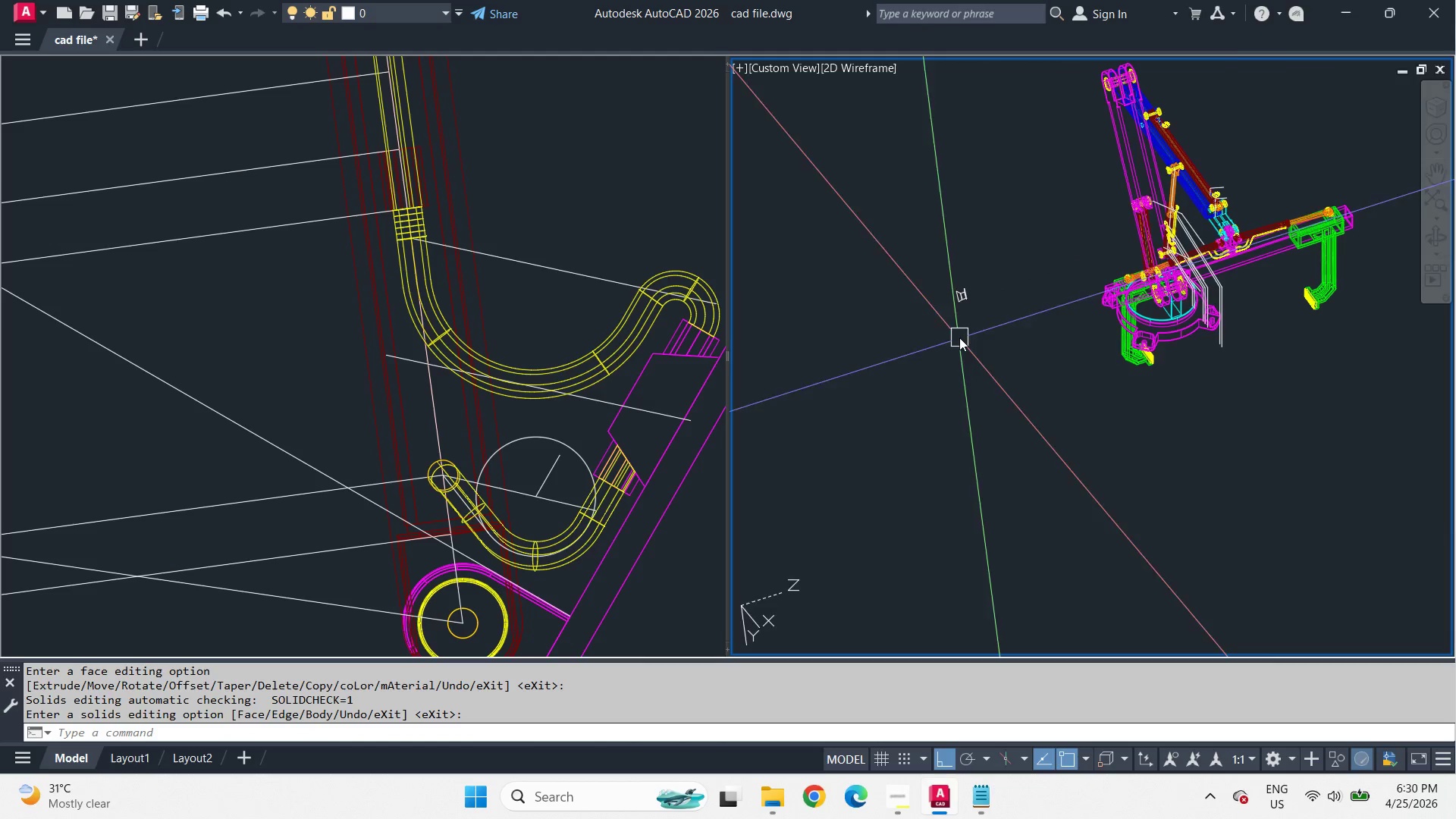 
scroll: coordinate [959, 337], scroll_direction: up, amount: 5.0
 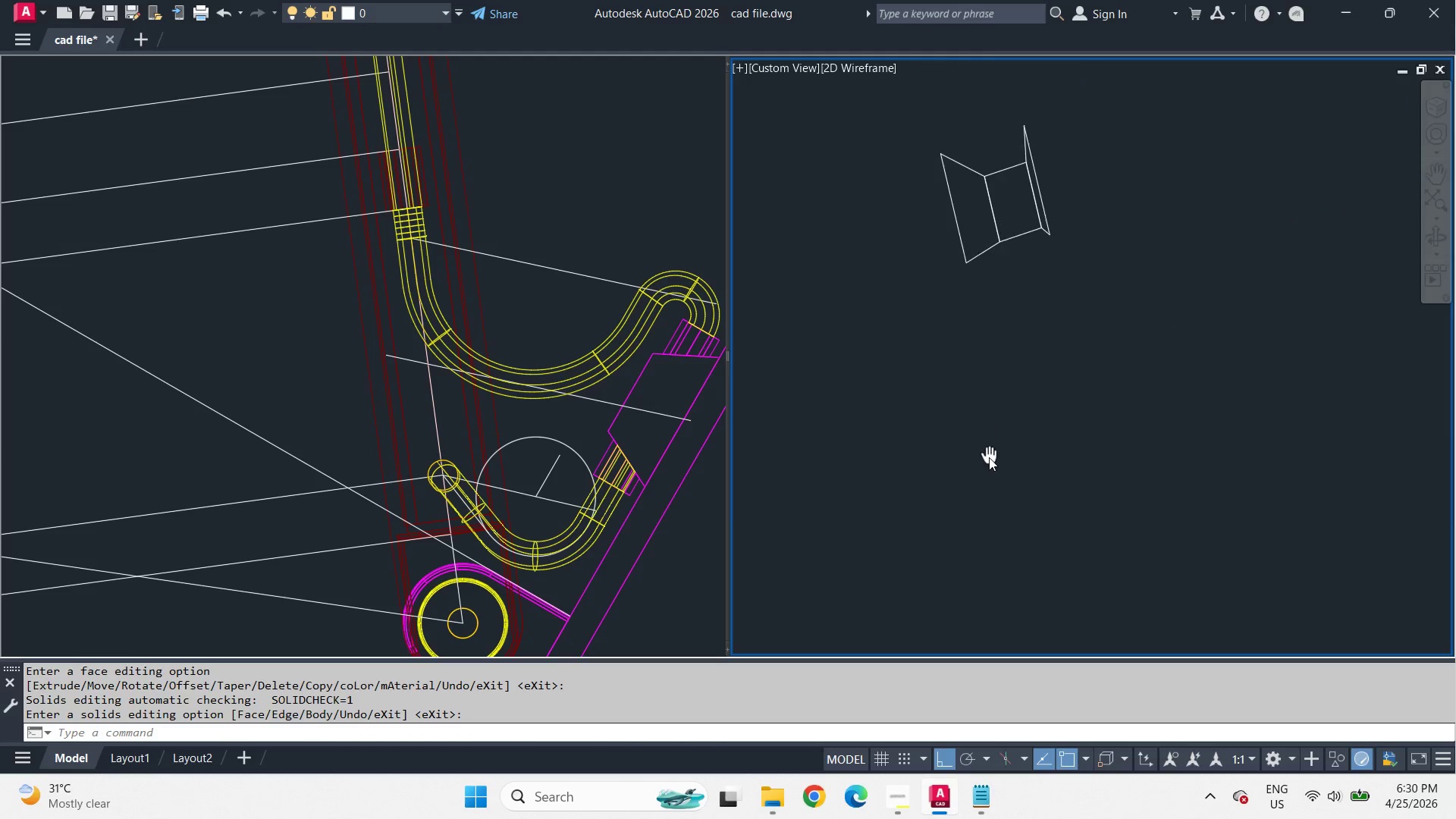 
left_click([996, 281])
 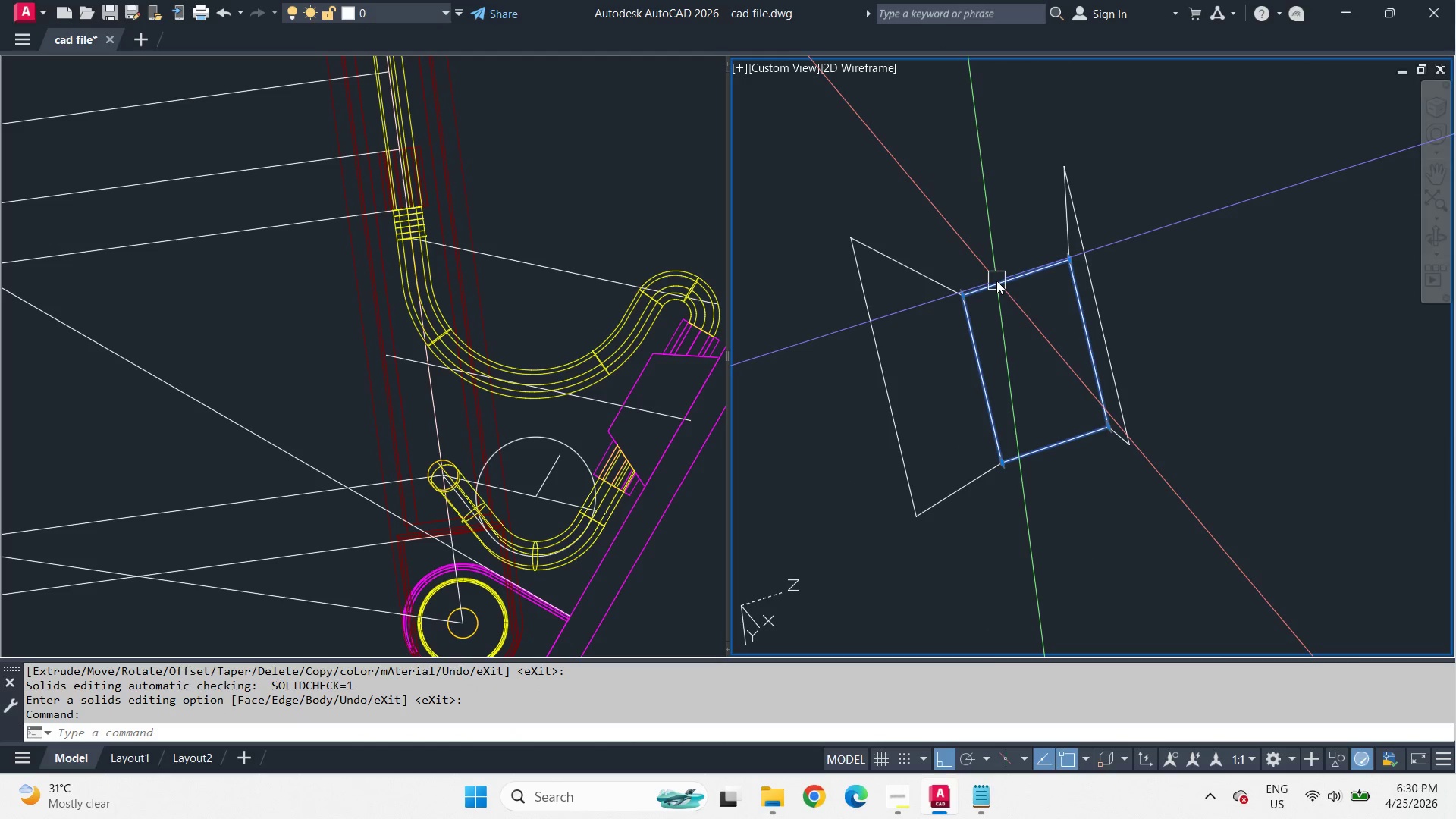 
key(X)
 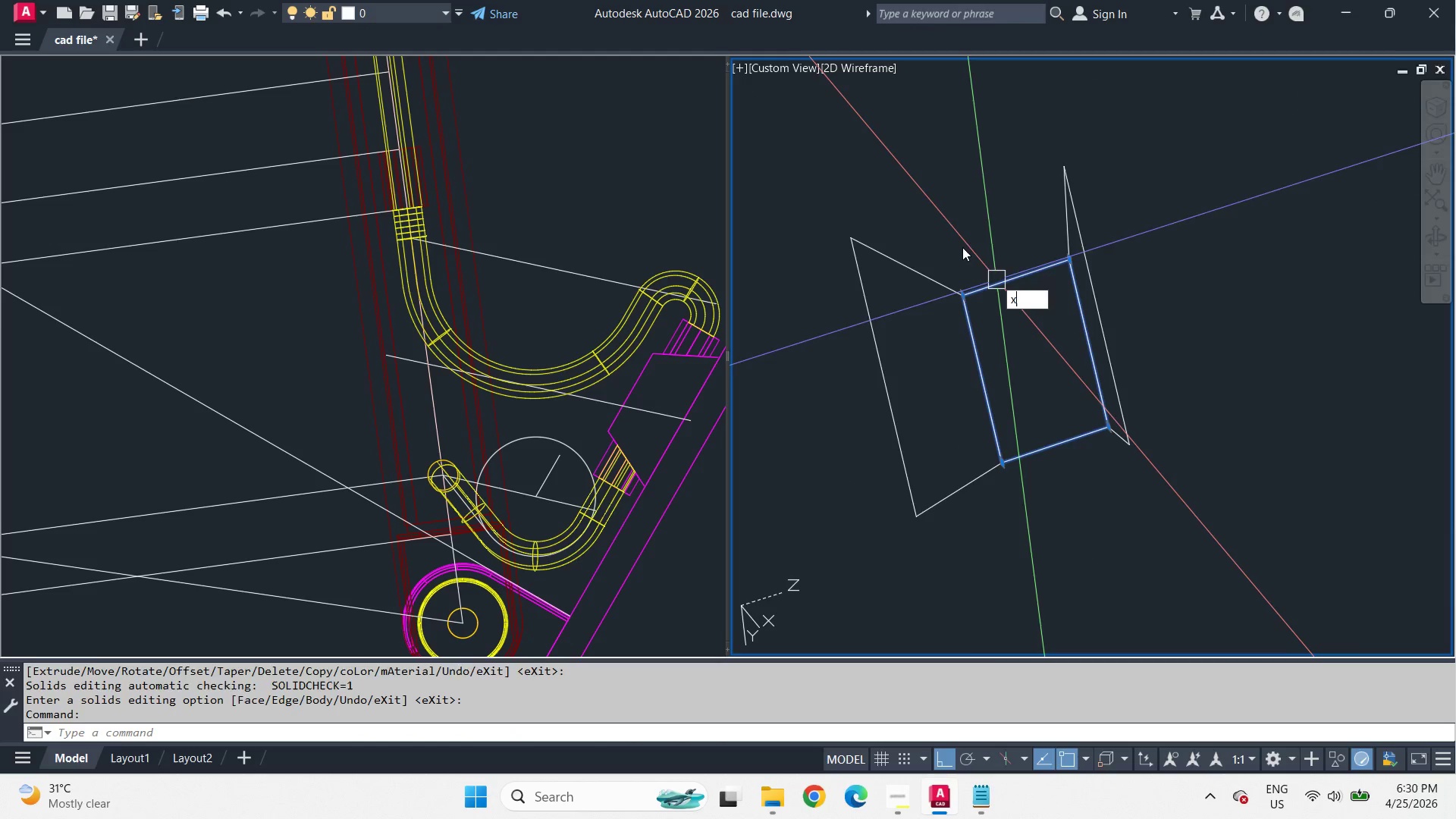 
key(Space)
 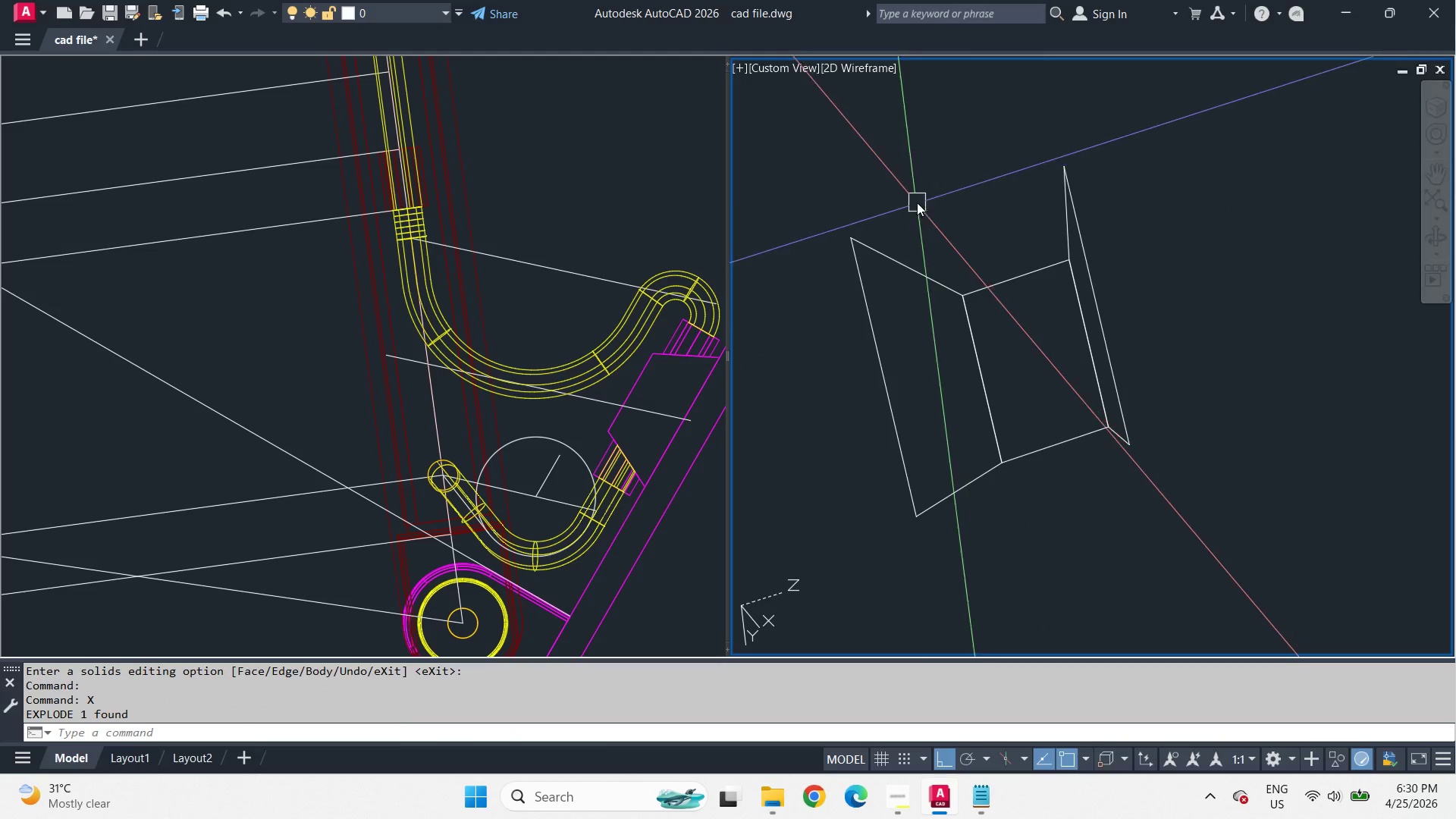 
scroll: coordinate [981, 221], scroll_direction: up, amount: 2.0
 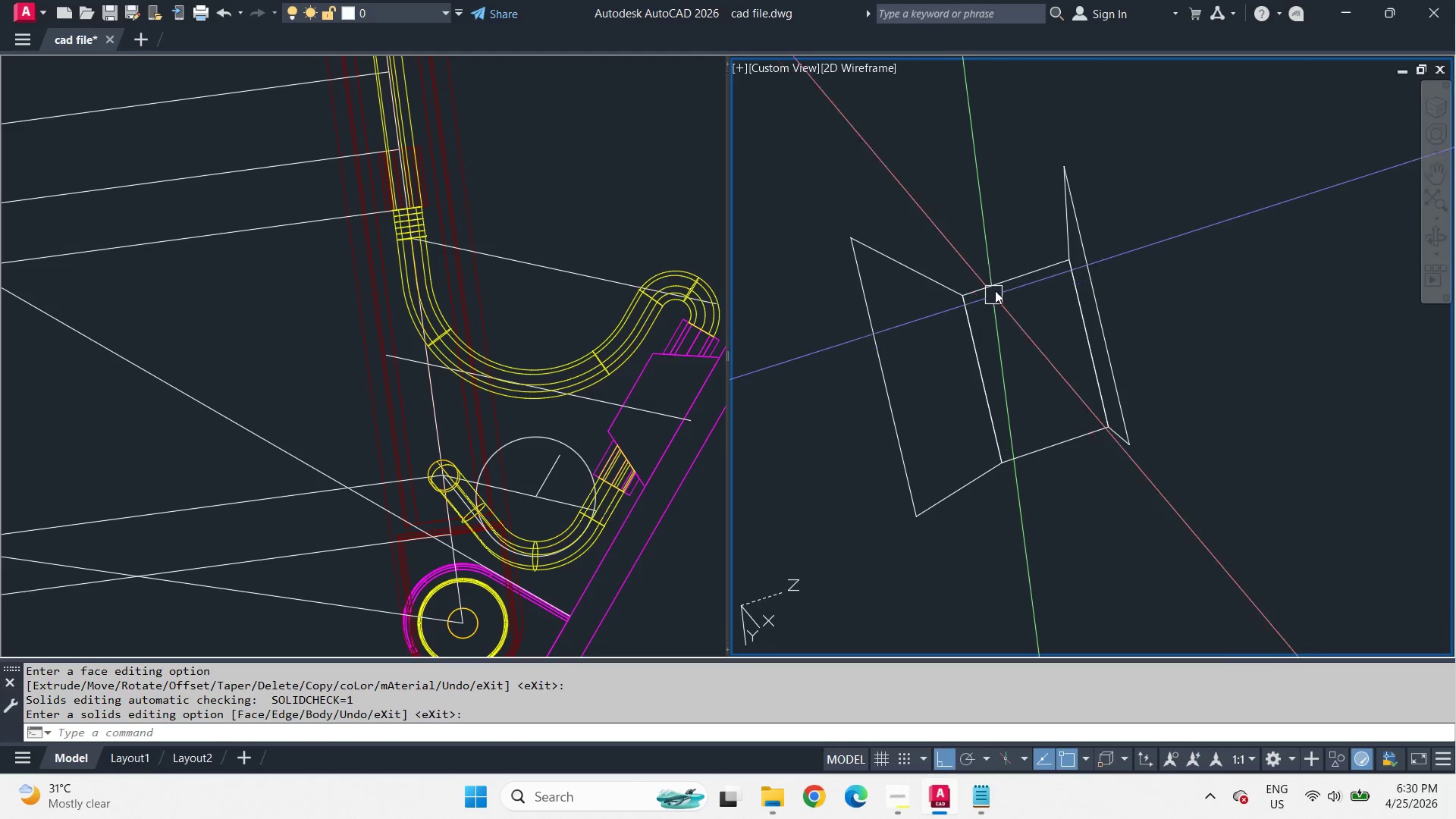 
left_click_drag(start_coordinate=[917, 202], to_coordinate=[1031, 390])
 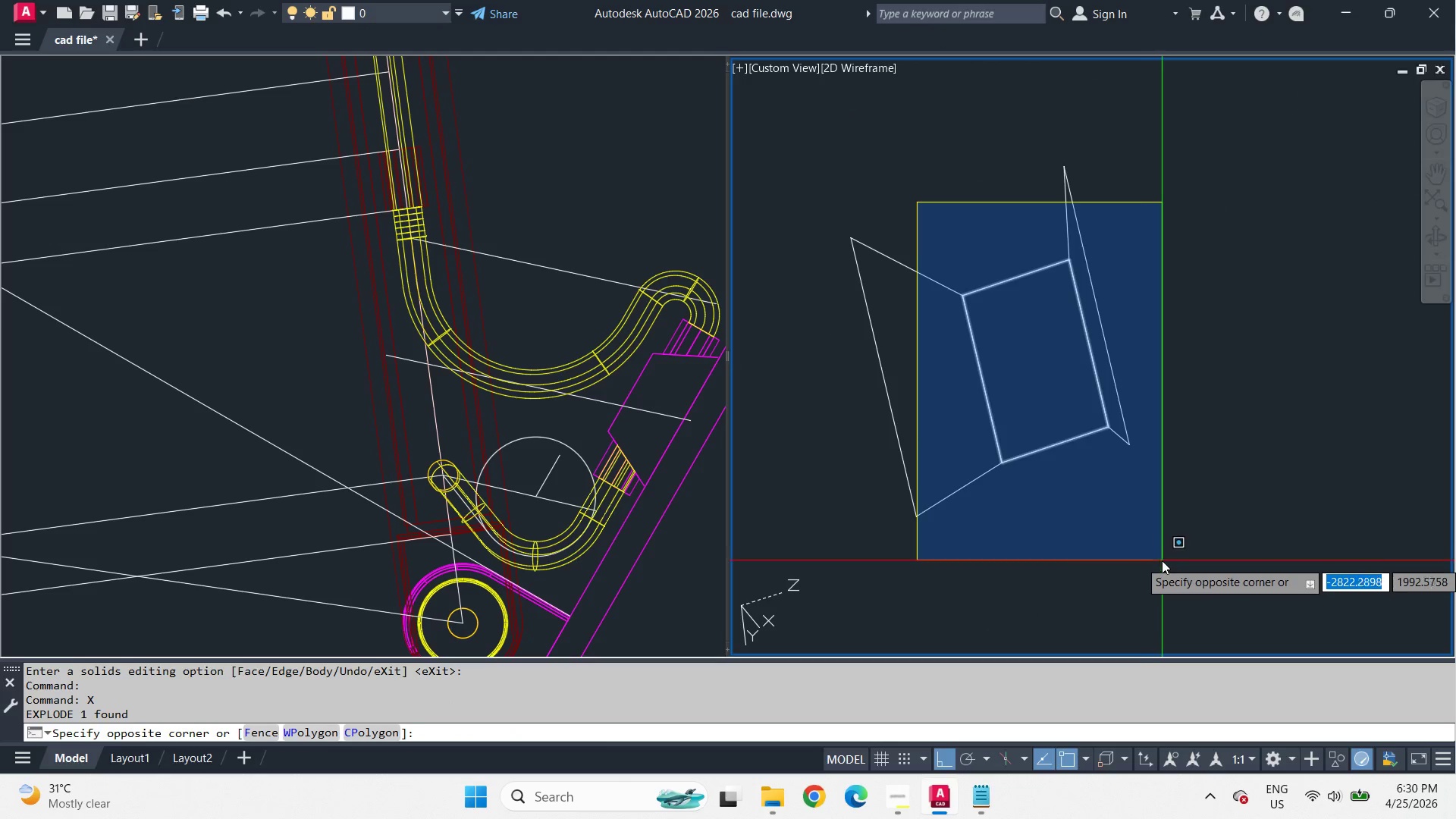 
double_click([1163, 561])
 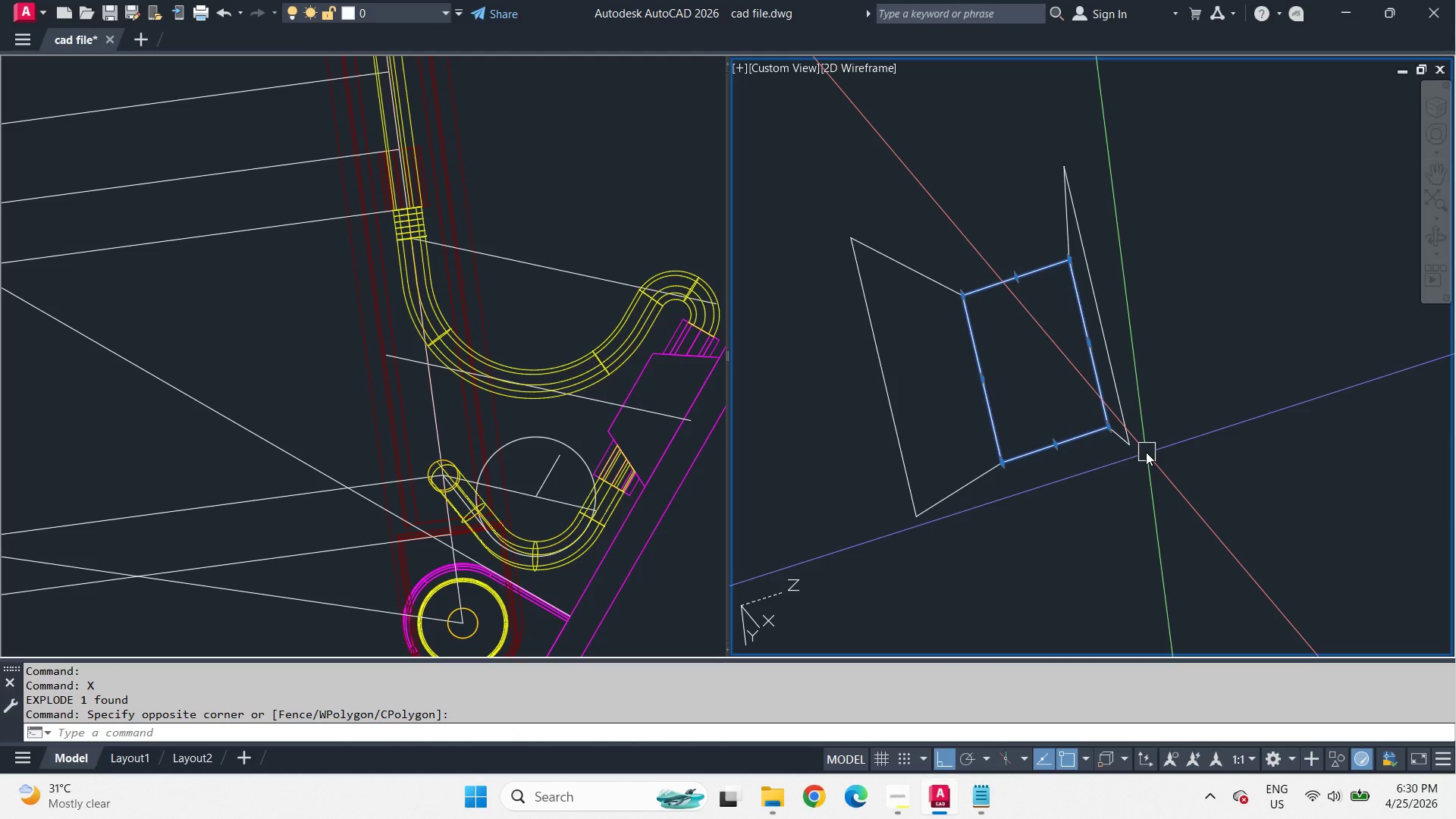 
key(J)
 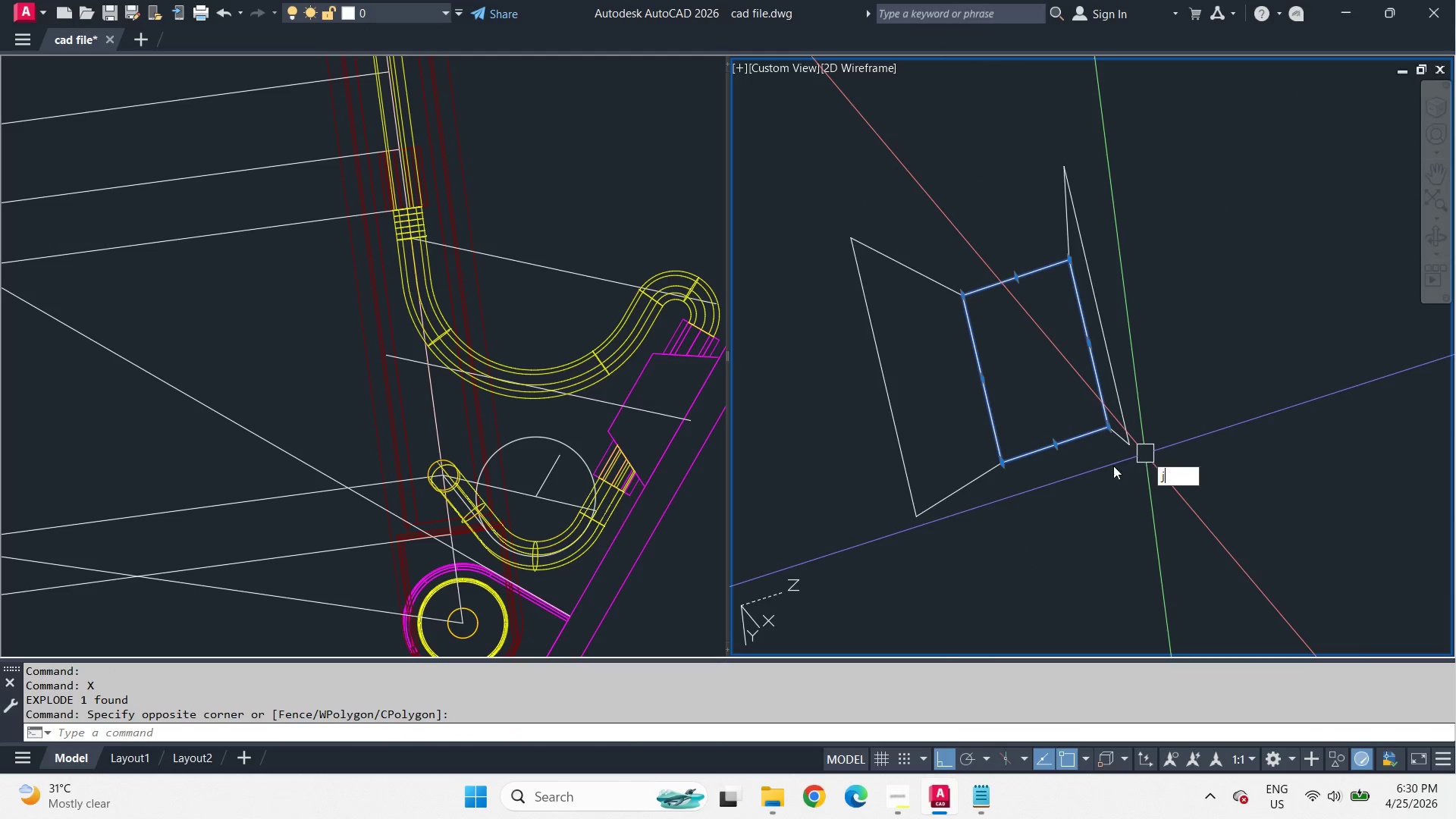 
key(Space)
 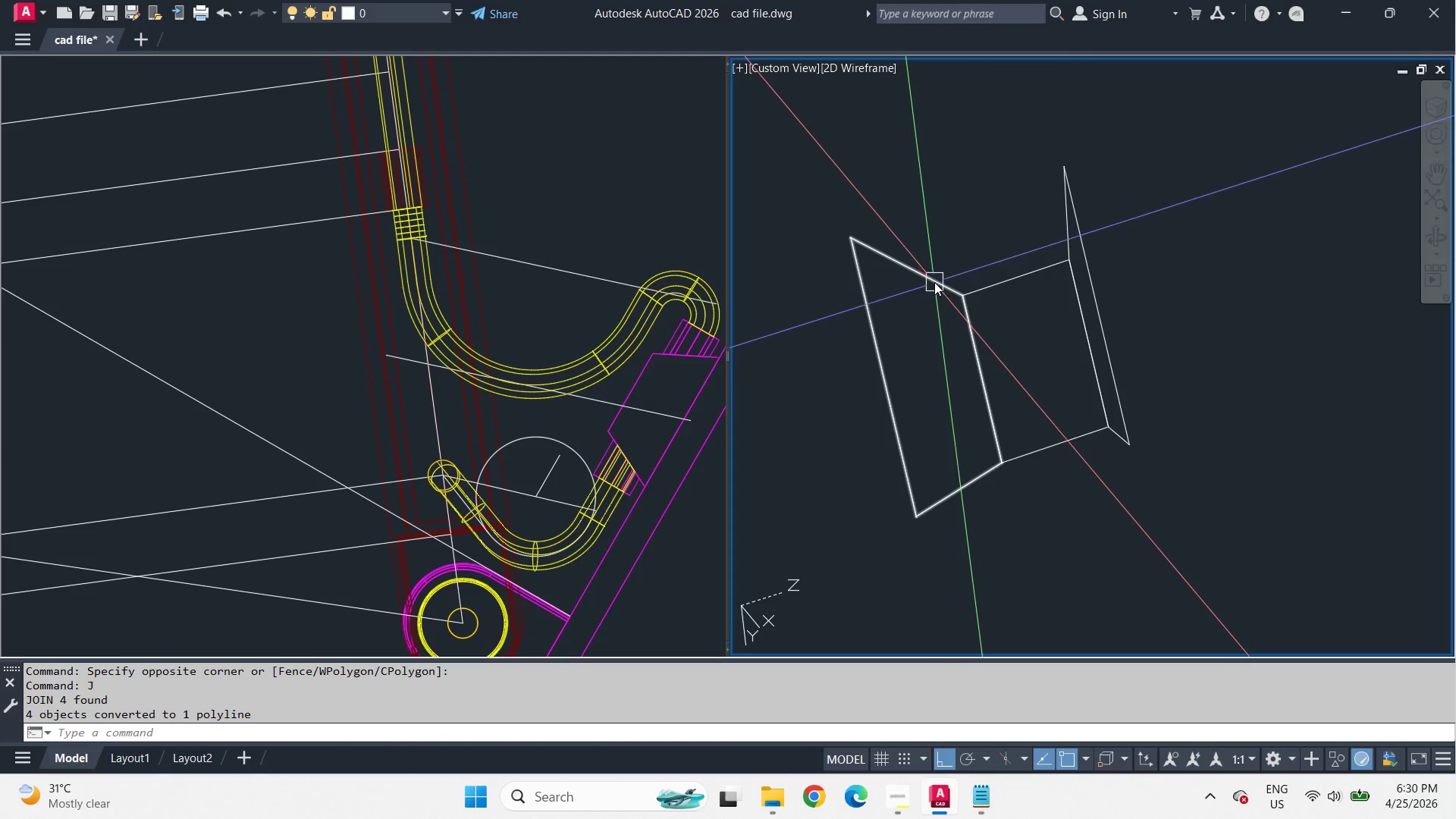 
left_click([934, 282])
 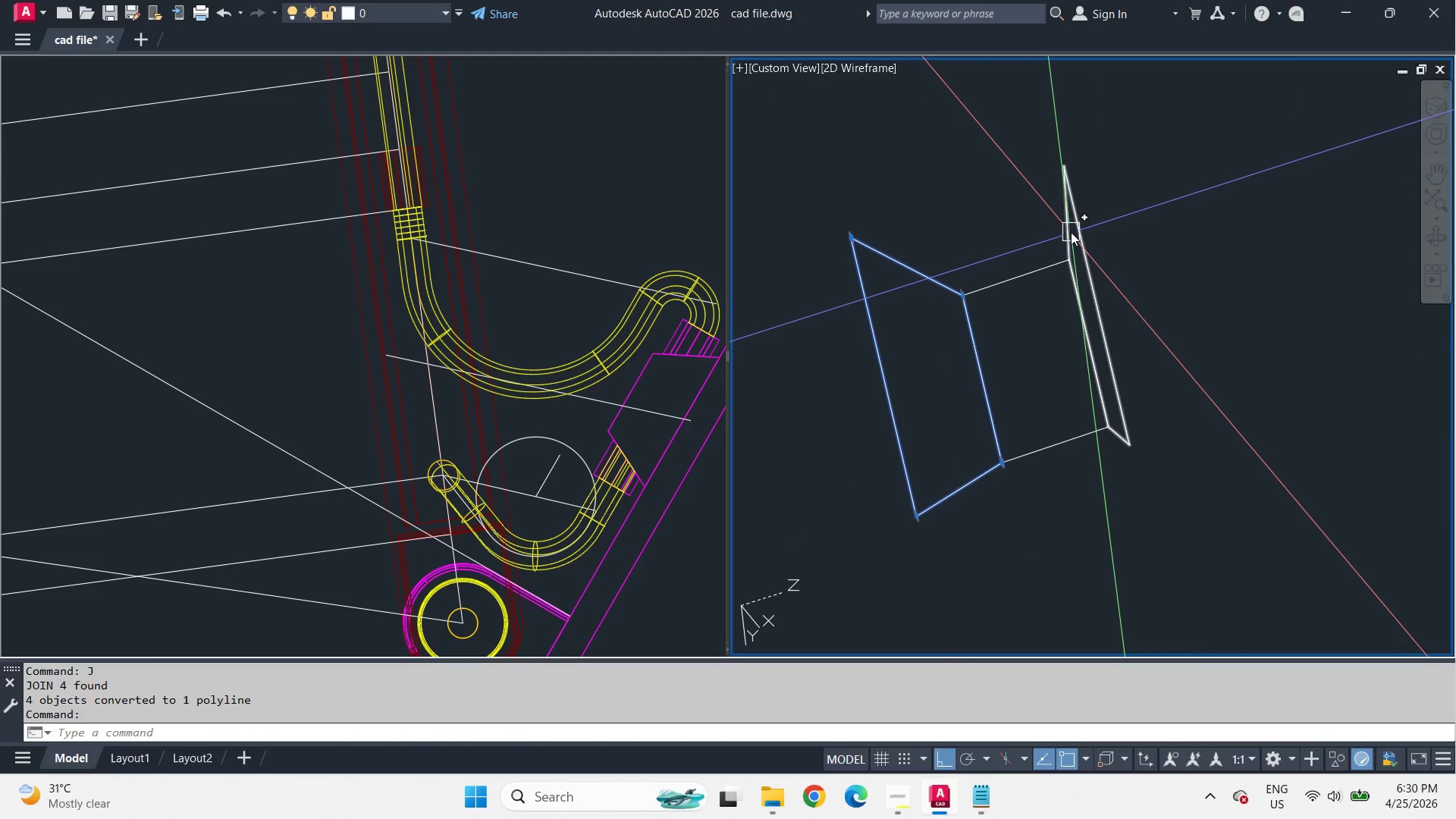 
left_click([1071, 232])
 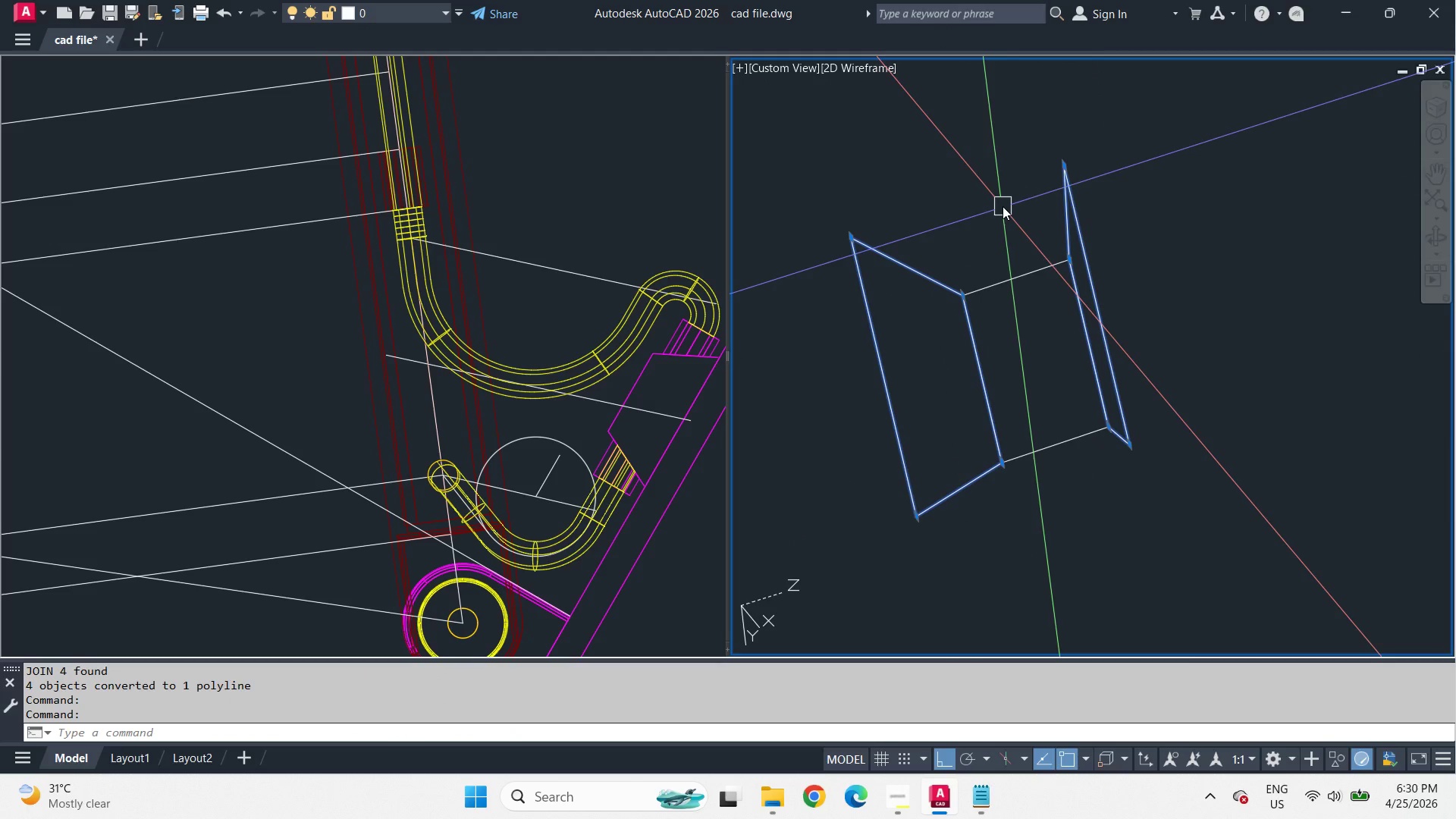 
key(X)
 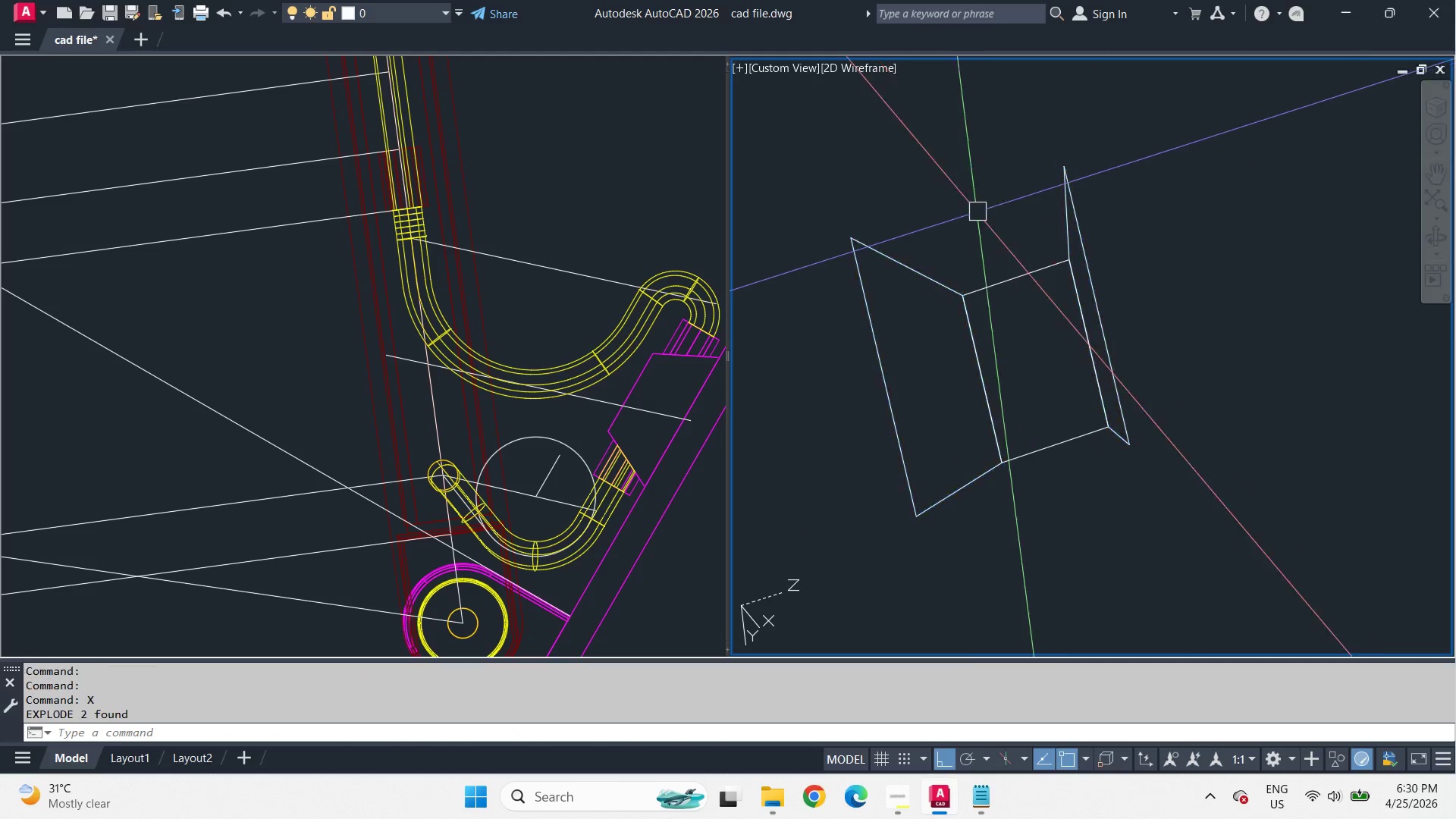 
key(Space)
 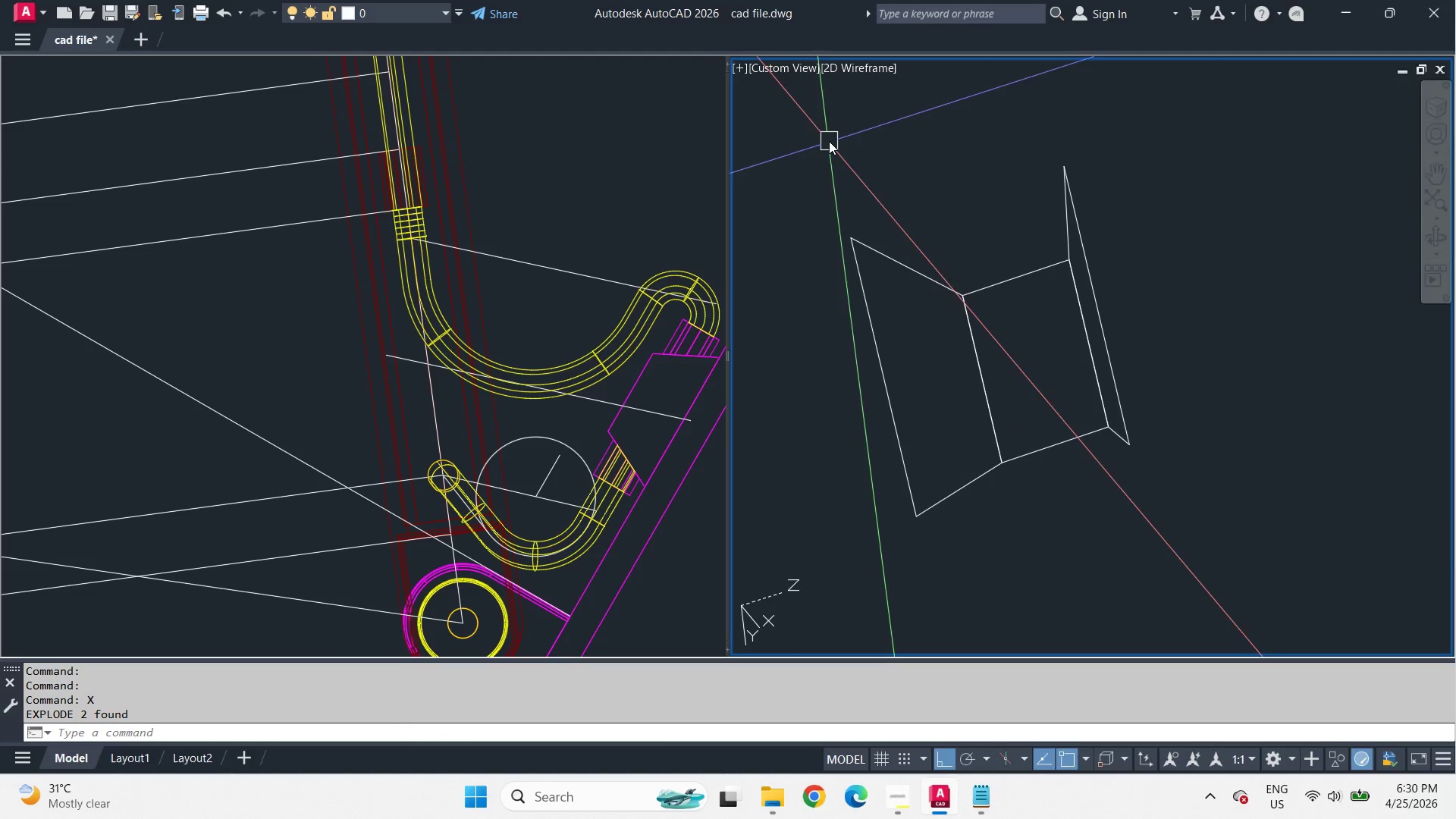 
left_click_drag(start_coordinate=[826, 135], to_coordinate=[835, 155])
 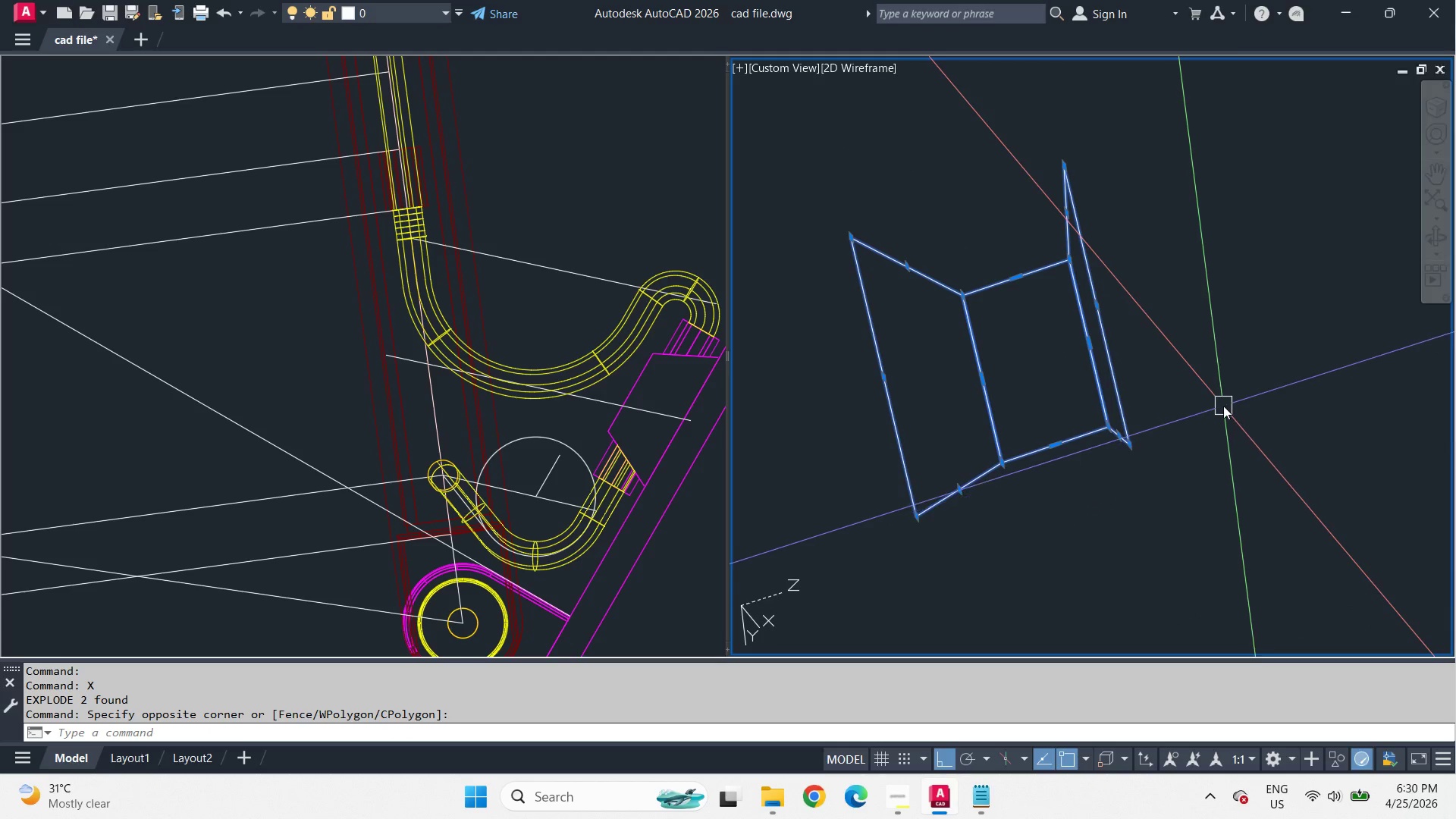 
key(J)
 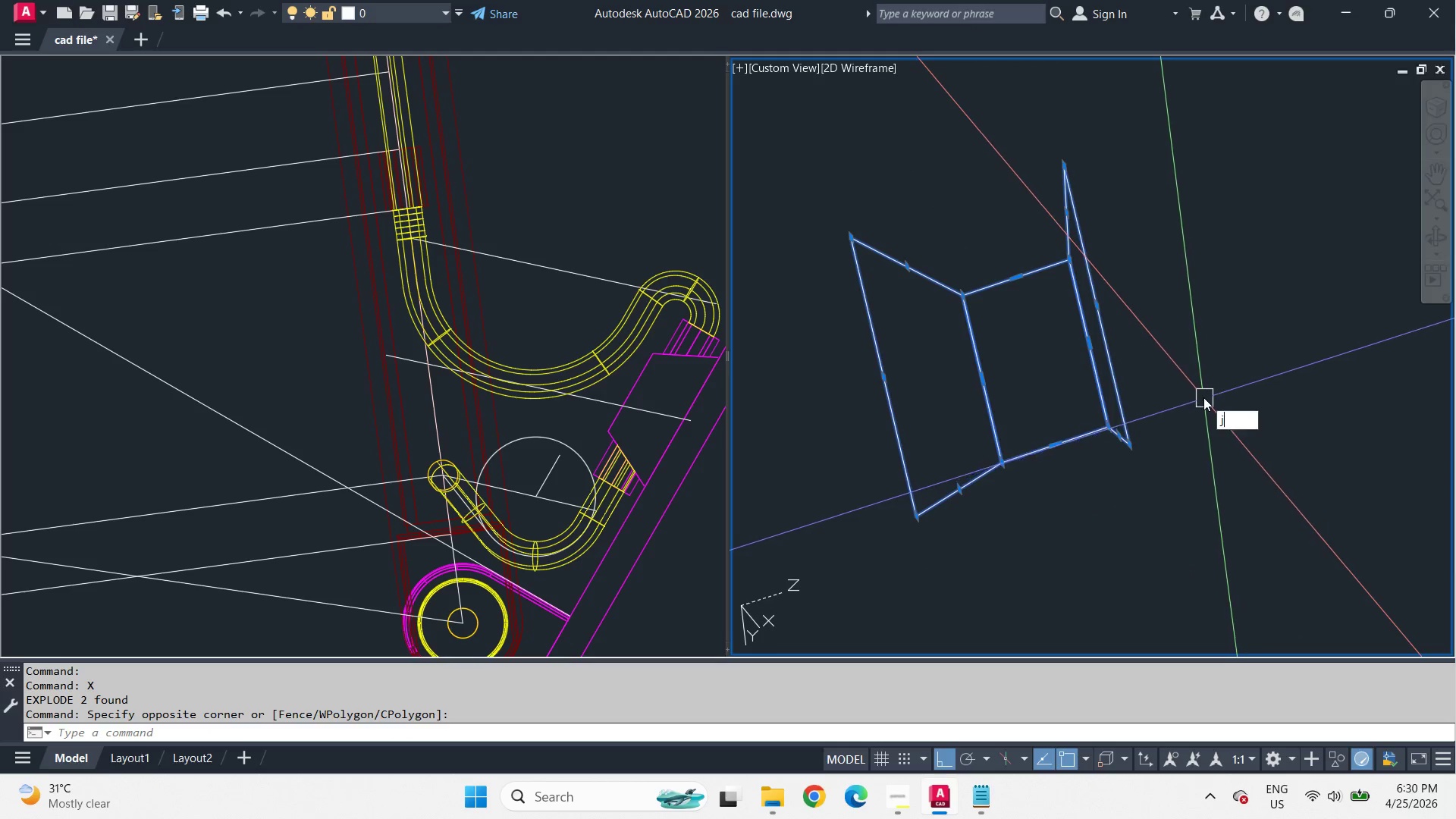 
key(Space)
 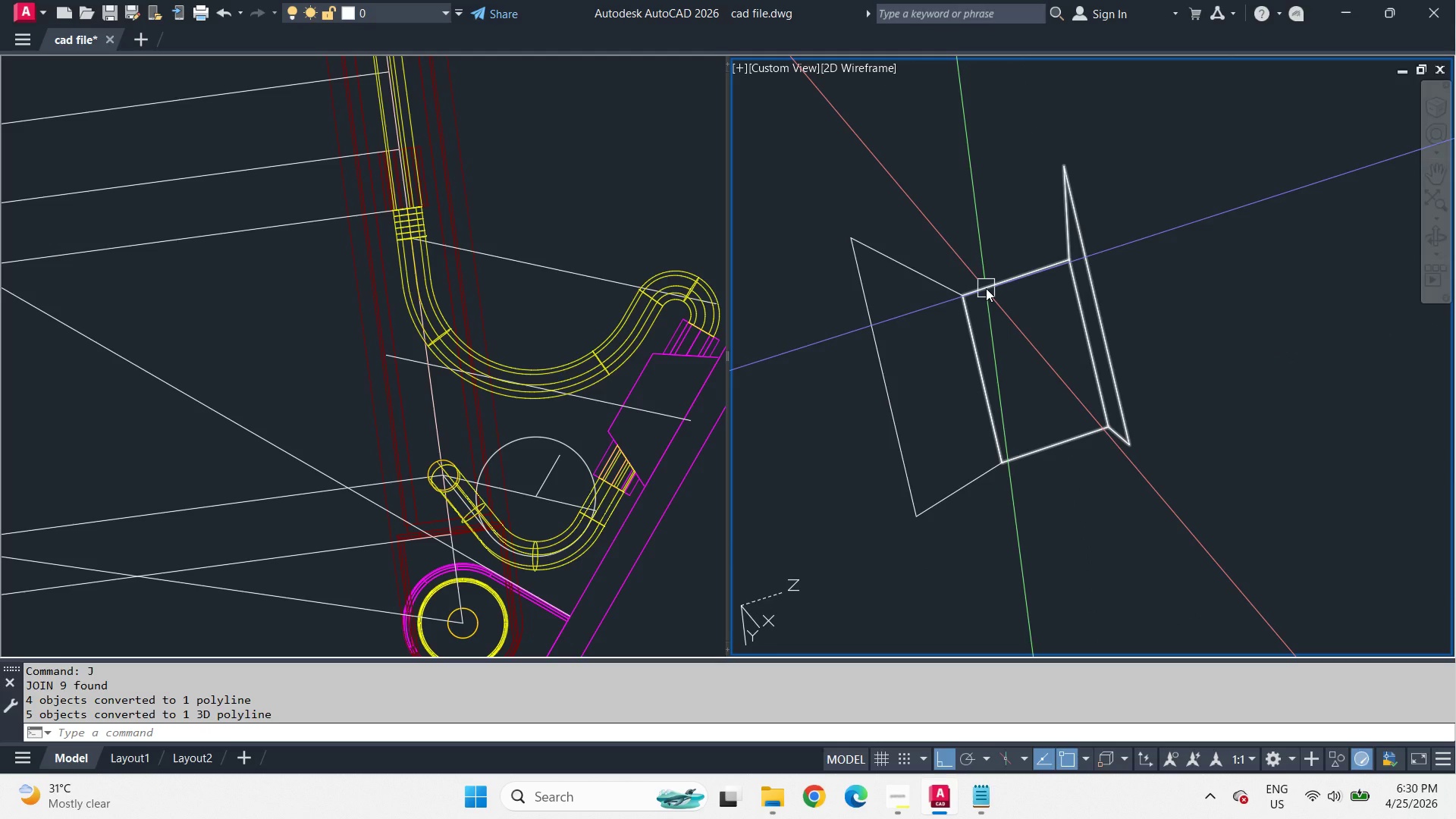 
left_click([986, 288])
 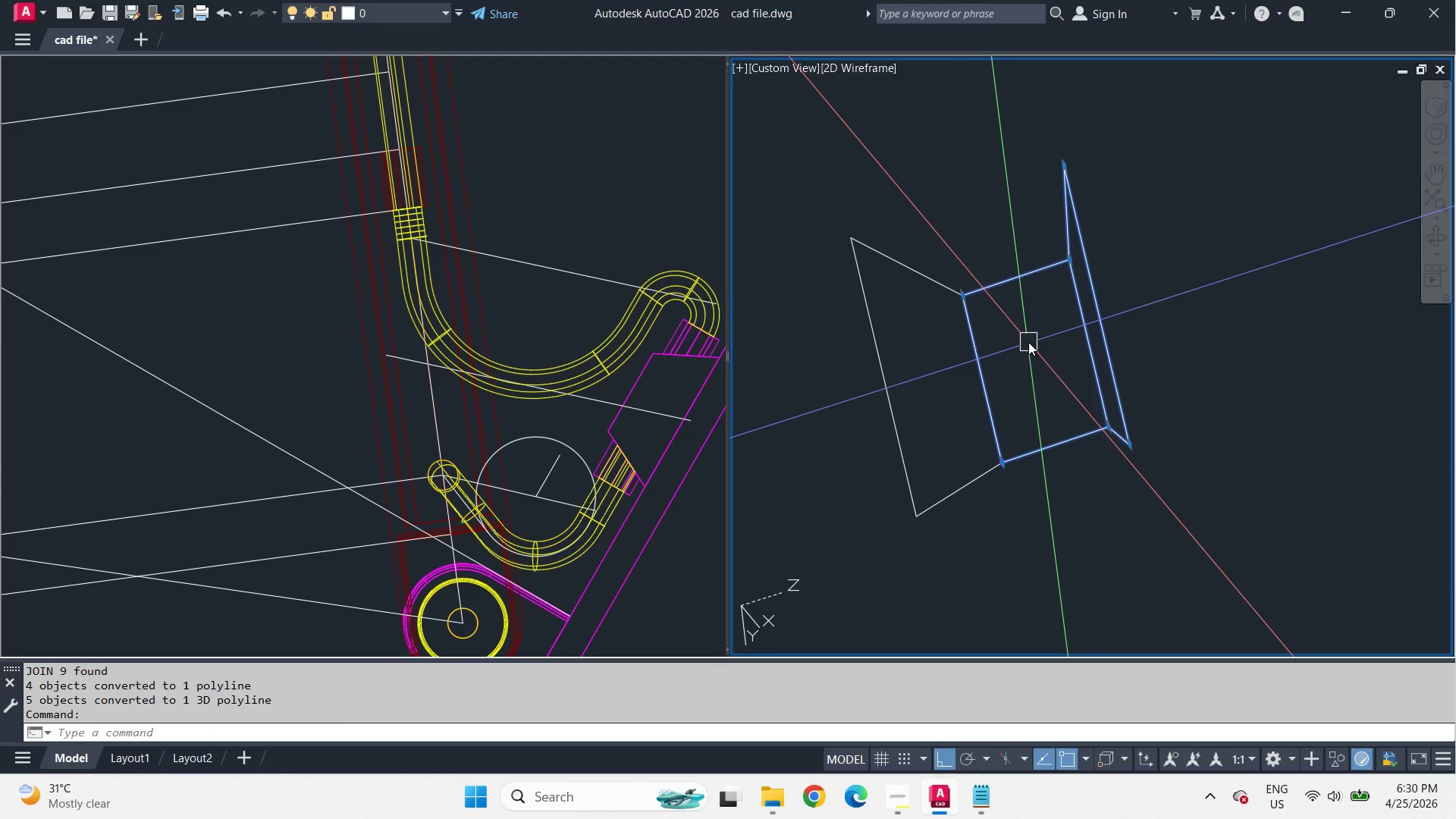 
key(Control+Z)
 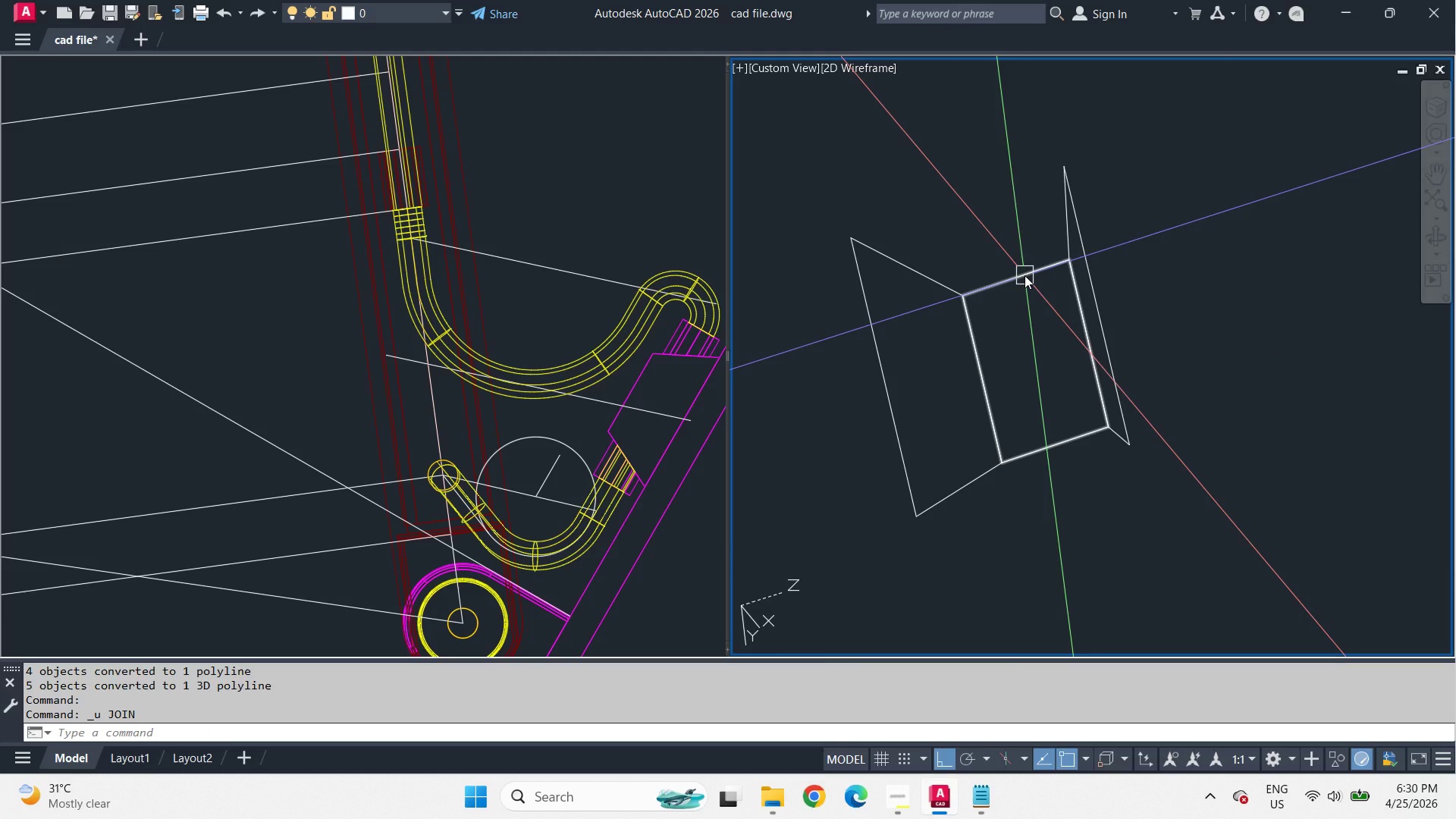 
left_click([1025, 275])
 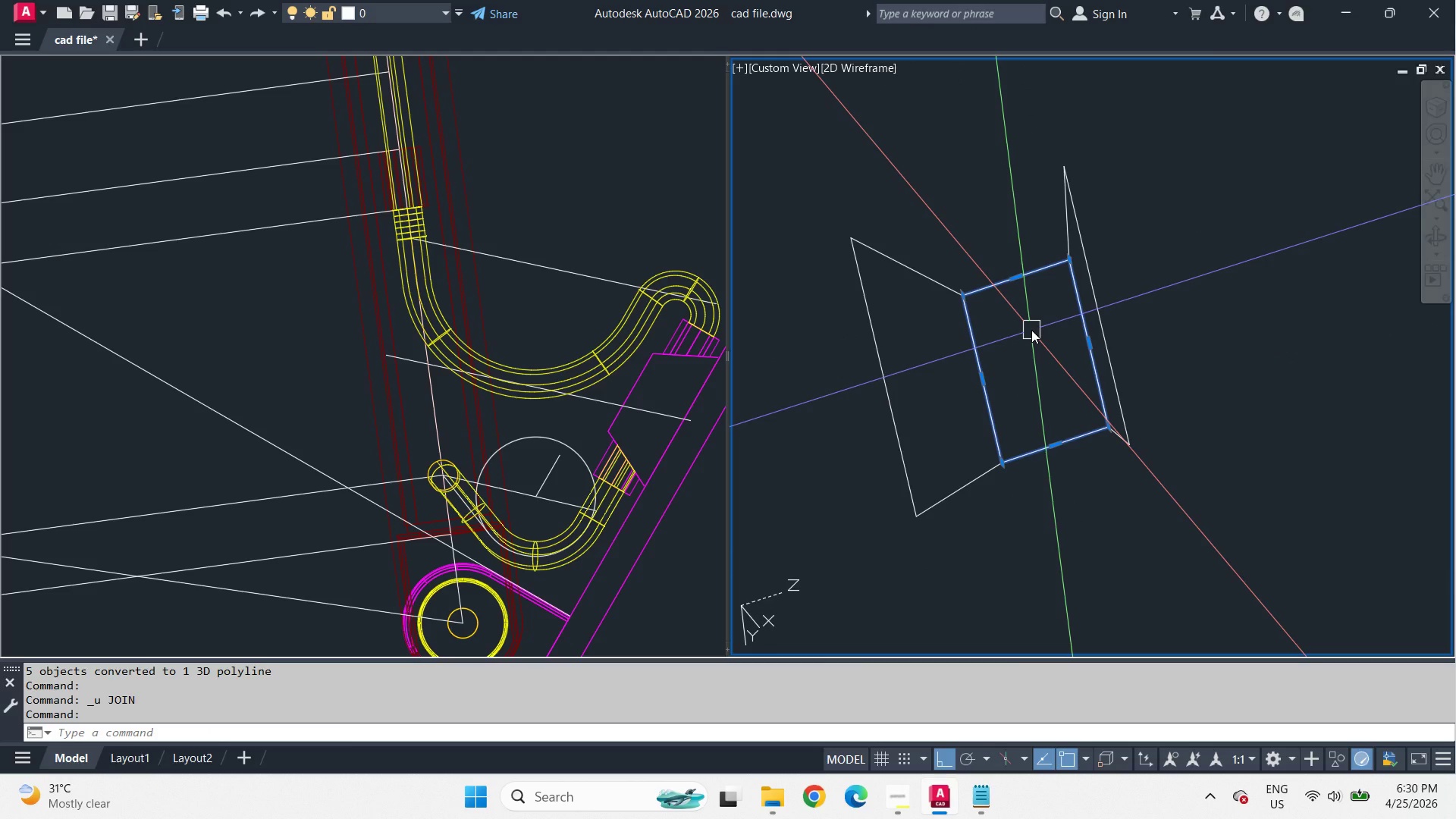 
key(Escape)
 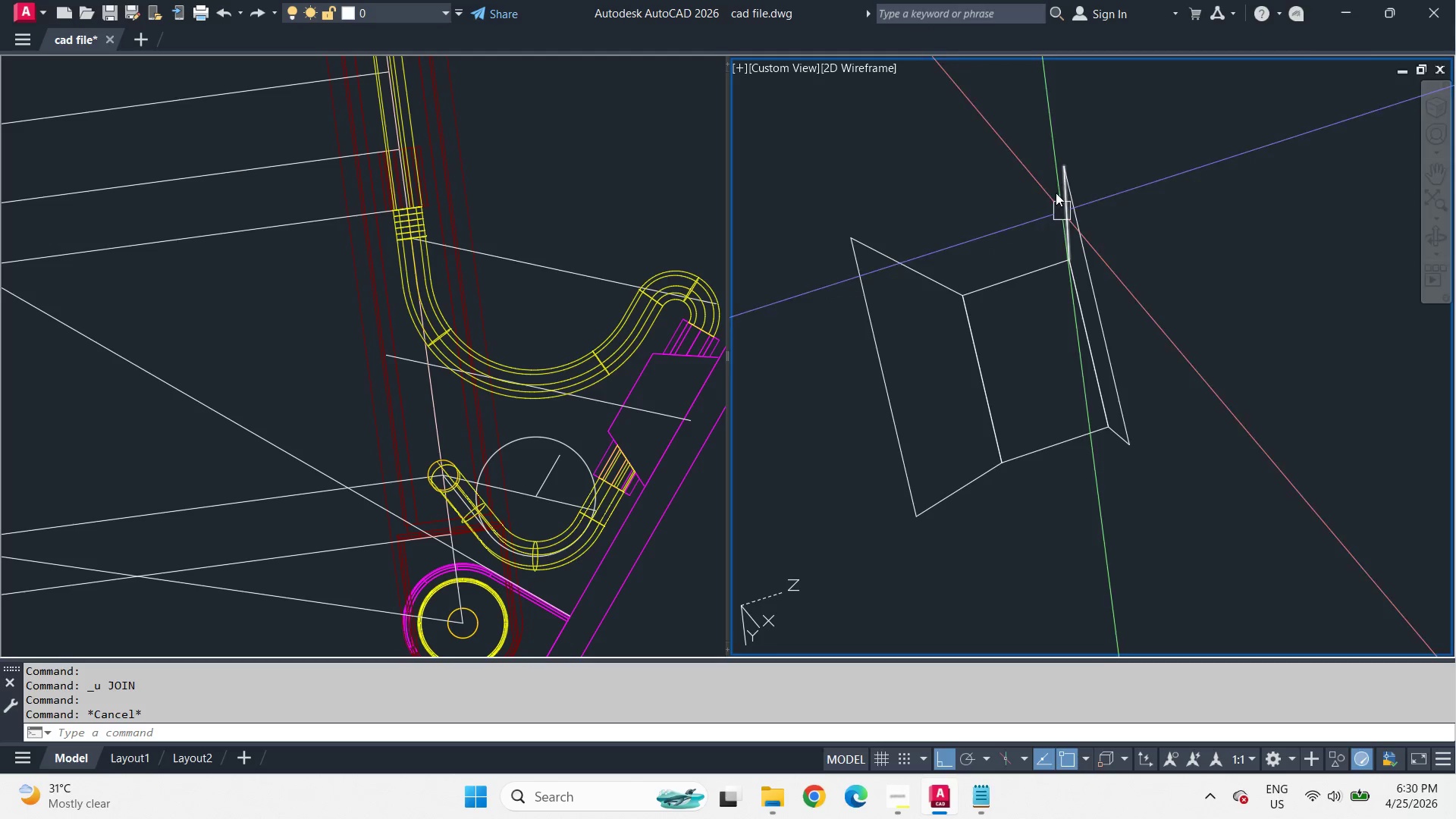 
left_click_drag(start_coordinate=[1043, 143], to_coordinate=[1065, 177])
 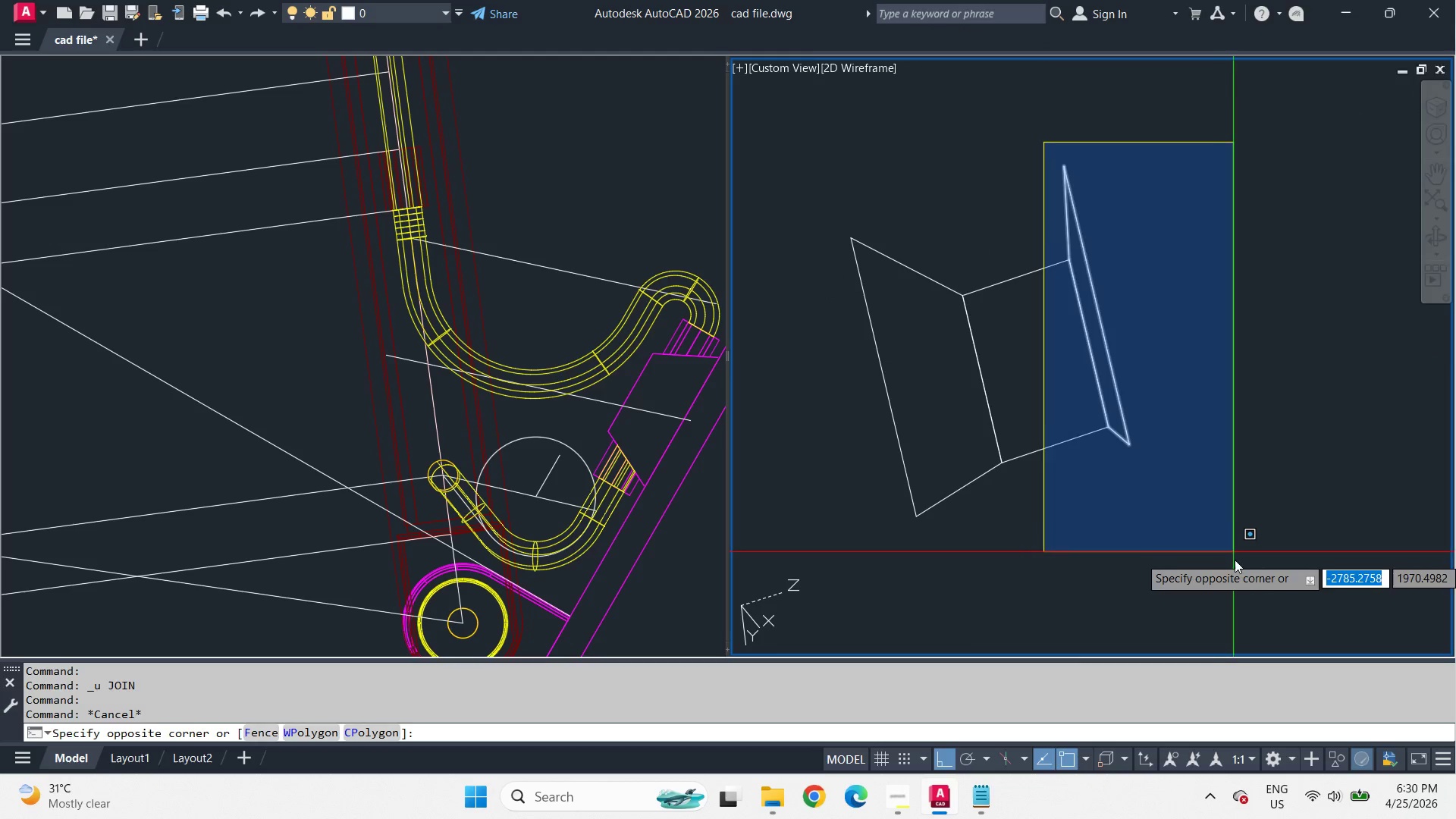 
left_click([1236, 564])
 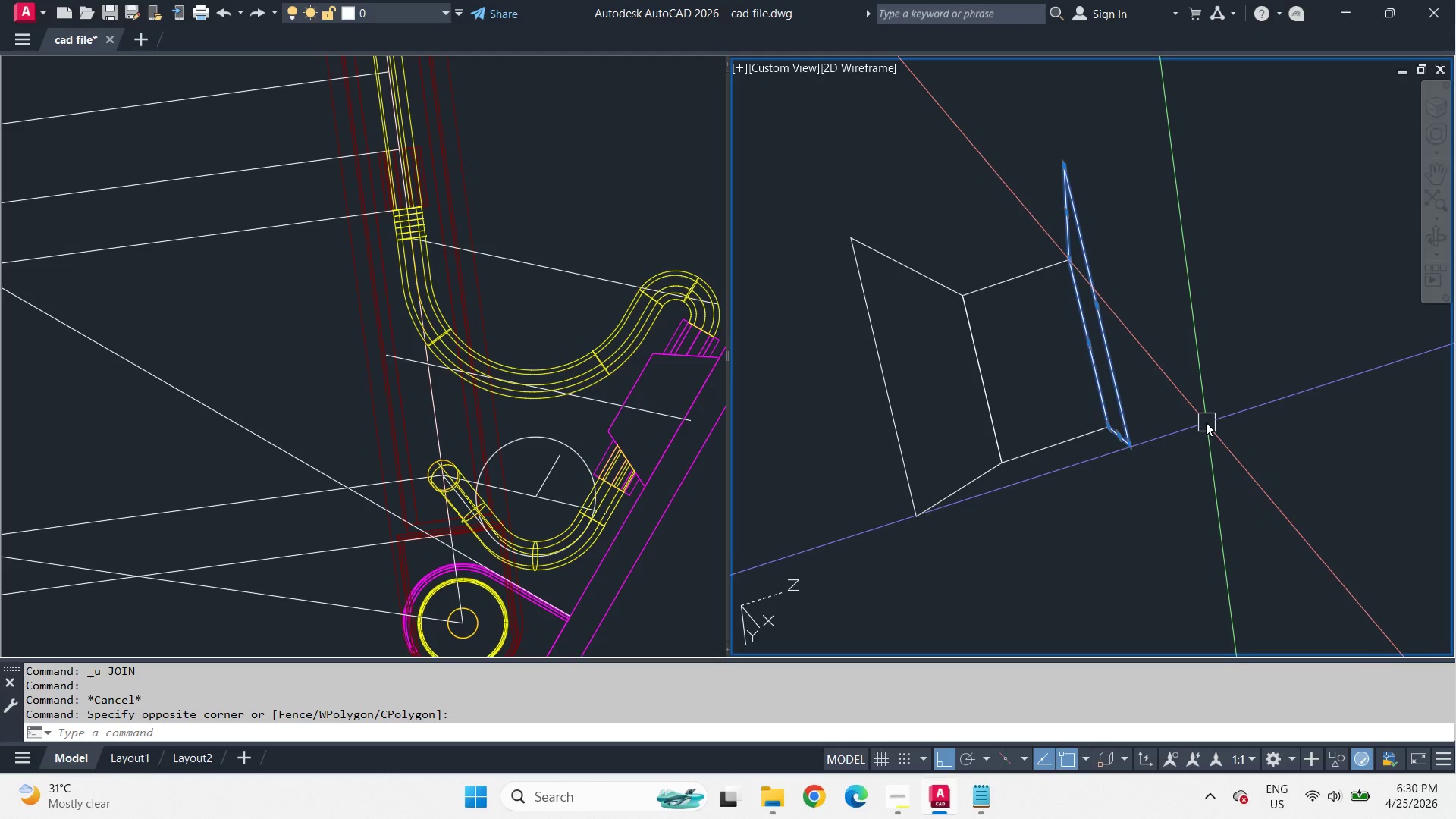 
key(J)
 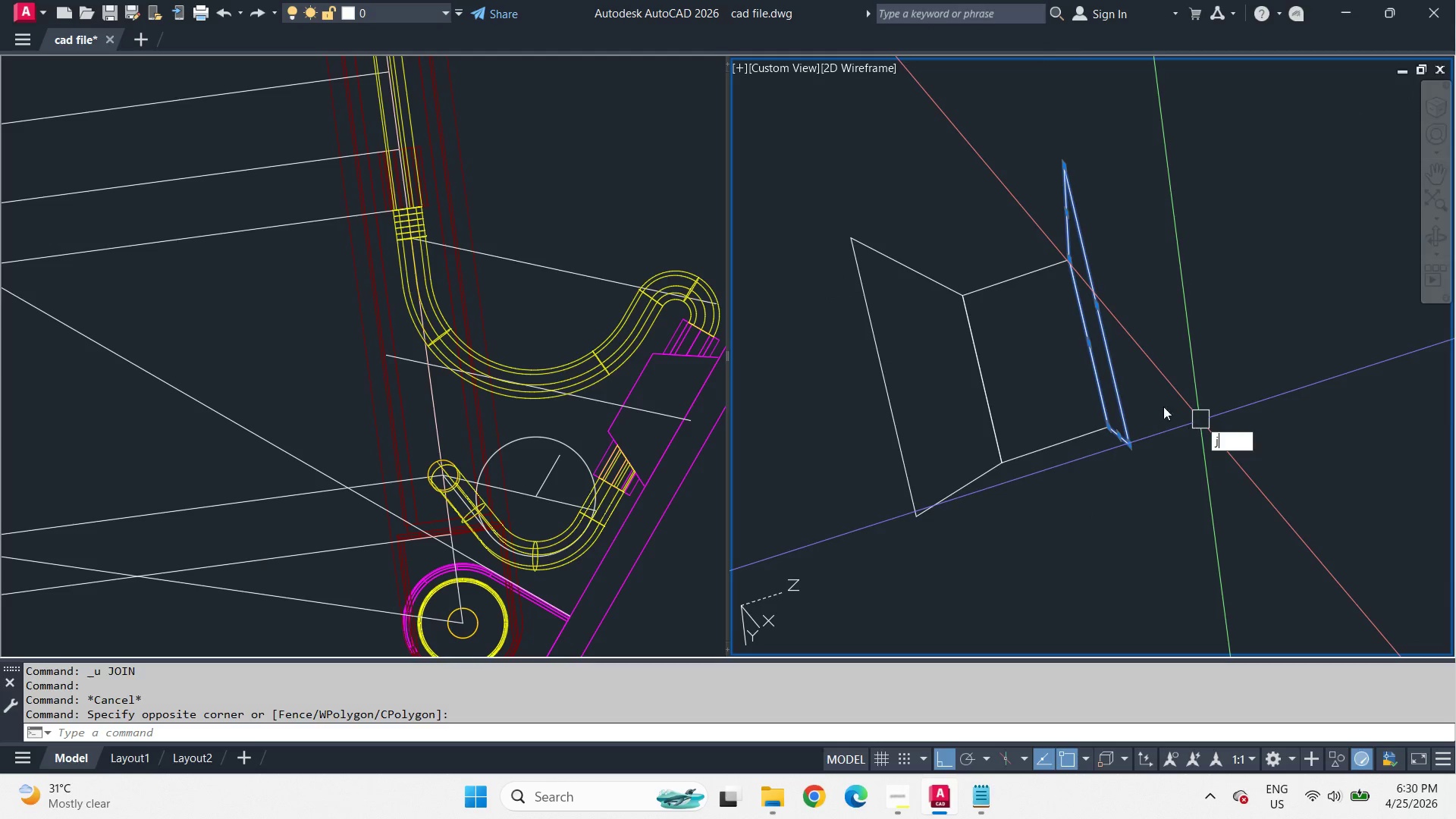 
key(Space)
 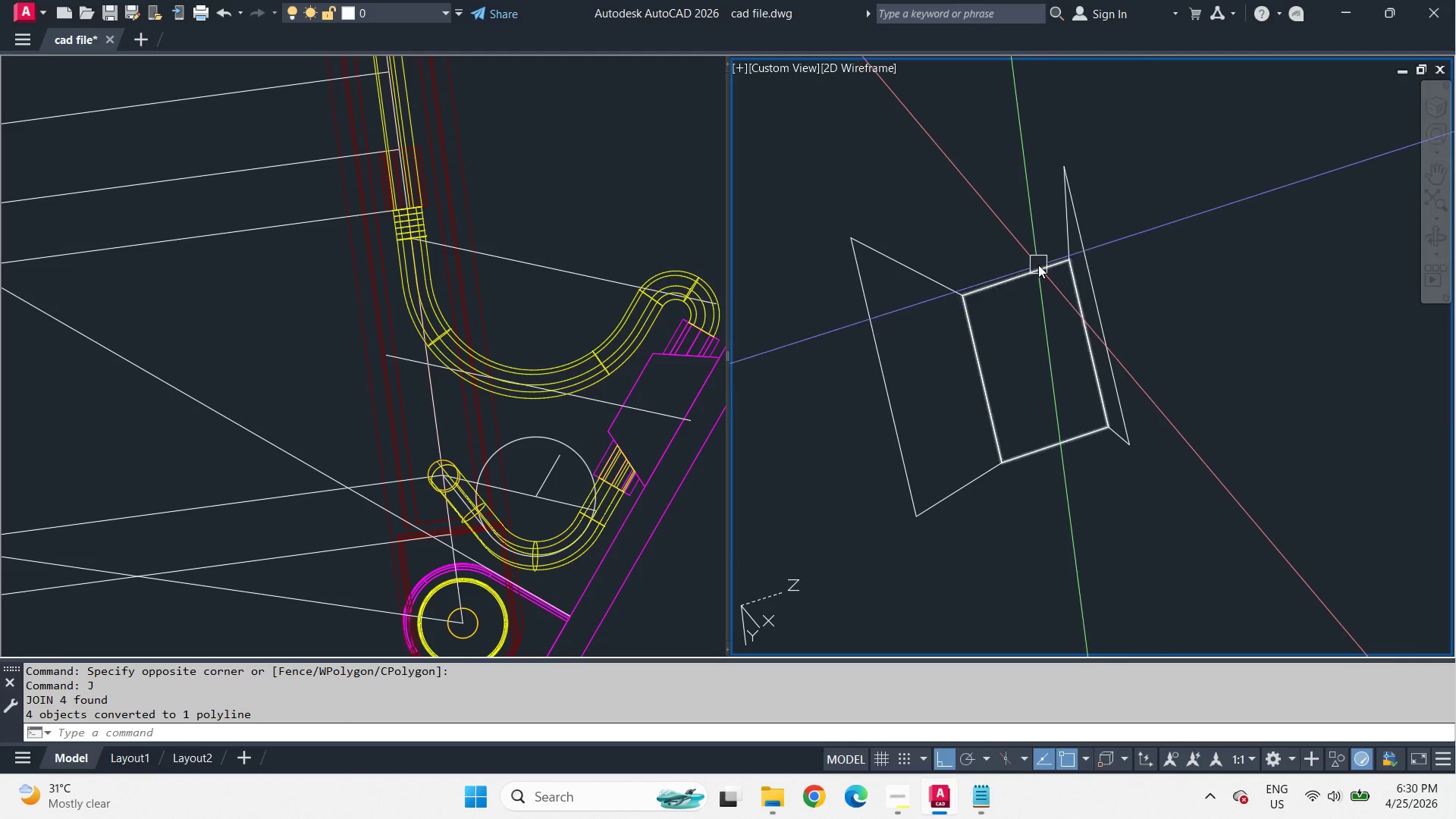 
left_click([1038, 265])
 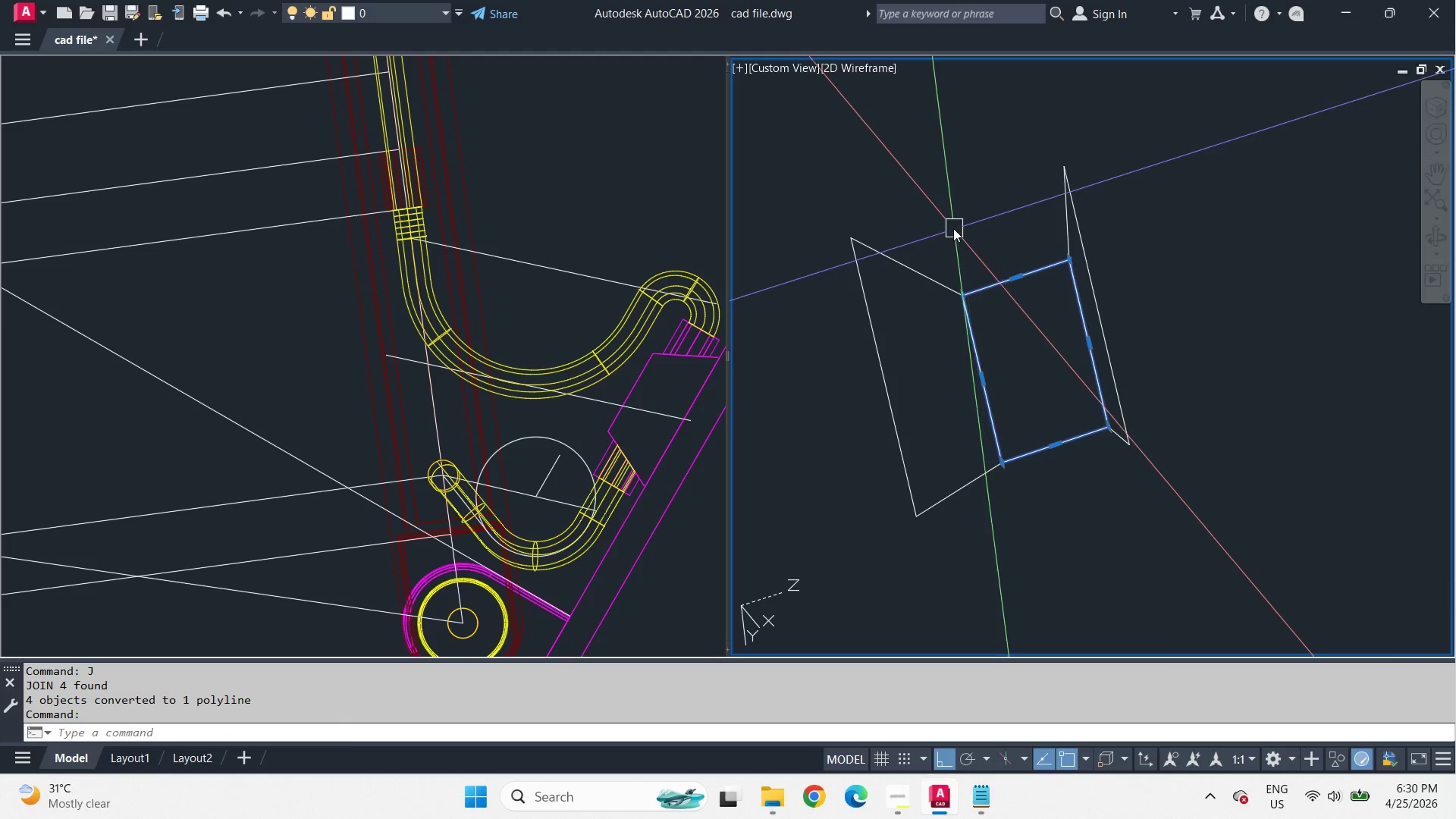 
key(Escape)
 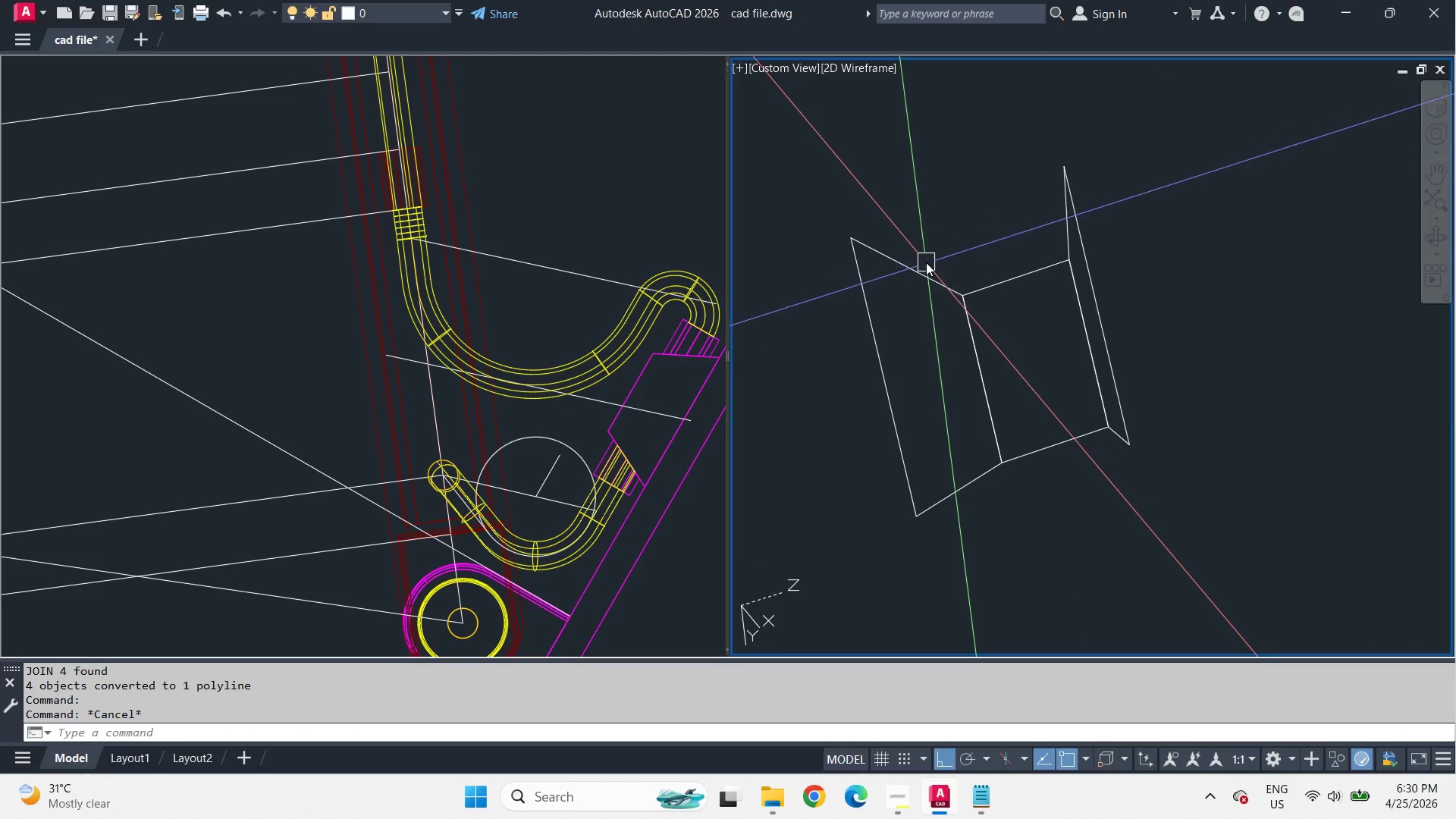 
left_click([926, 262])
 